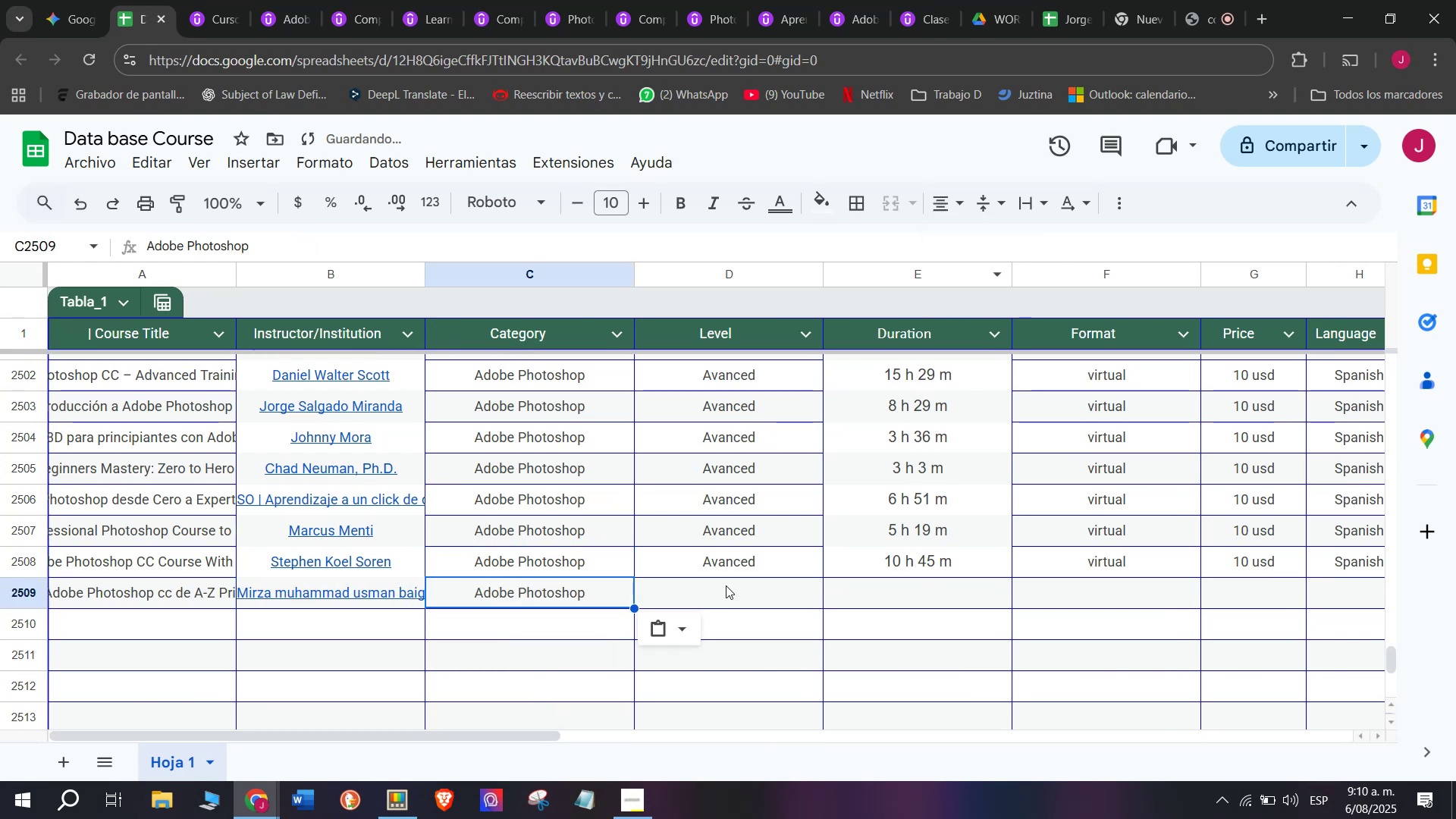 
triple_click([726, 585])
 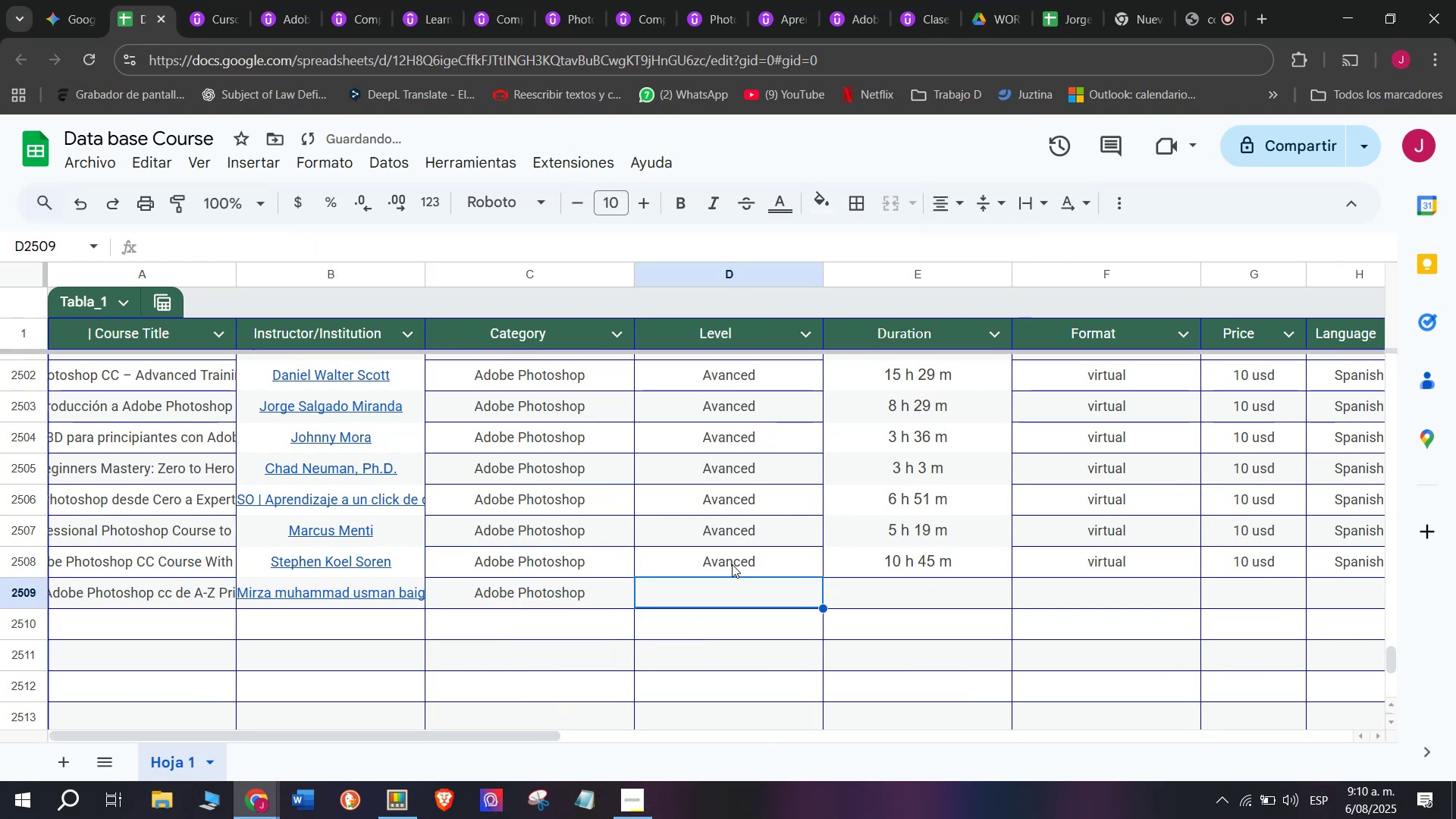 
key(Control+ControlLeft)
 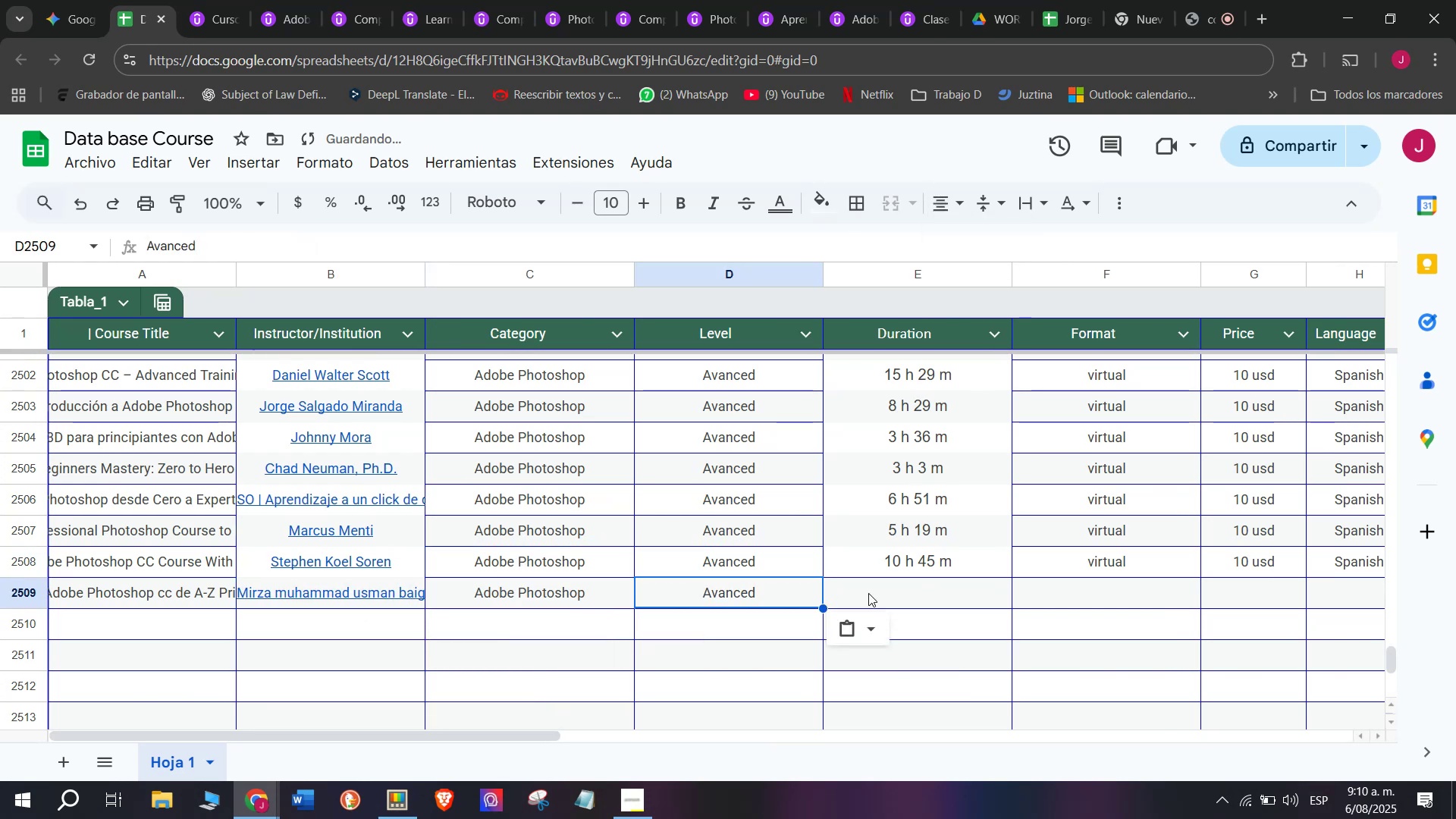 
key(Break)
 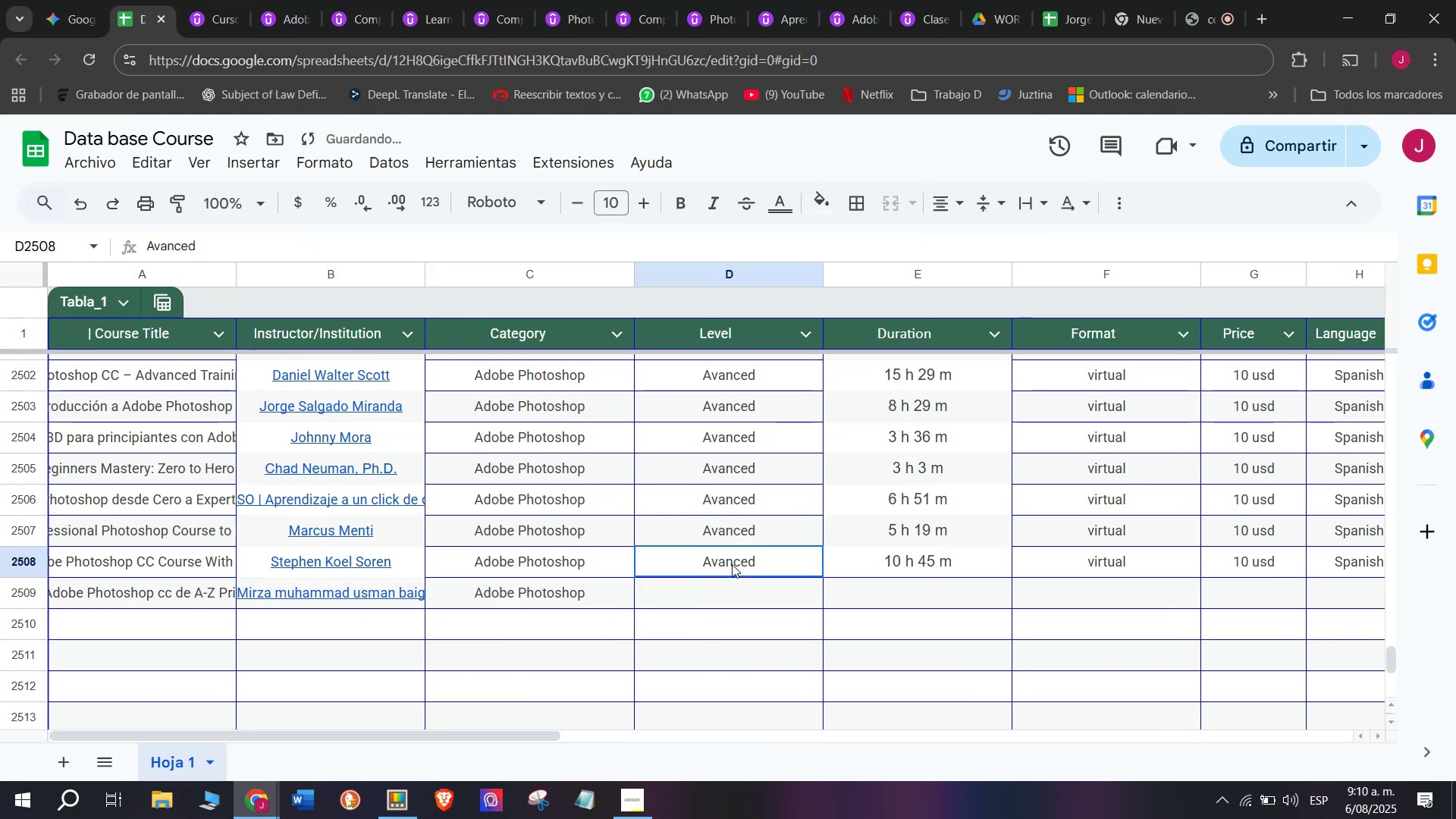 
key(Control+C)
 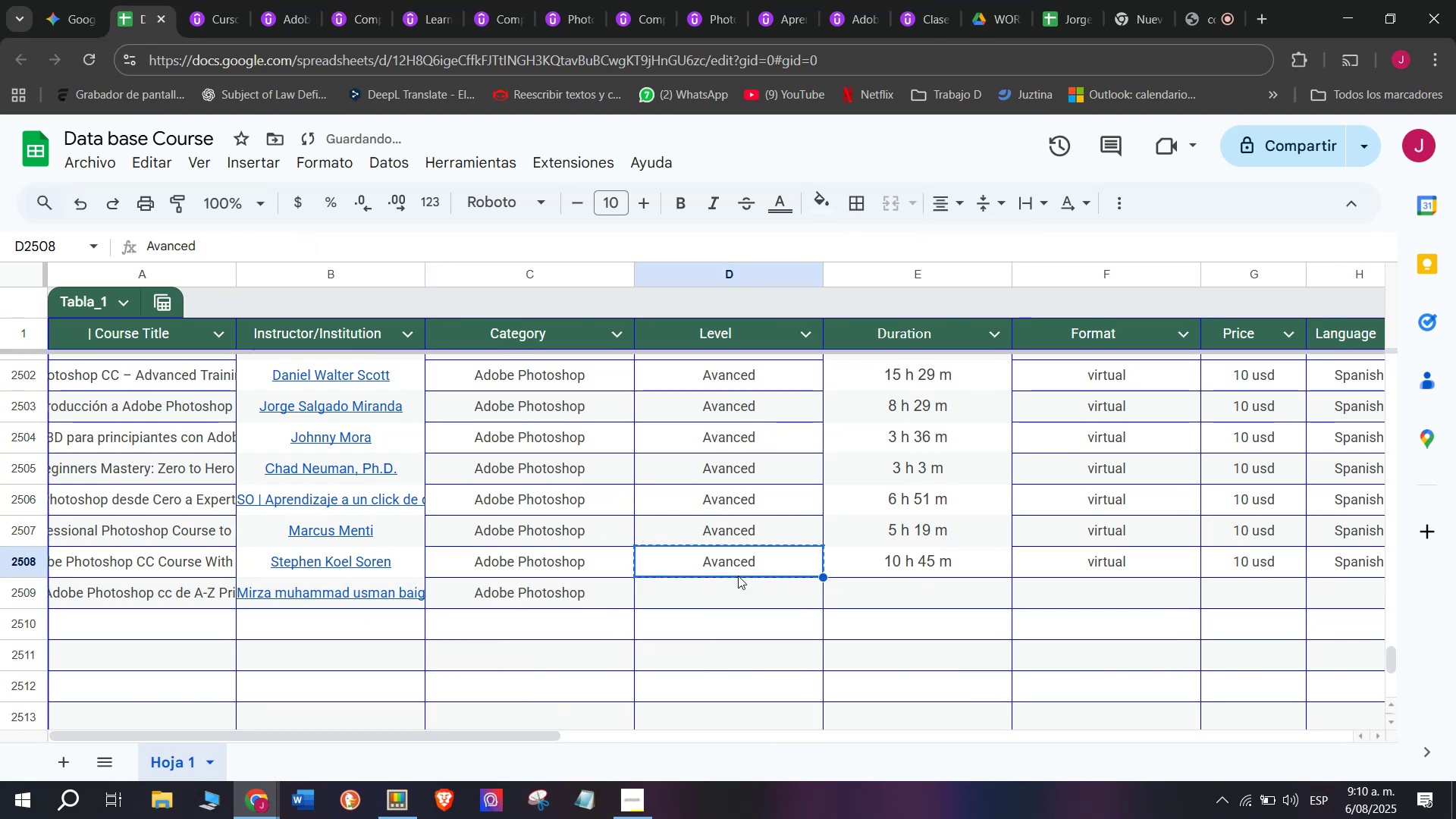 
triple_click([732, 564])
 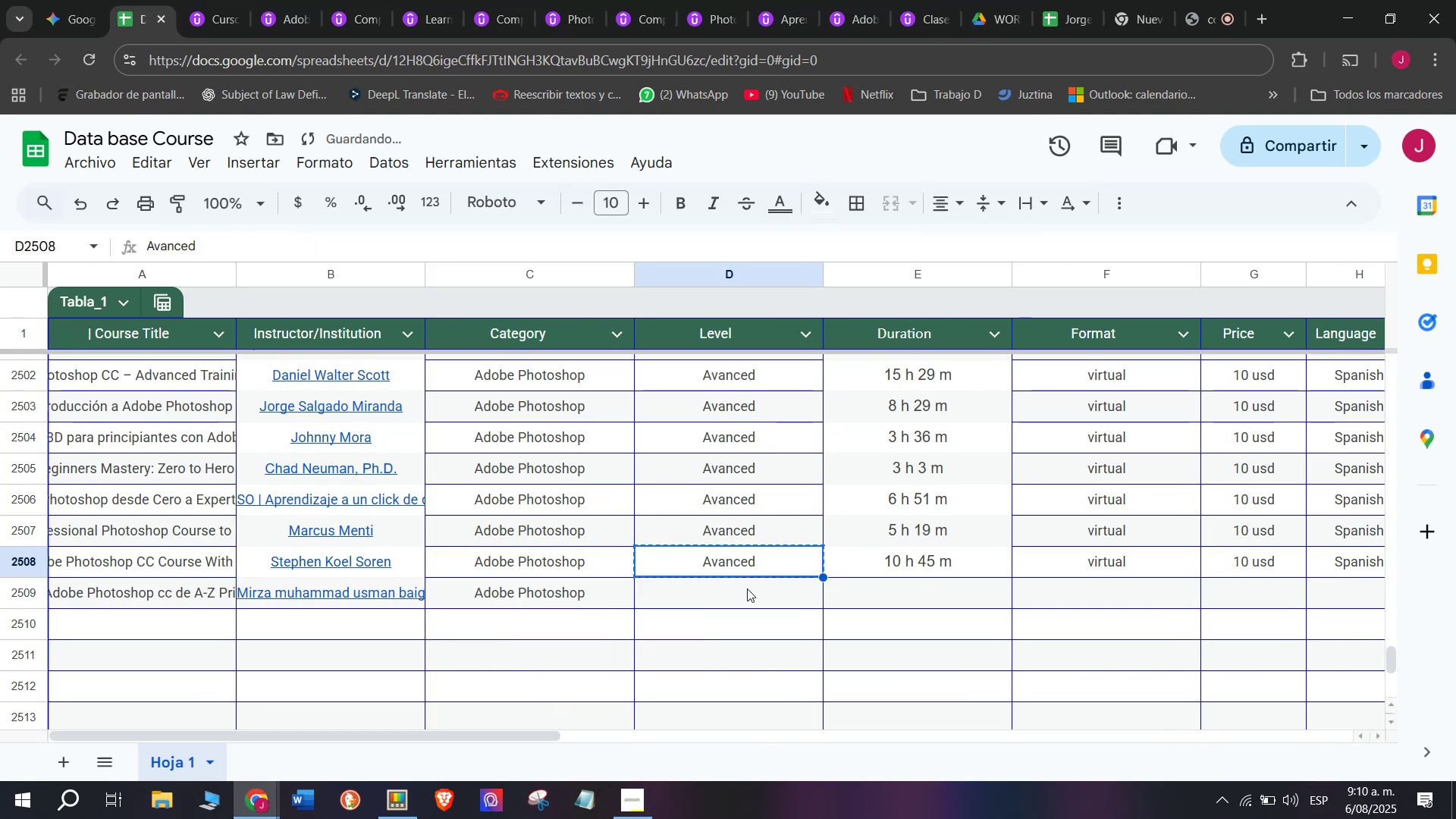 
triple_click([747, 588])
 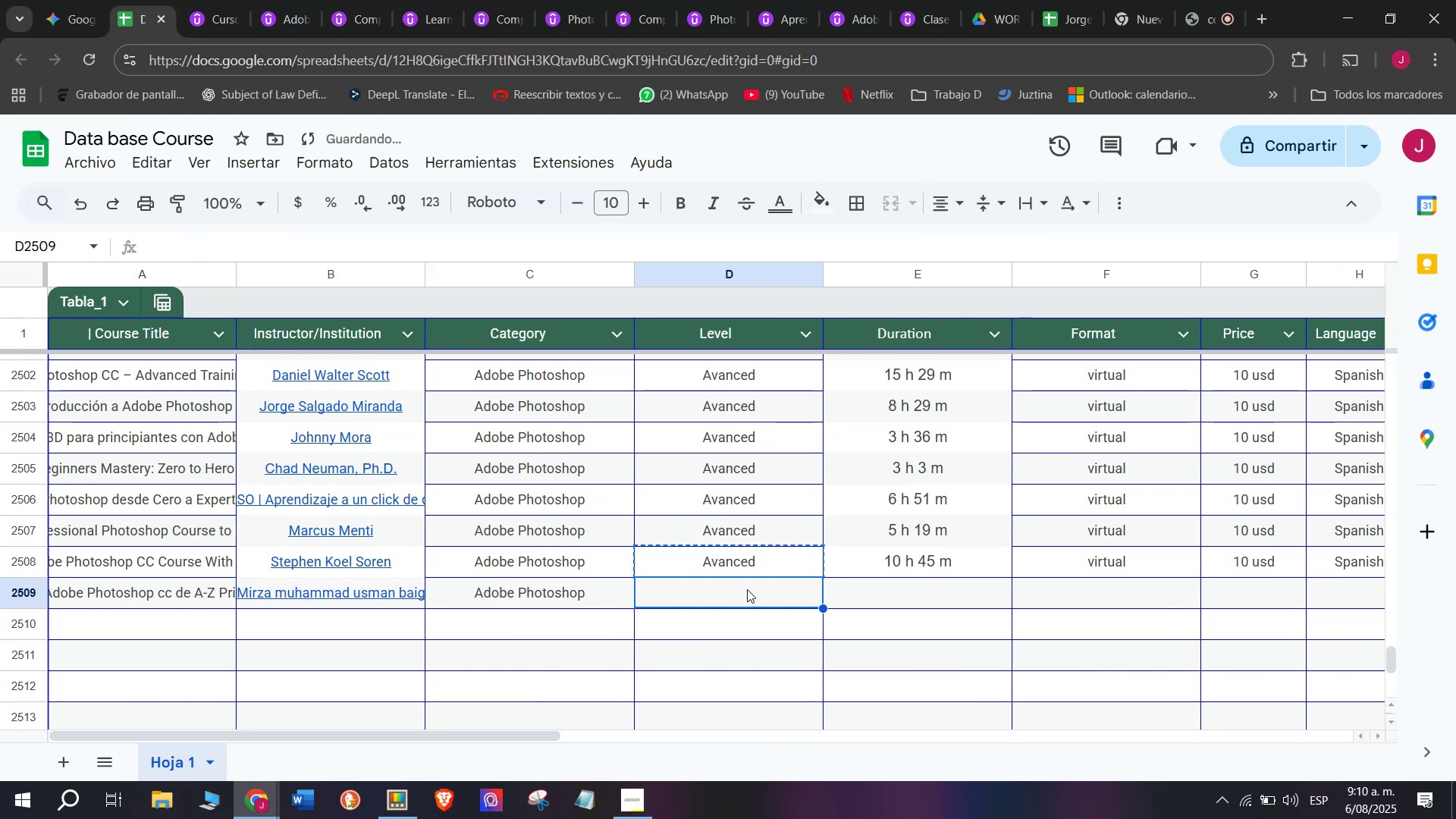 
key(Z)
 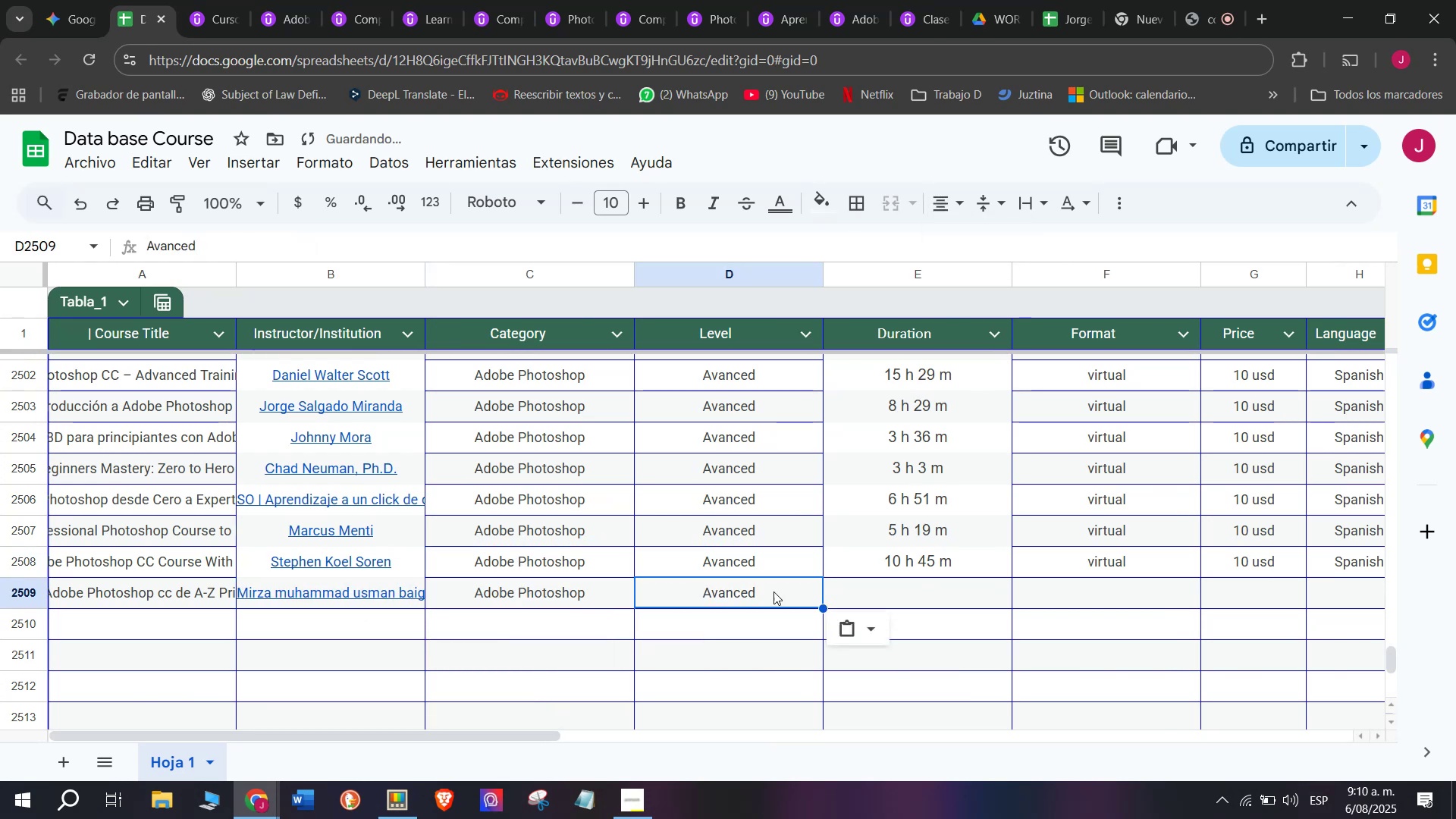 
key(Control+ControlLeft)
 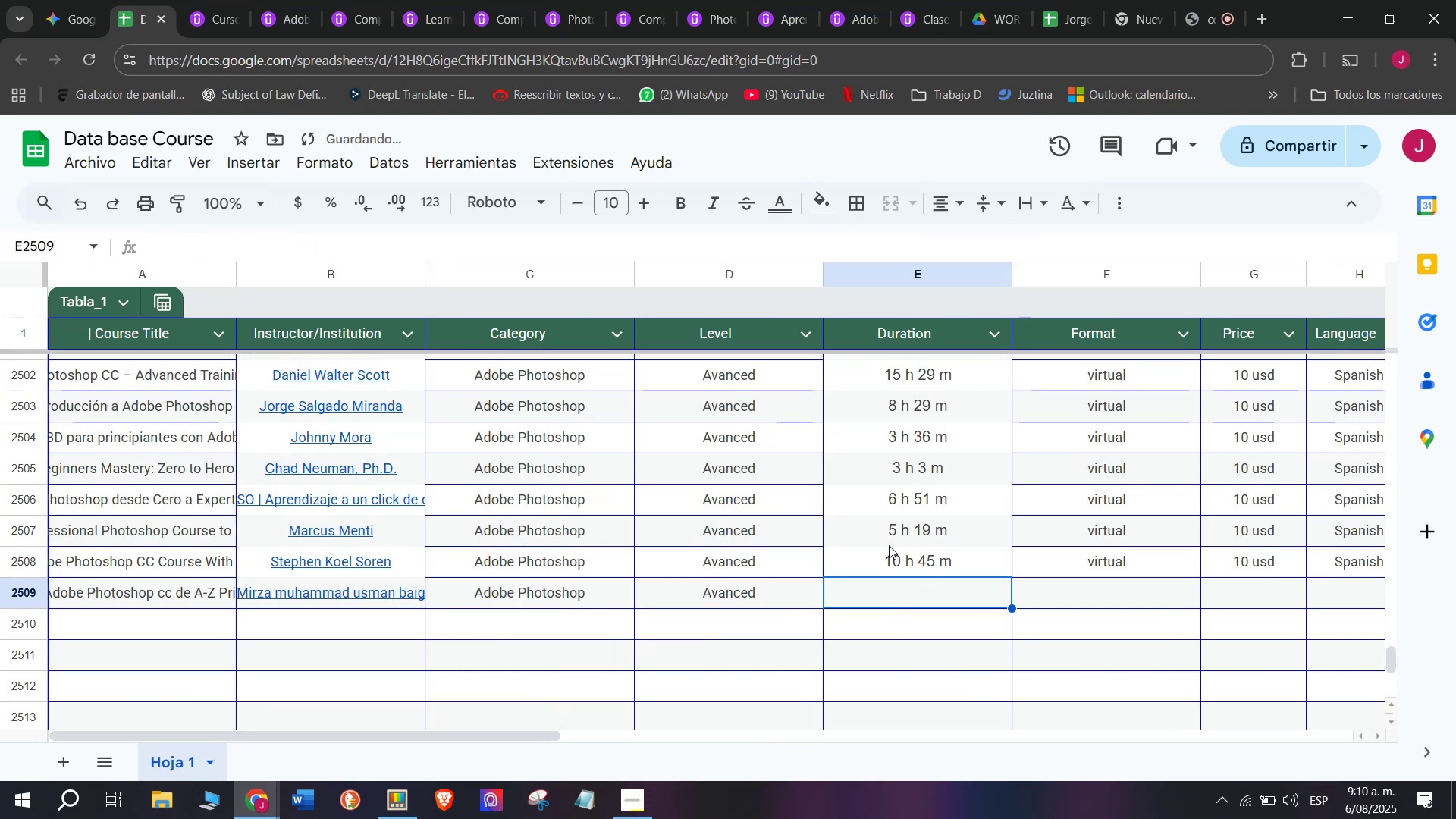 
key(Control+V)
 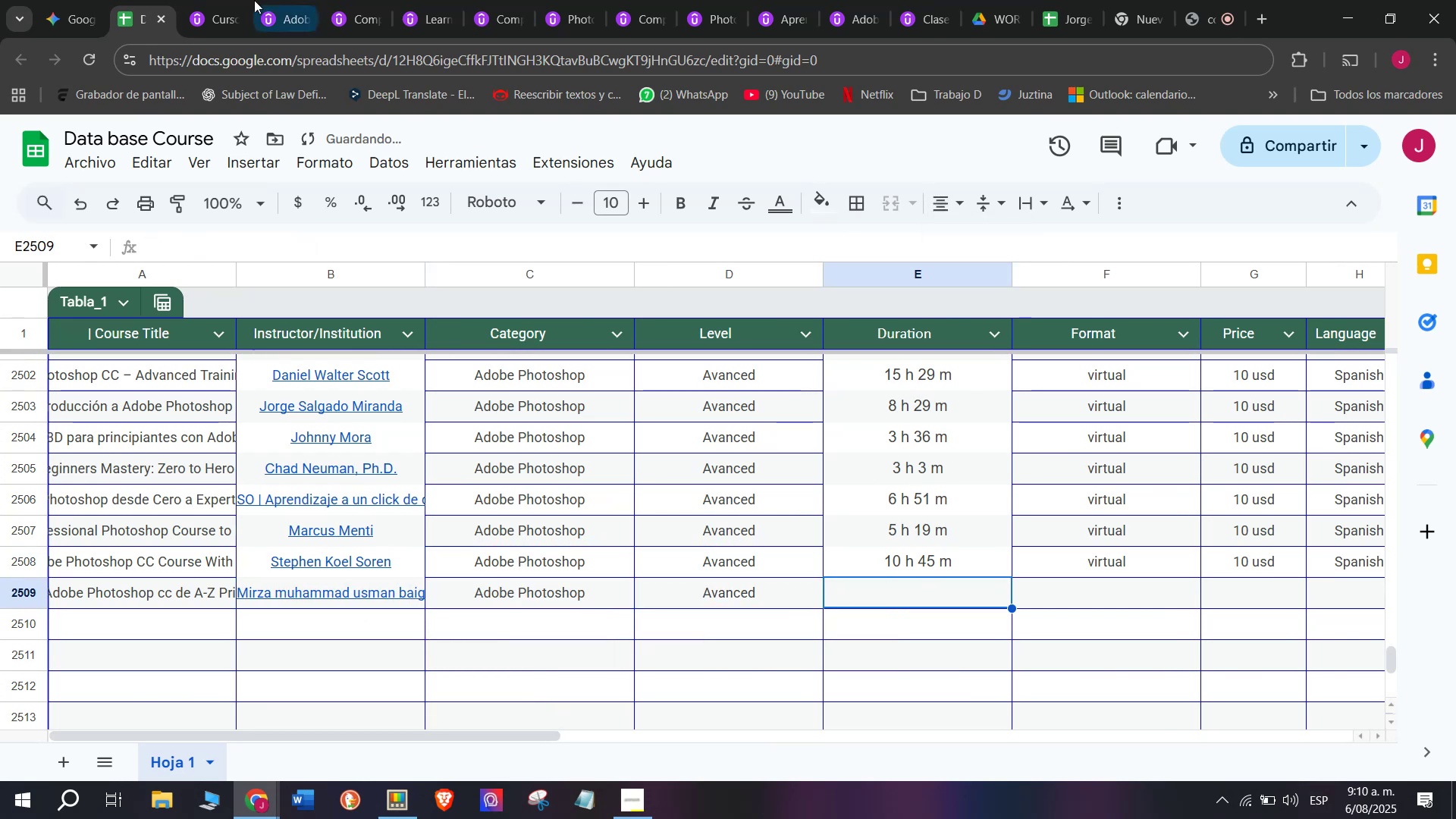 
left_click([208, 0])
 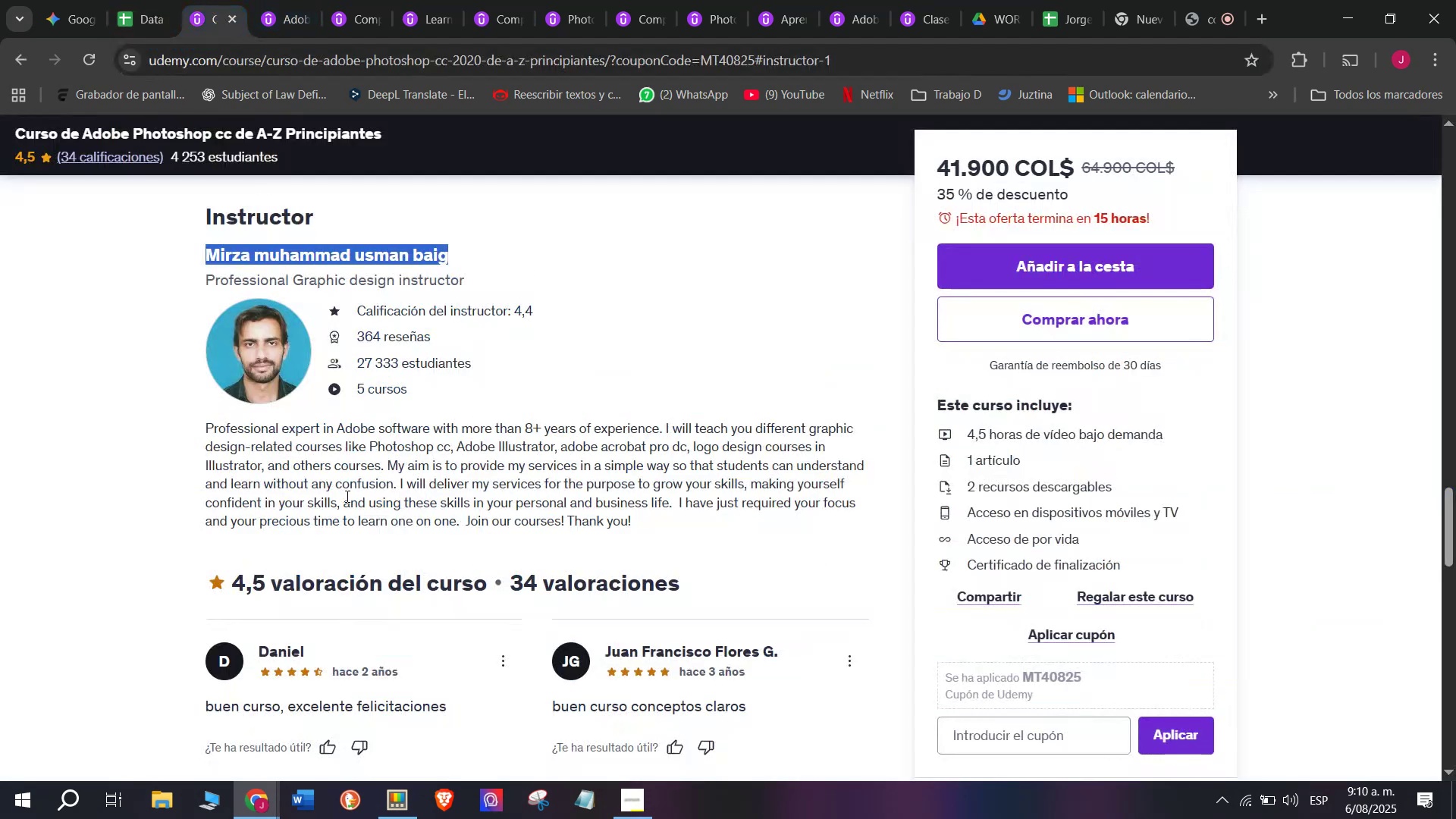 
scroll: coordinate [357, 637], scroll_direction: up, amount: 8.0
 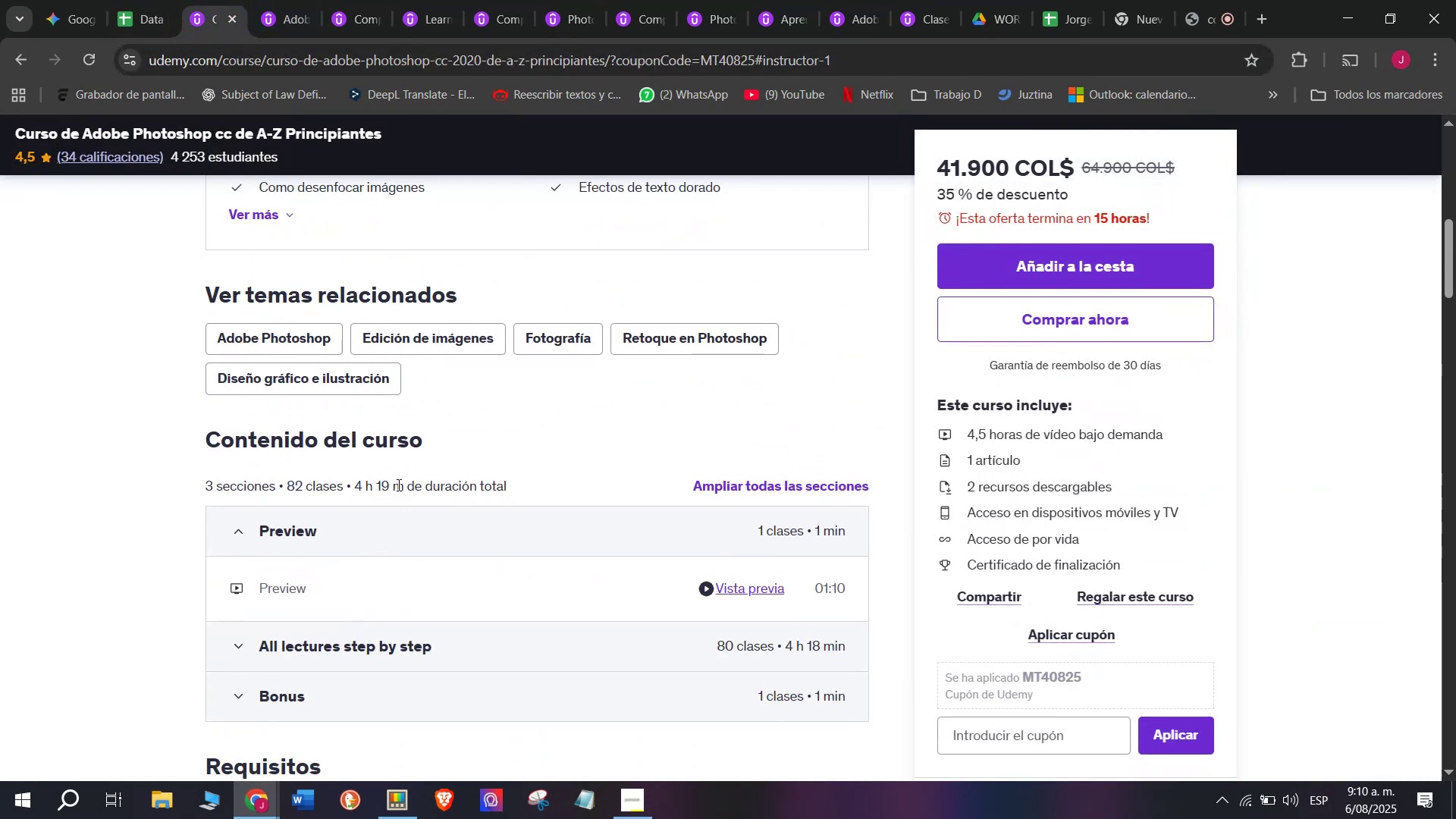 
left_click_drag(start_coordinate=[400, 485], to_coordinate=[358, 484])
 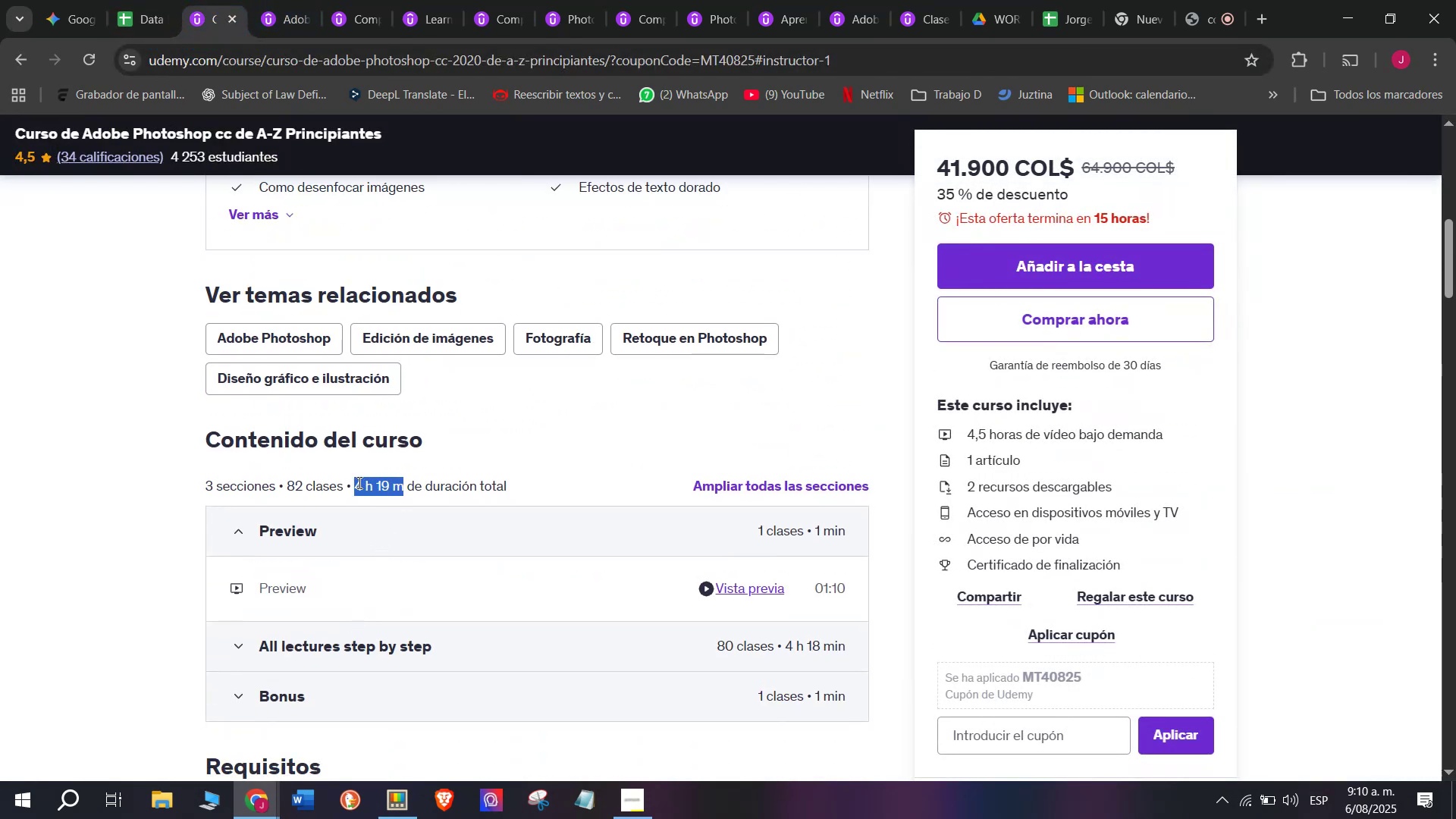 
key(Break)
 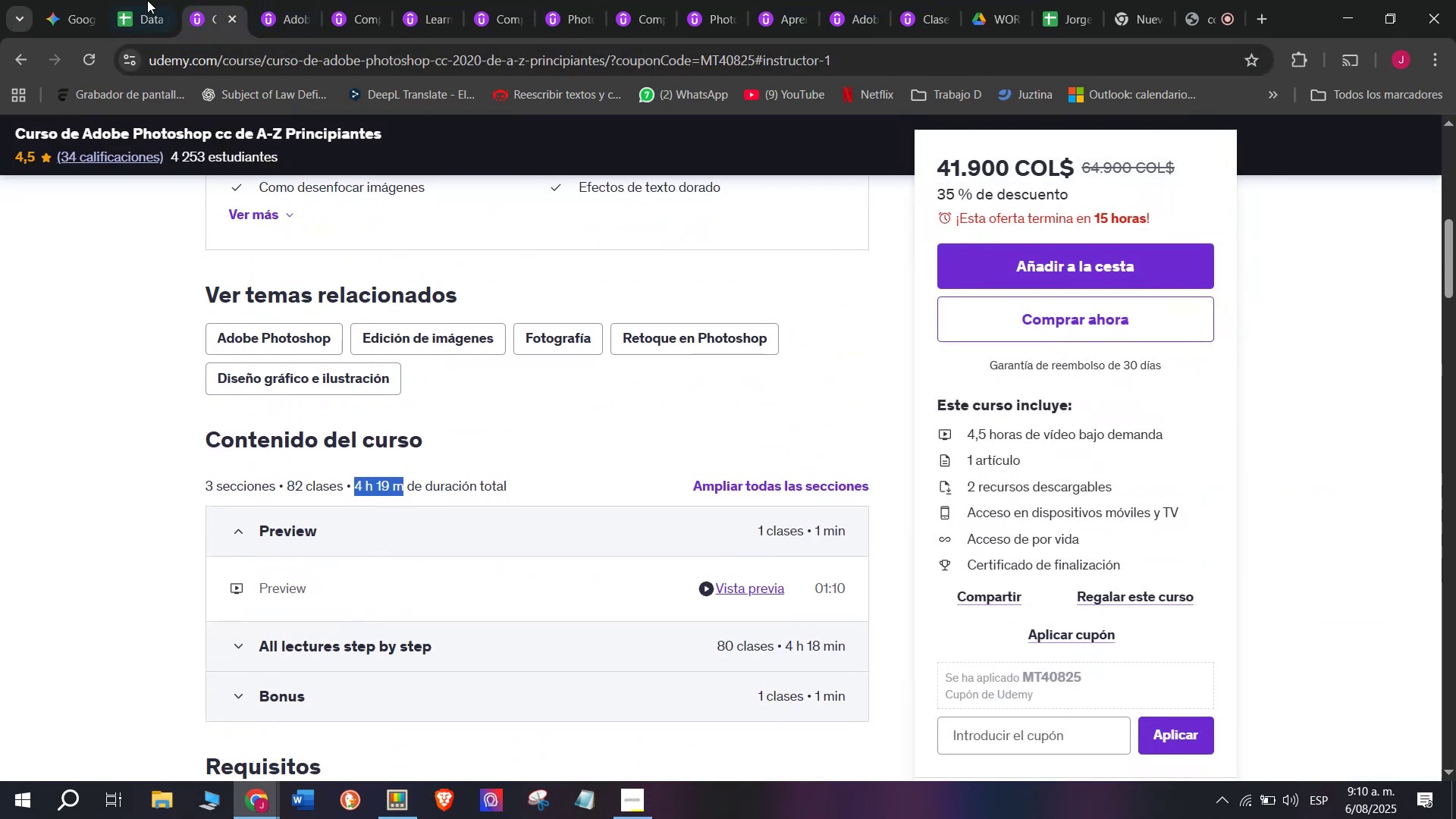 
key(Control+ControlLeft)
 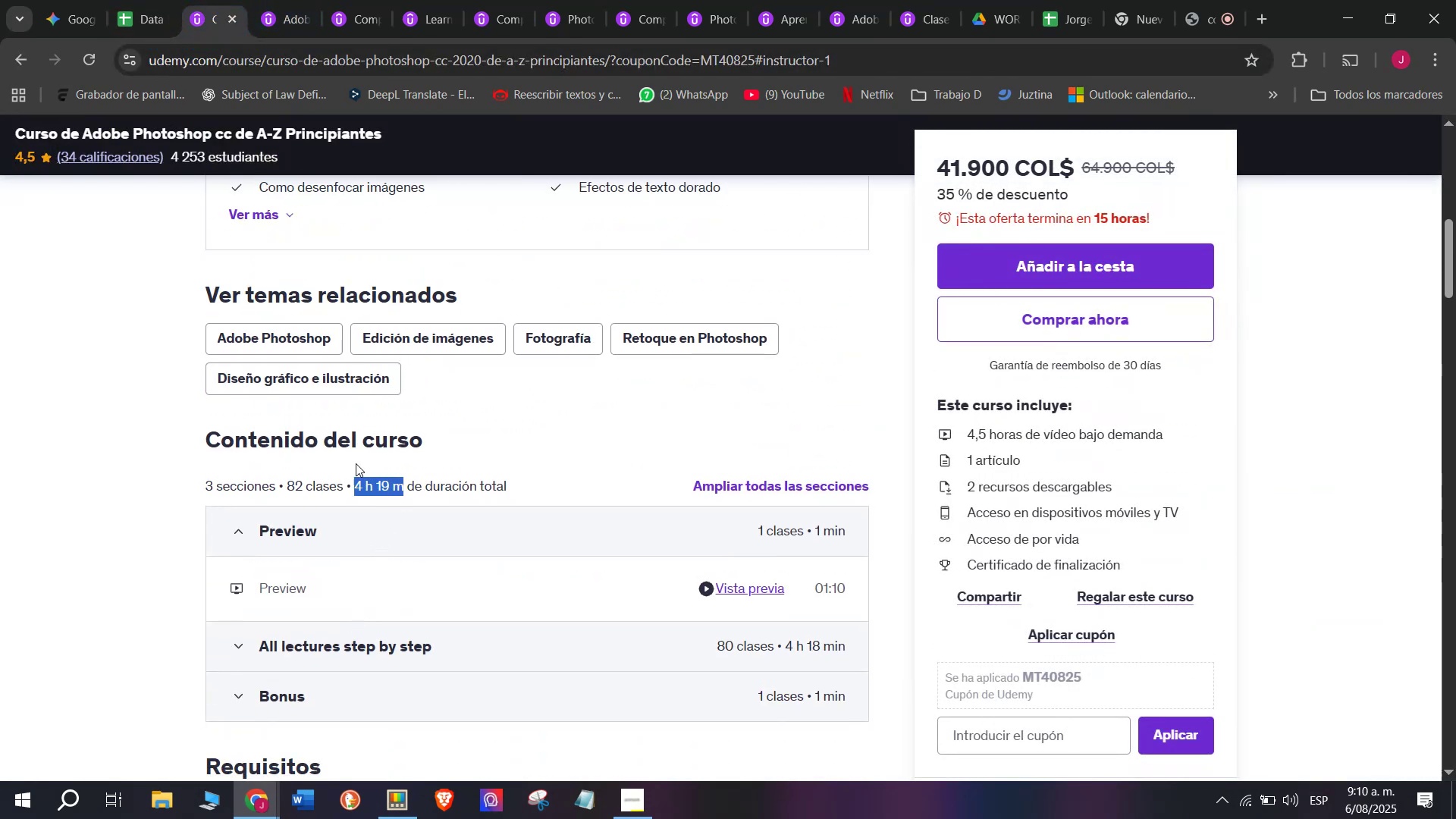 
key(Control+C)
 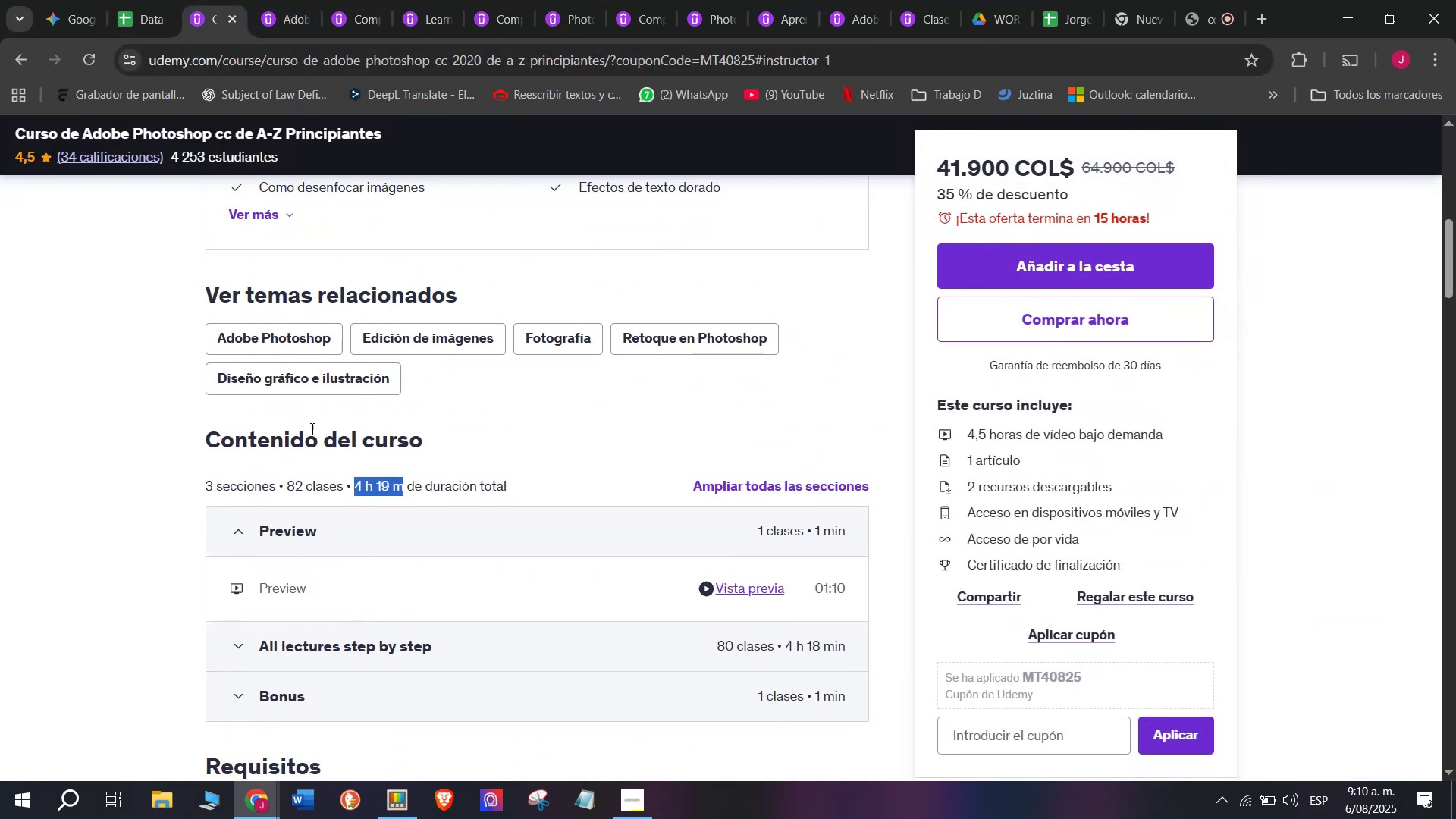 
key(Control+ControlLeft)
 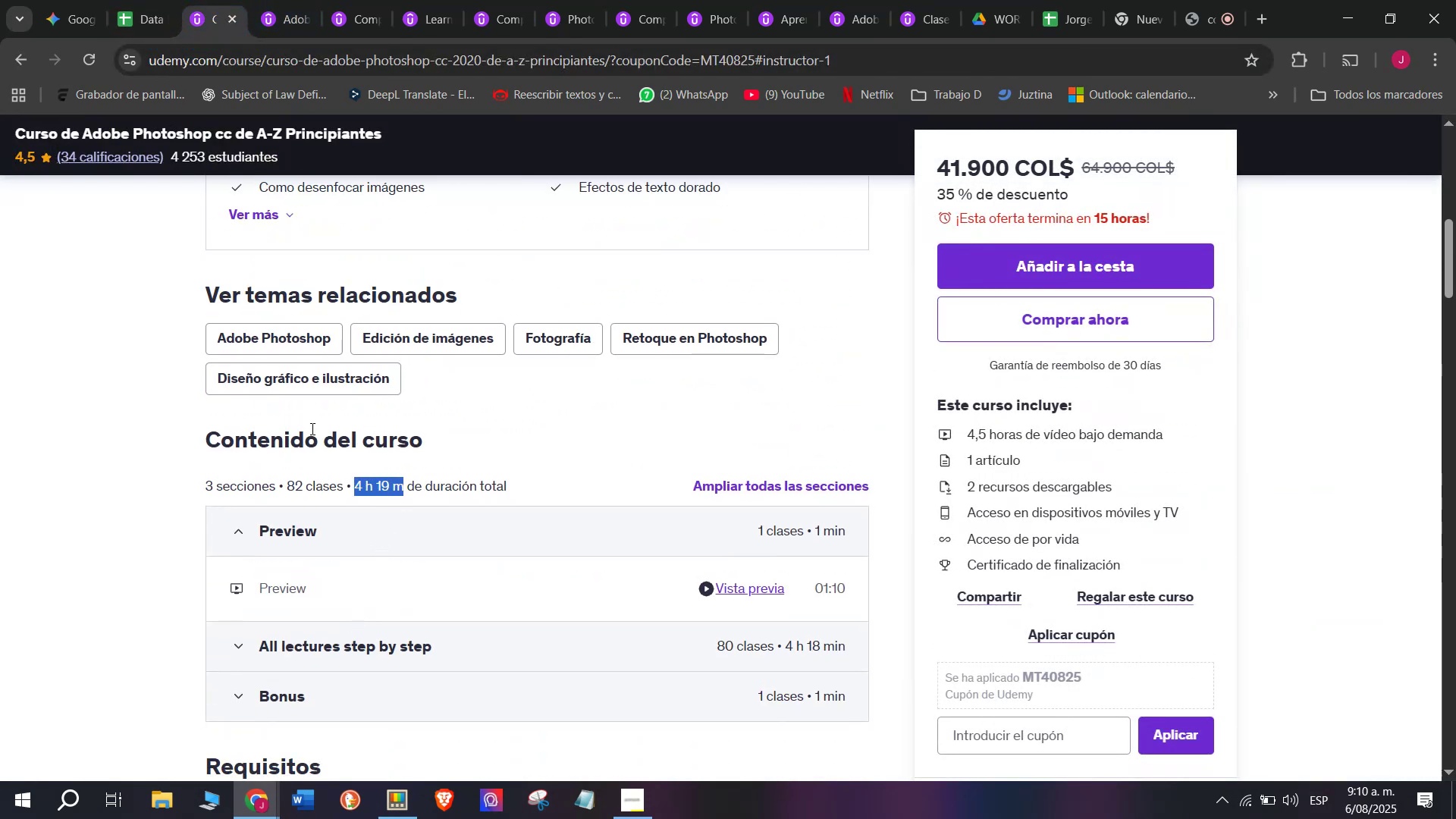 
key(Break)
 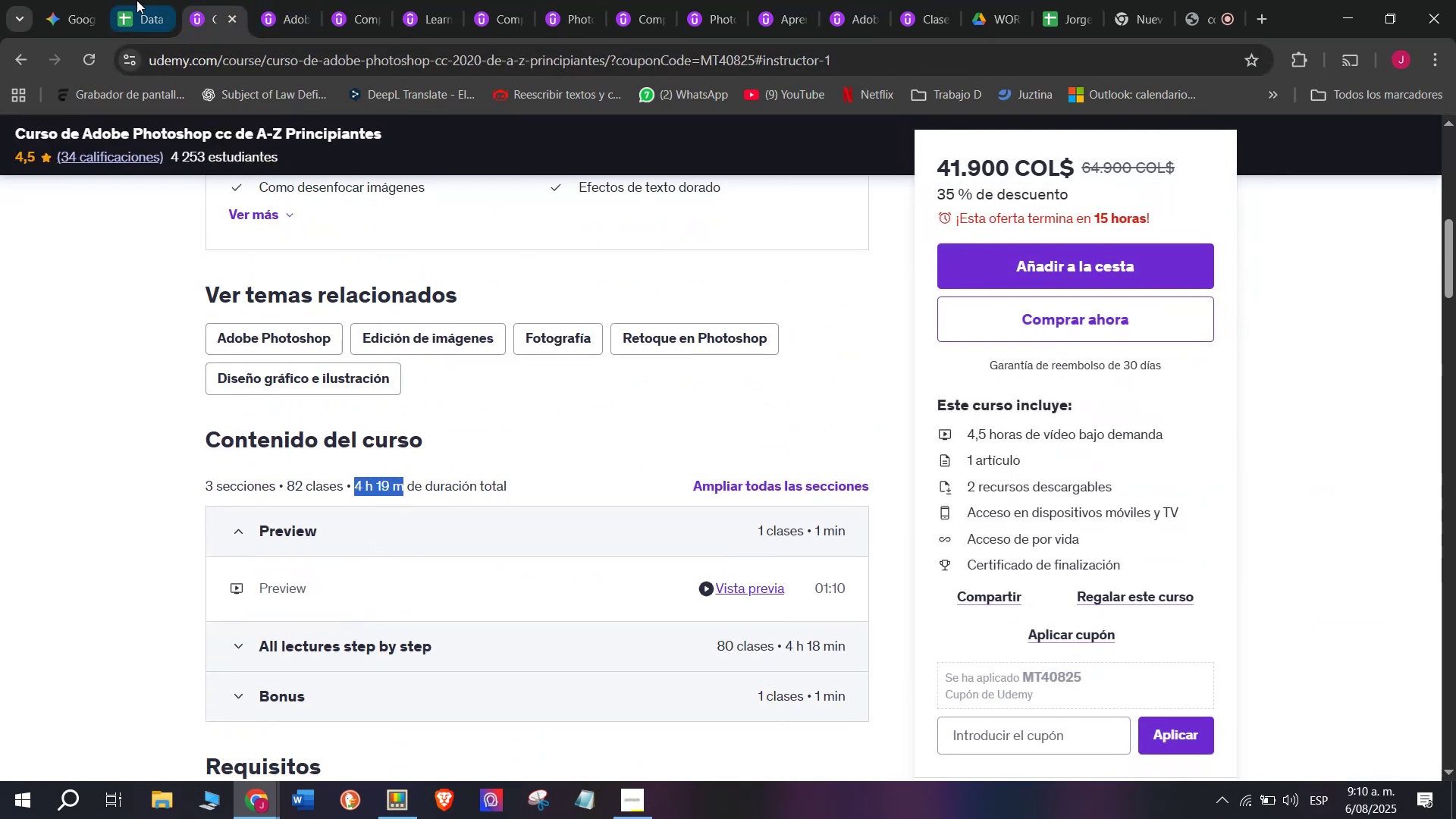 
key(Control+C)
 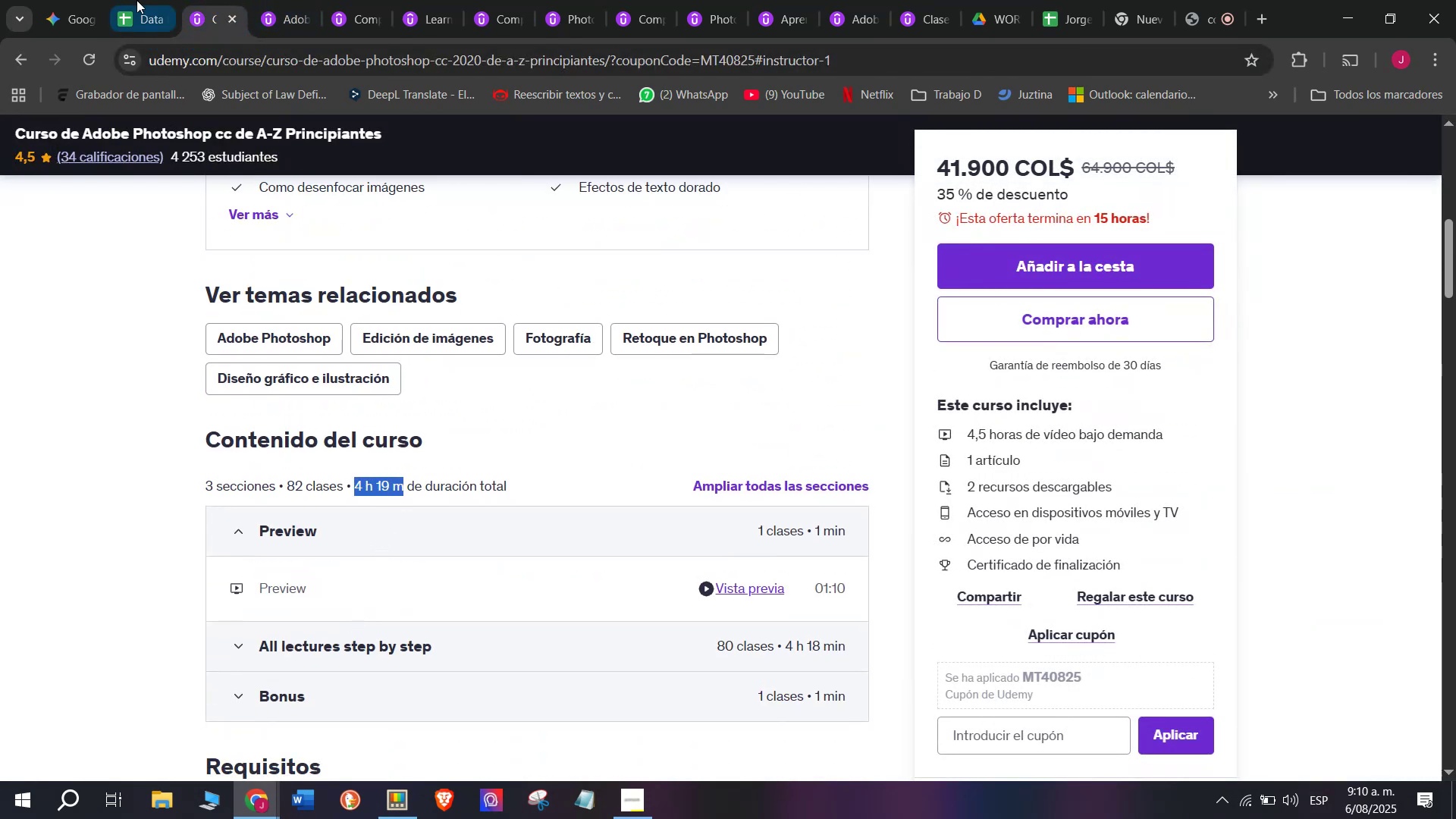 
left_click([136, 0])
 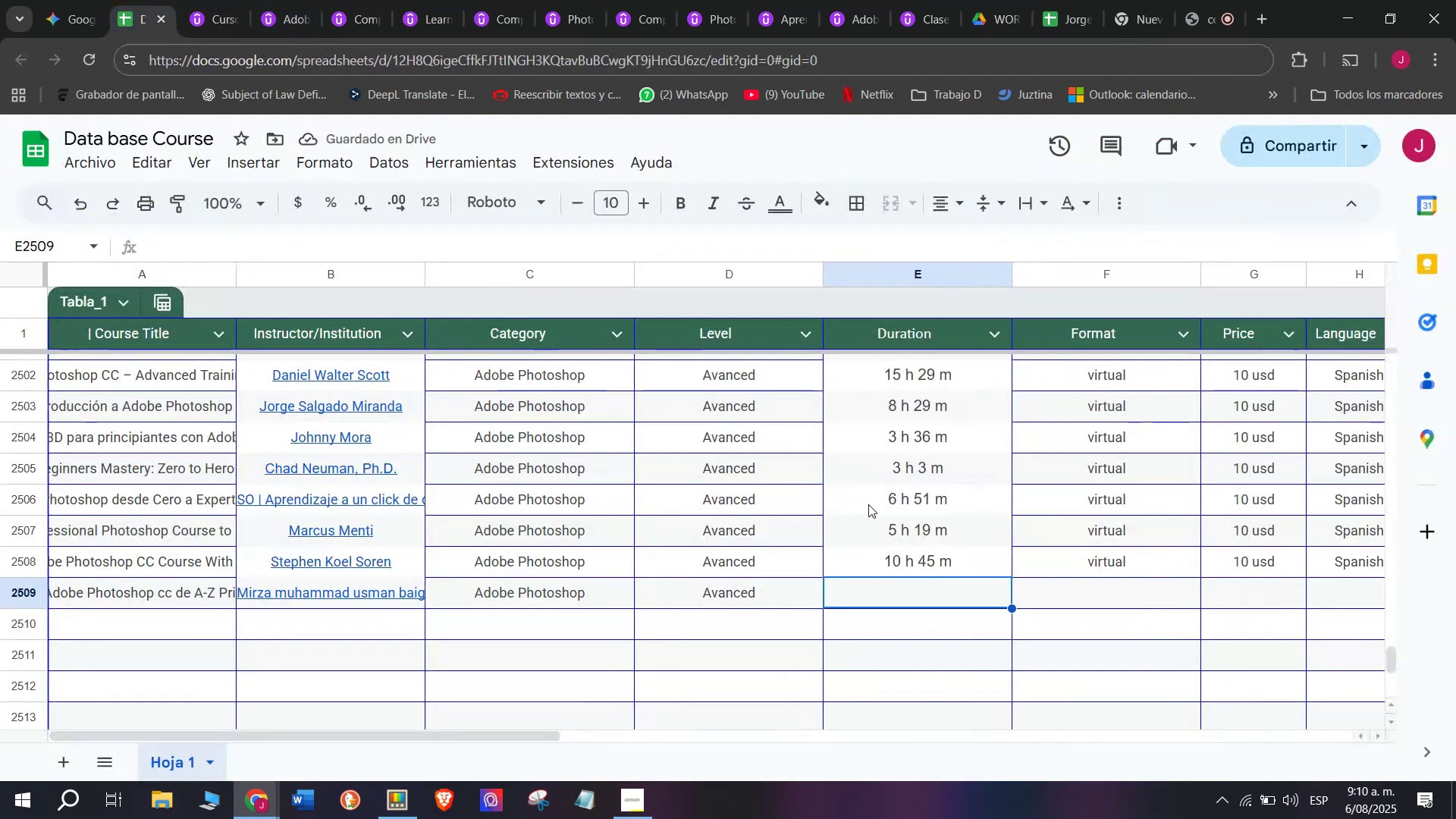 
key(Z)
 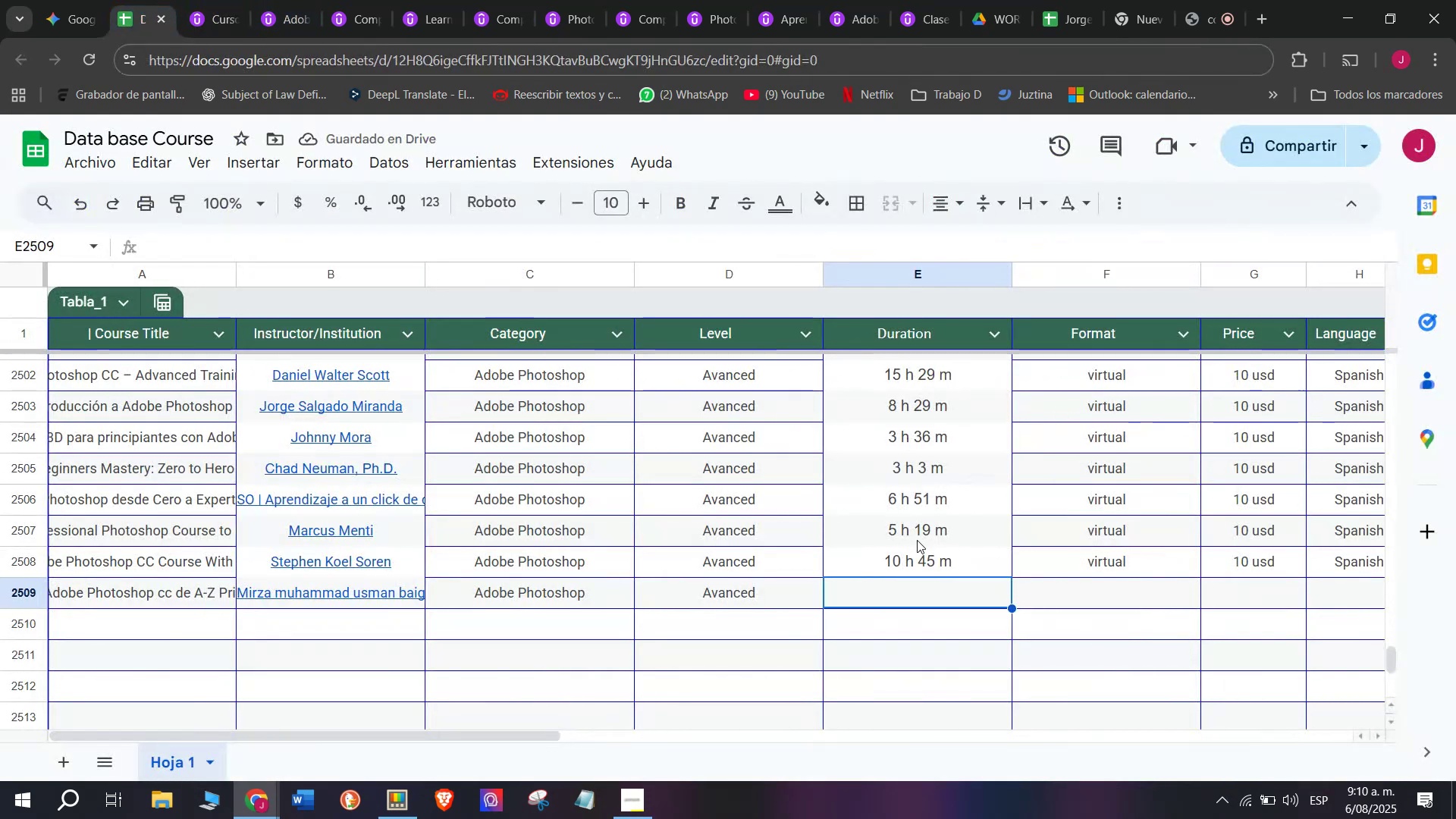 
key(Control+ControlLeft)
 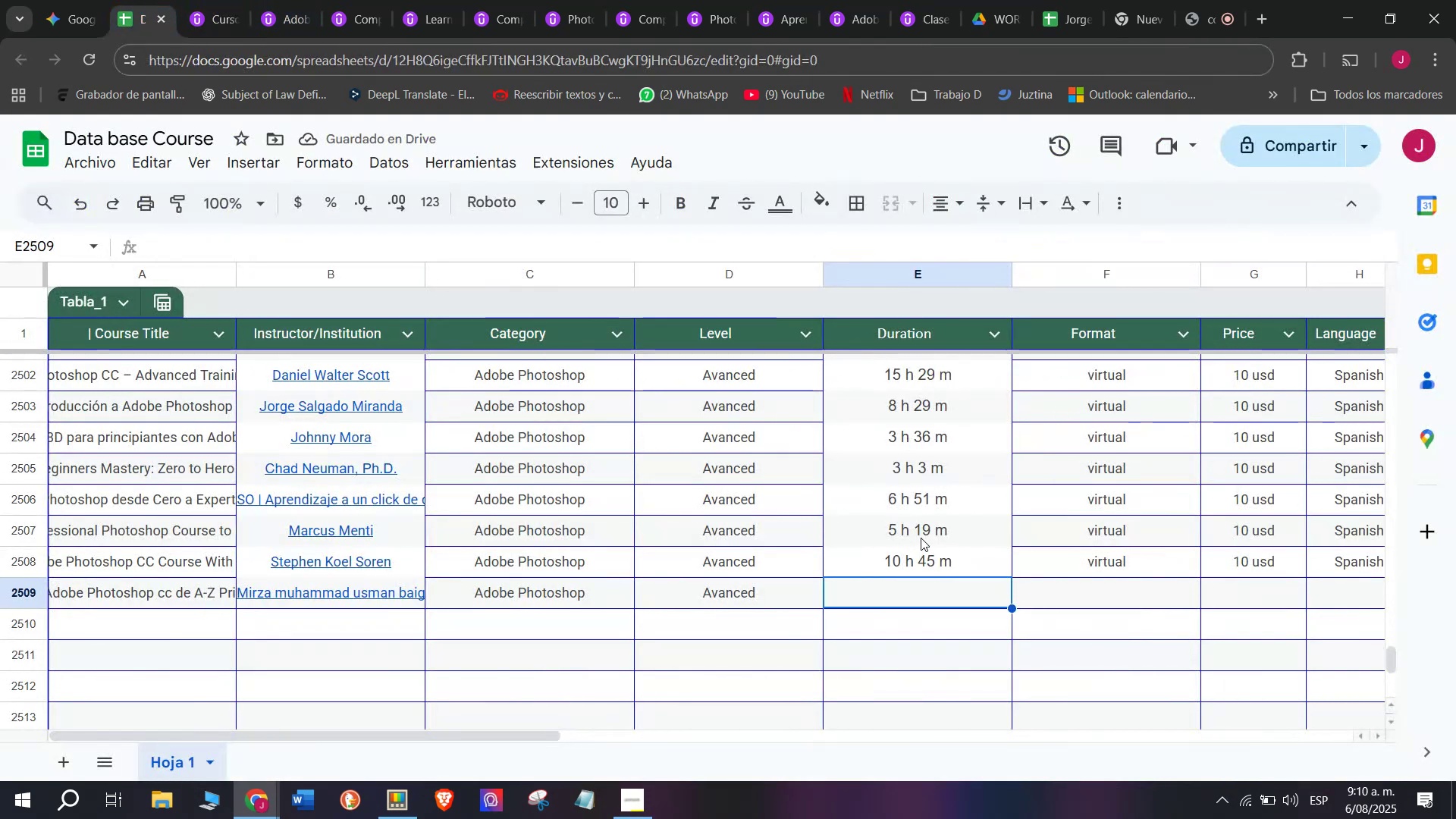 
key(Control+V)
 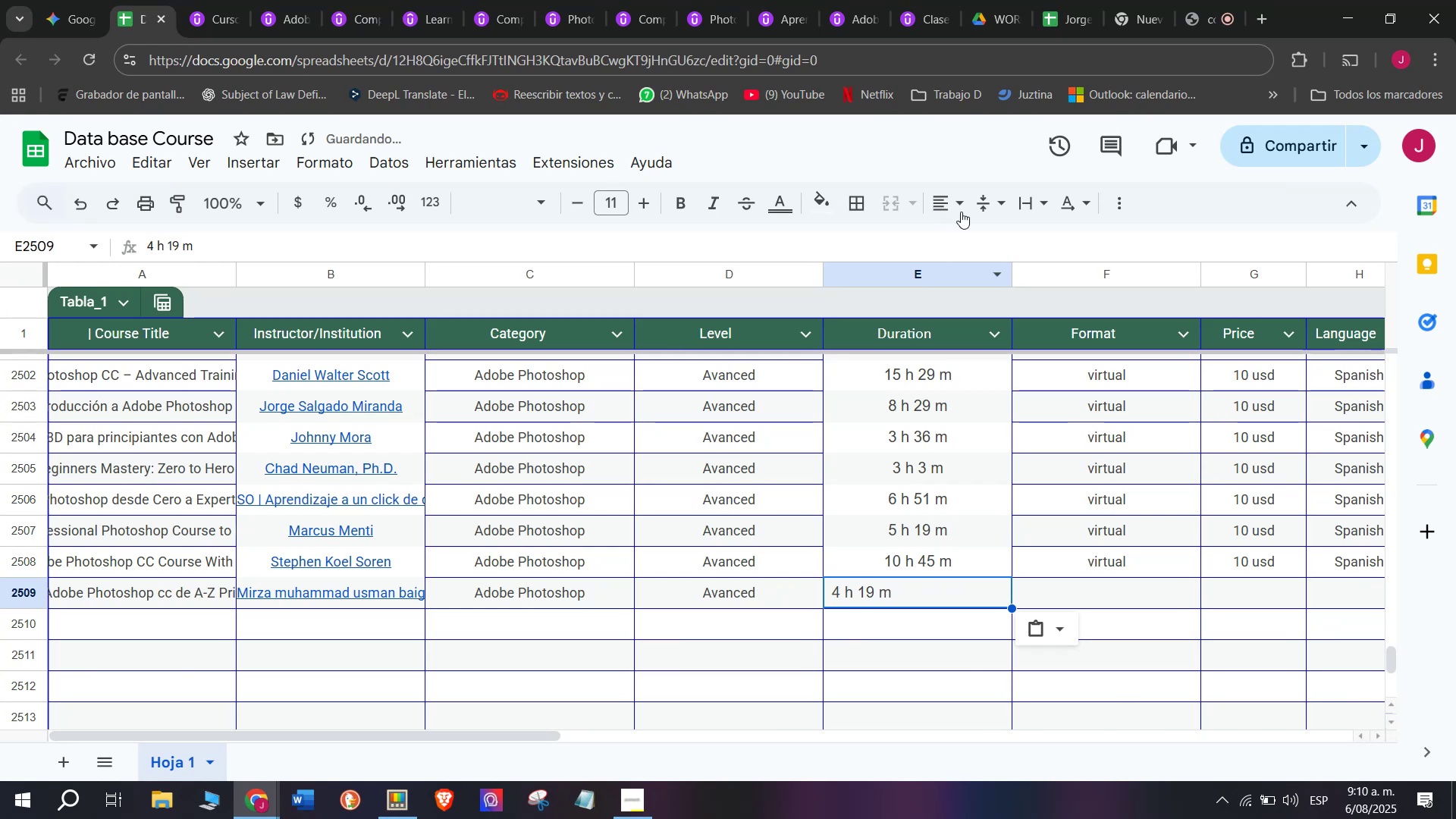 
left_click([961, 207])
 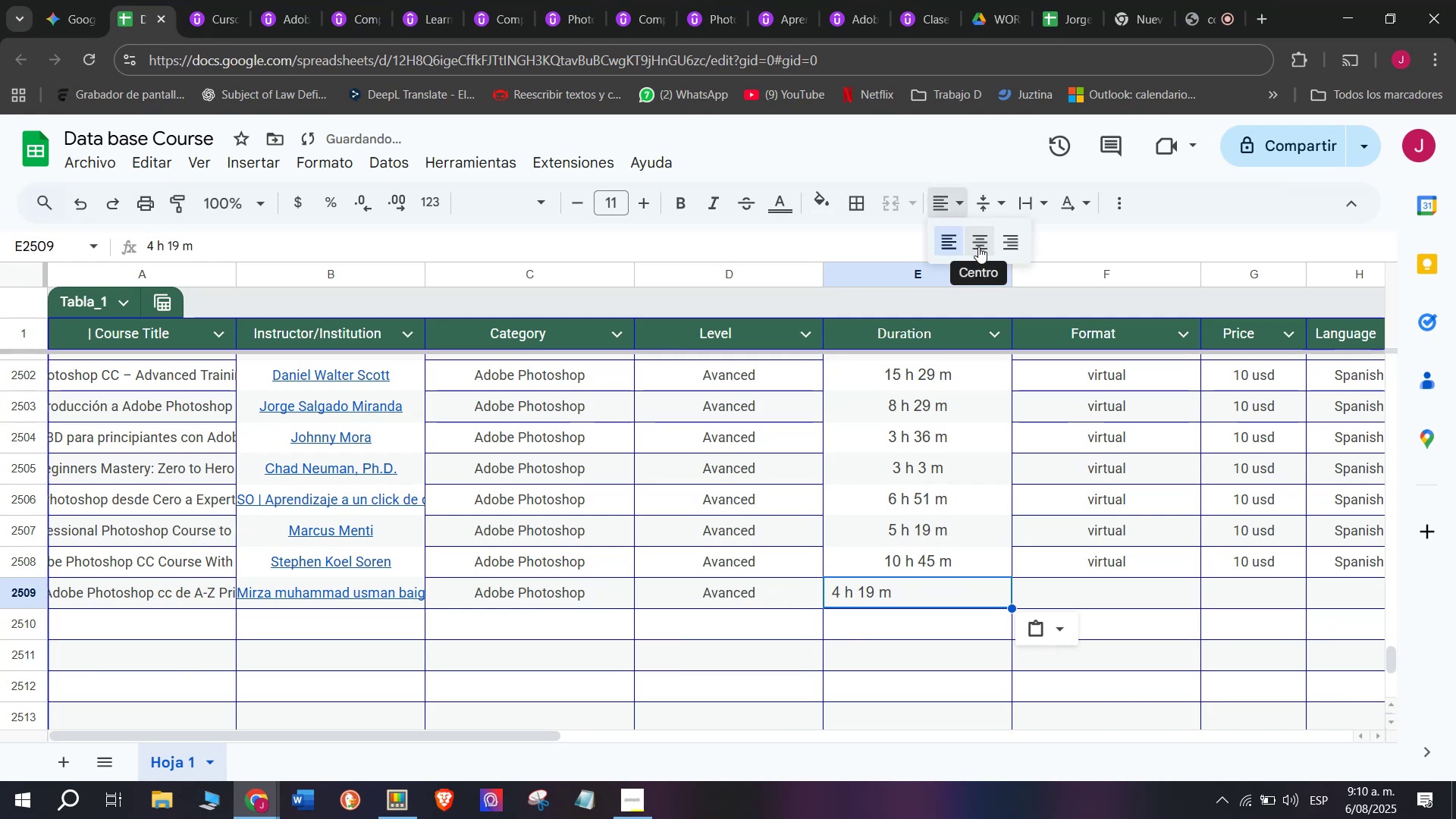 
left_click([978, 246])
 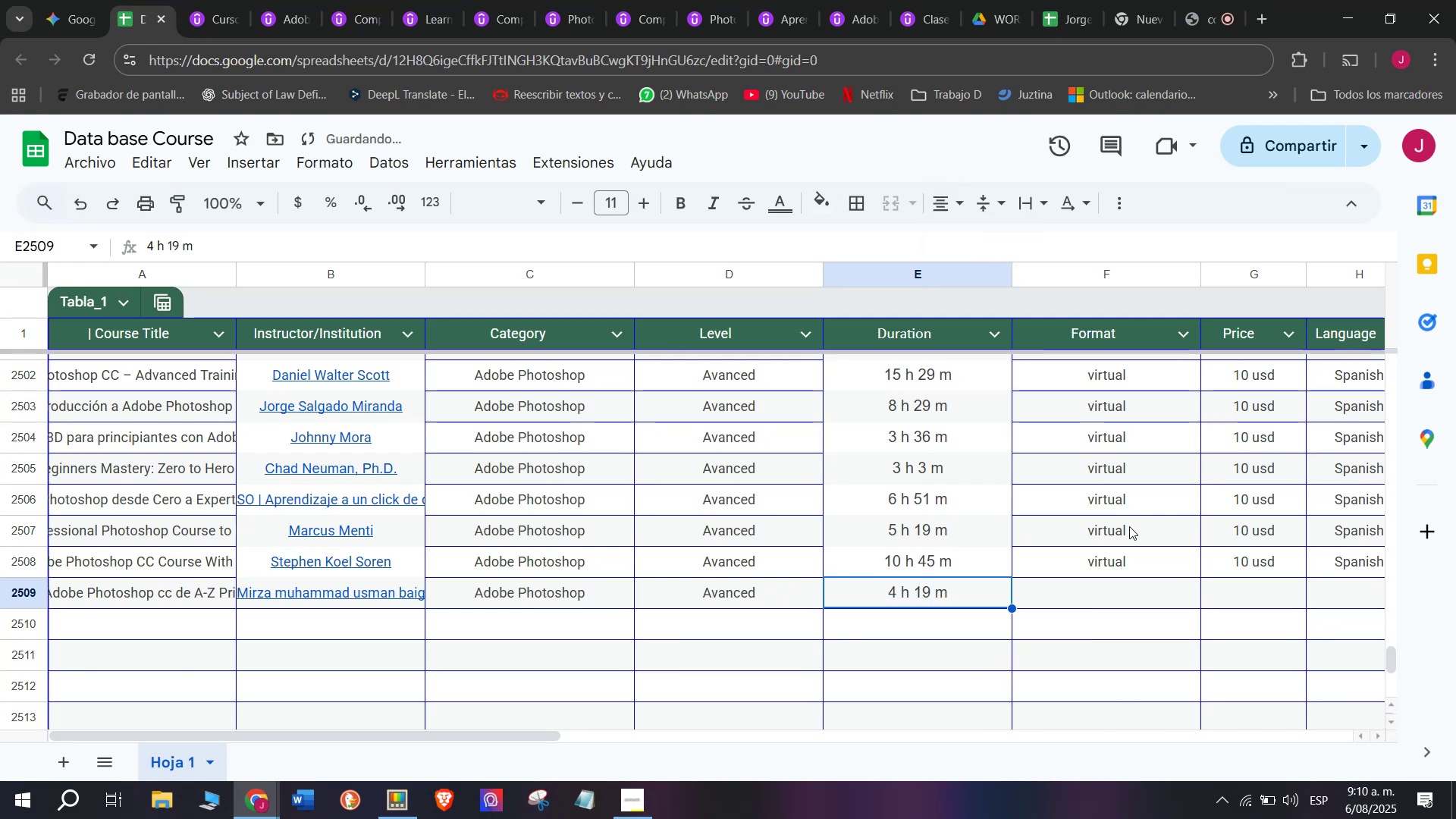 
left_click([1142, 554])
 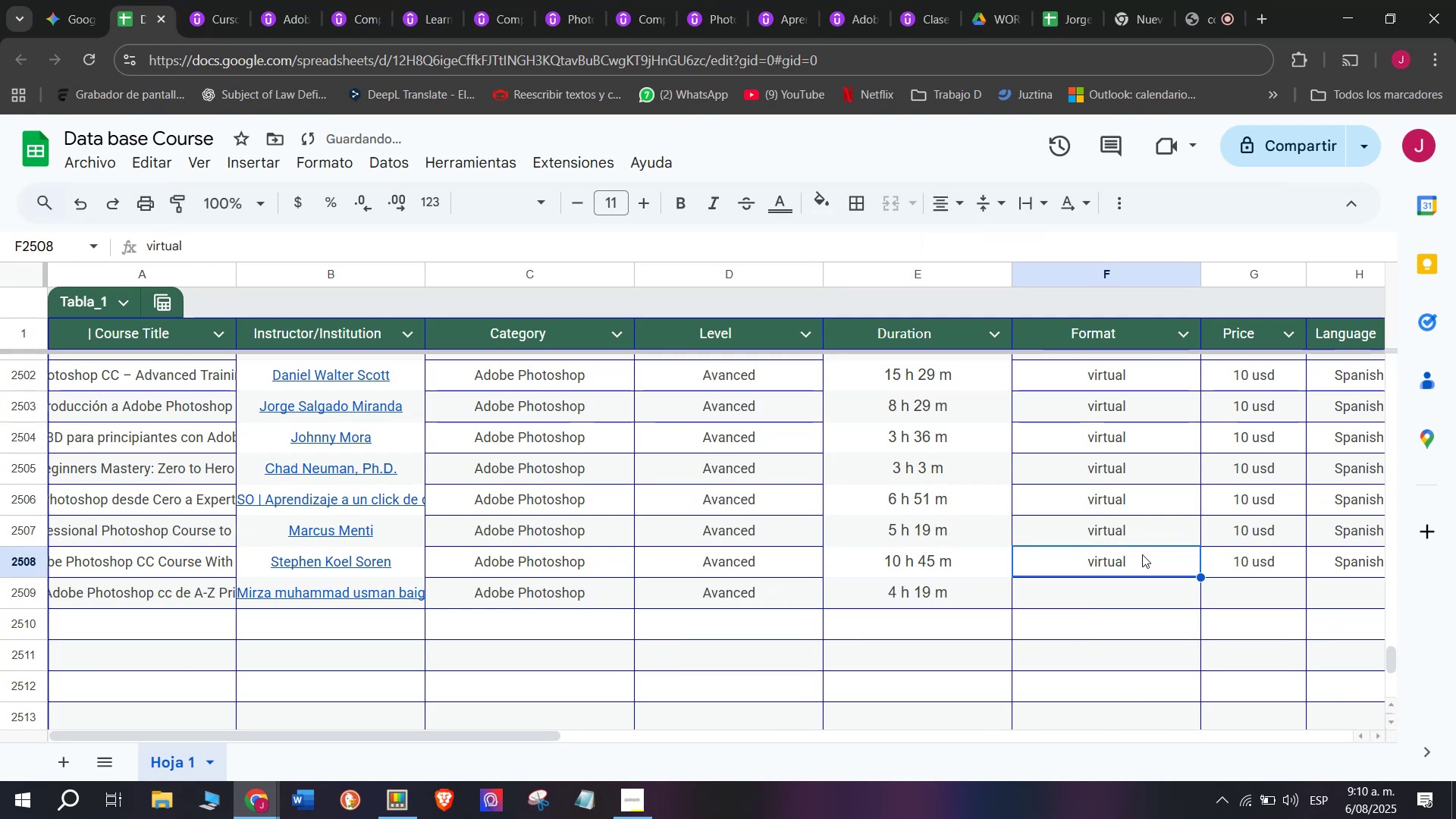 
key(Control+ControlLeft)
 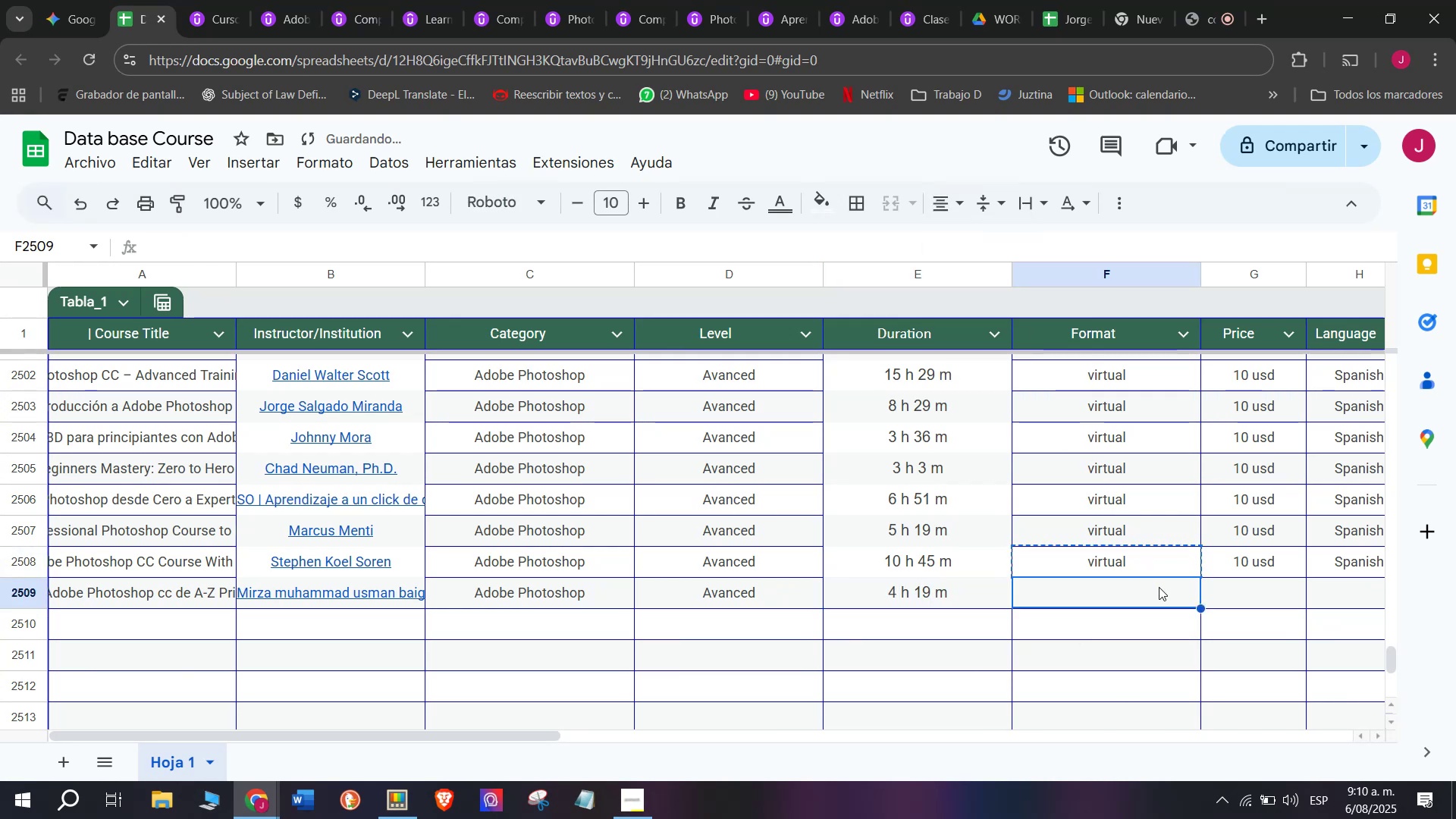 
key(Break)
 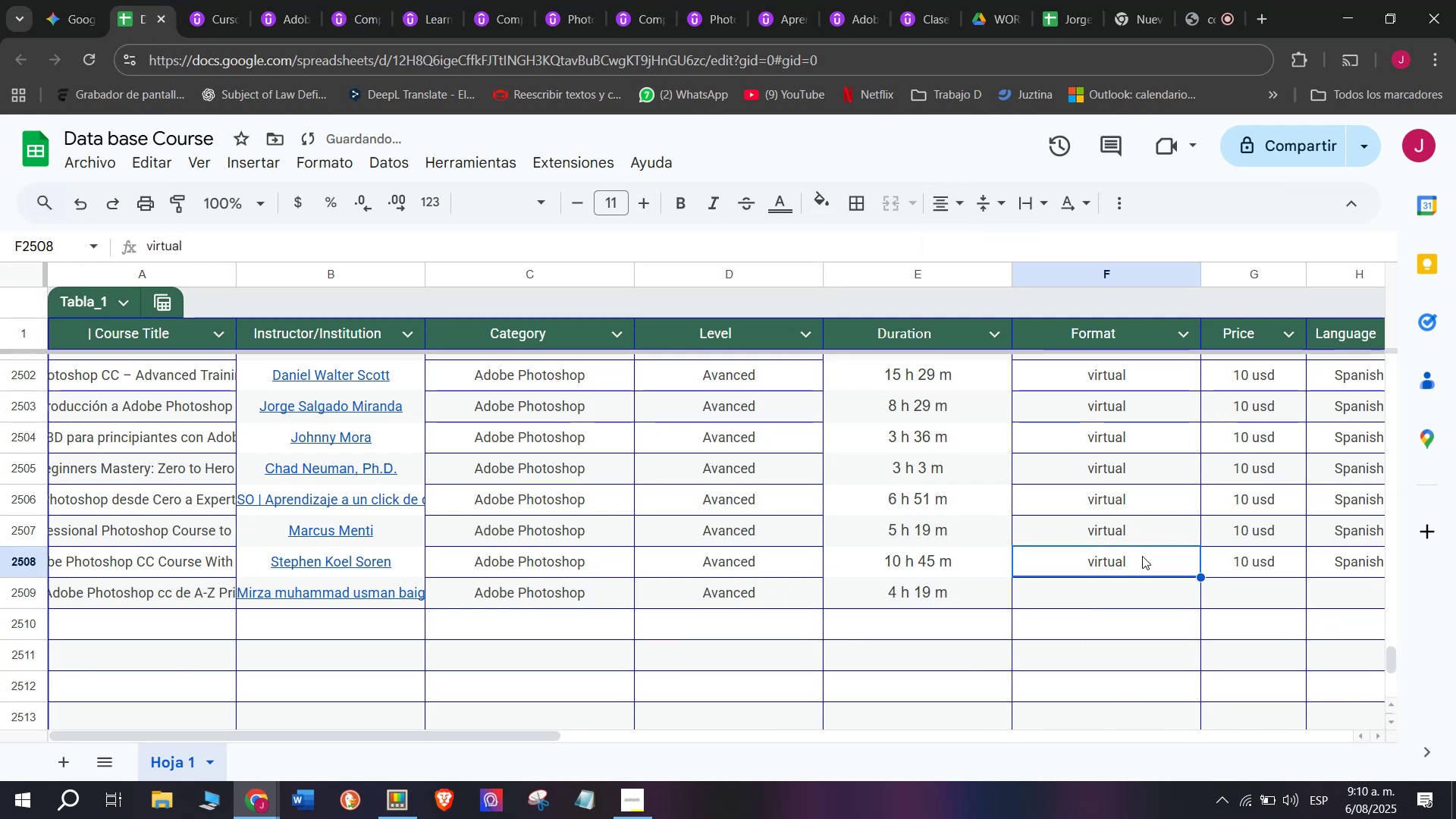 
key(Control+C)
 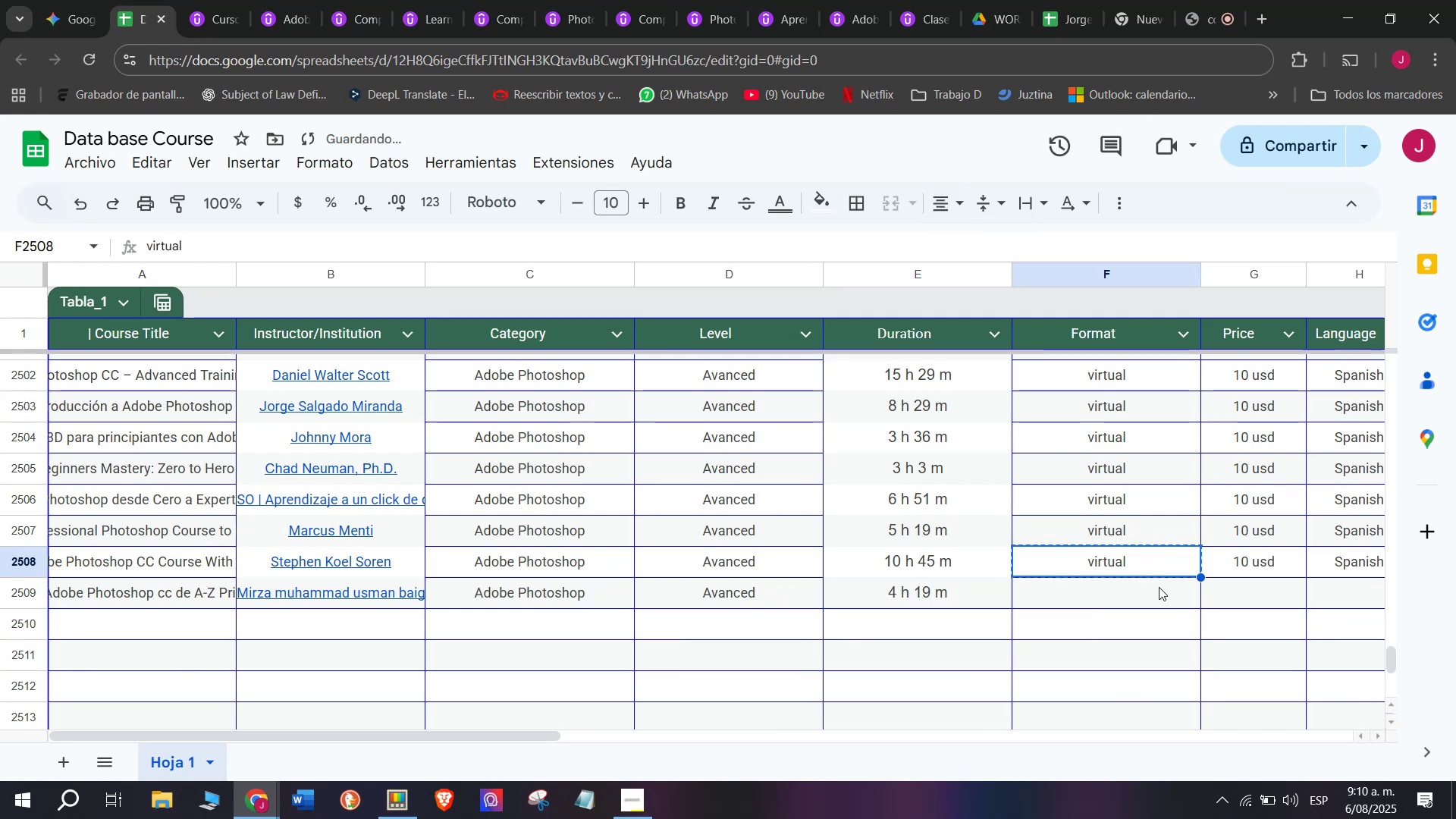 
double_click([1159, 587])
 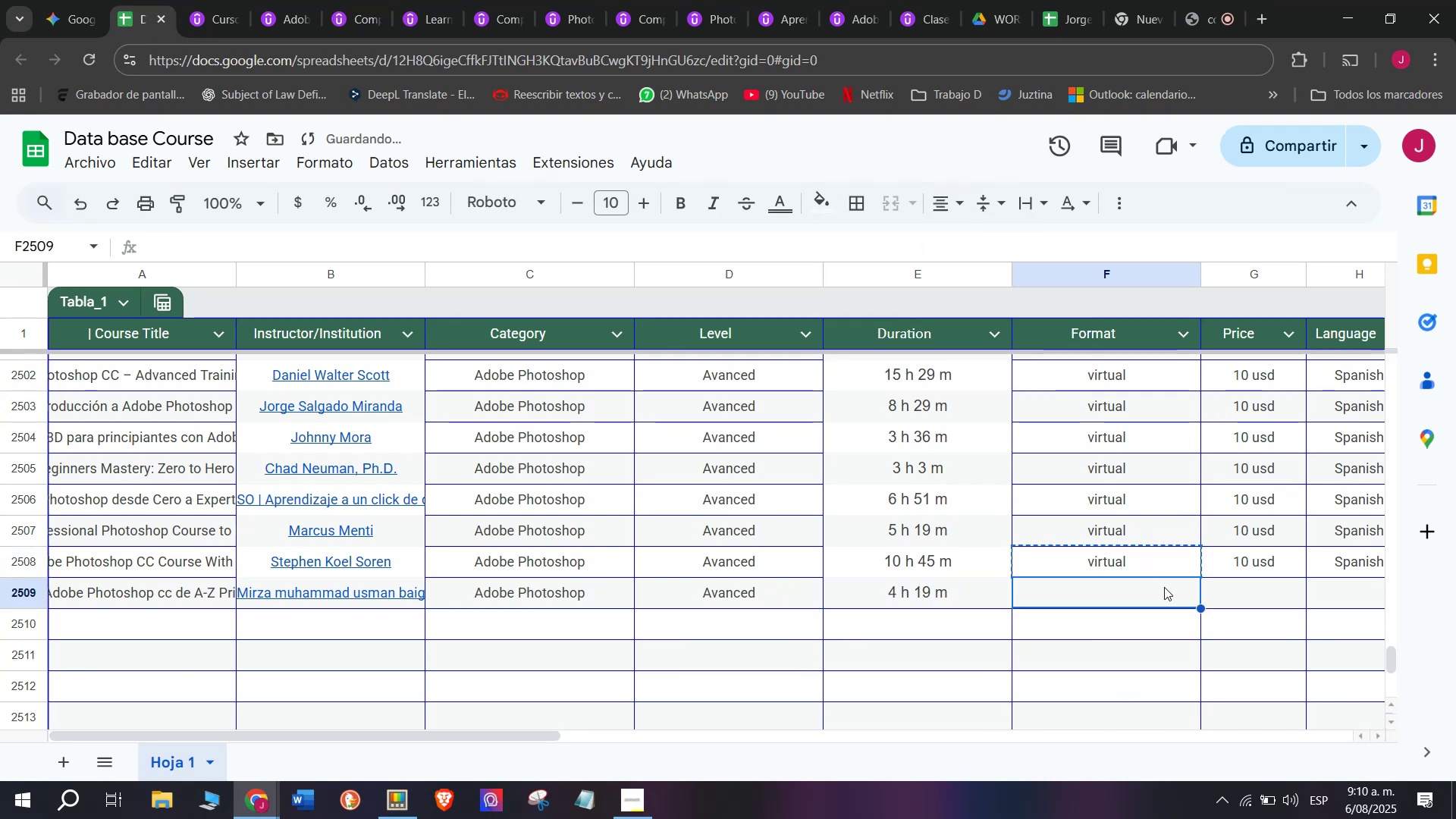 
key(Z)
 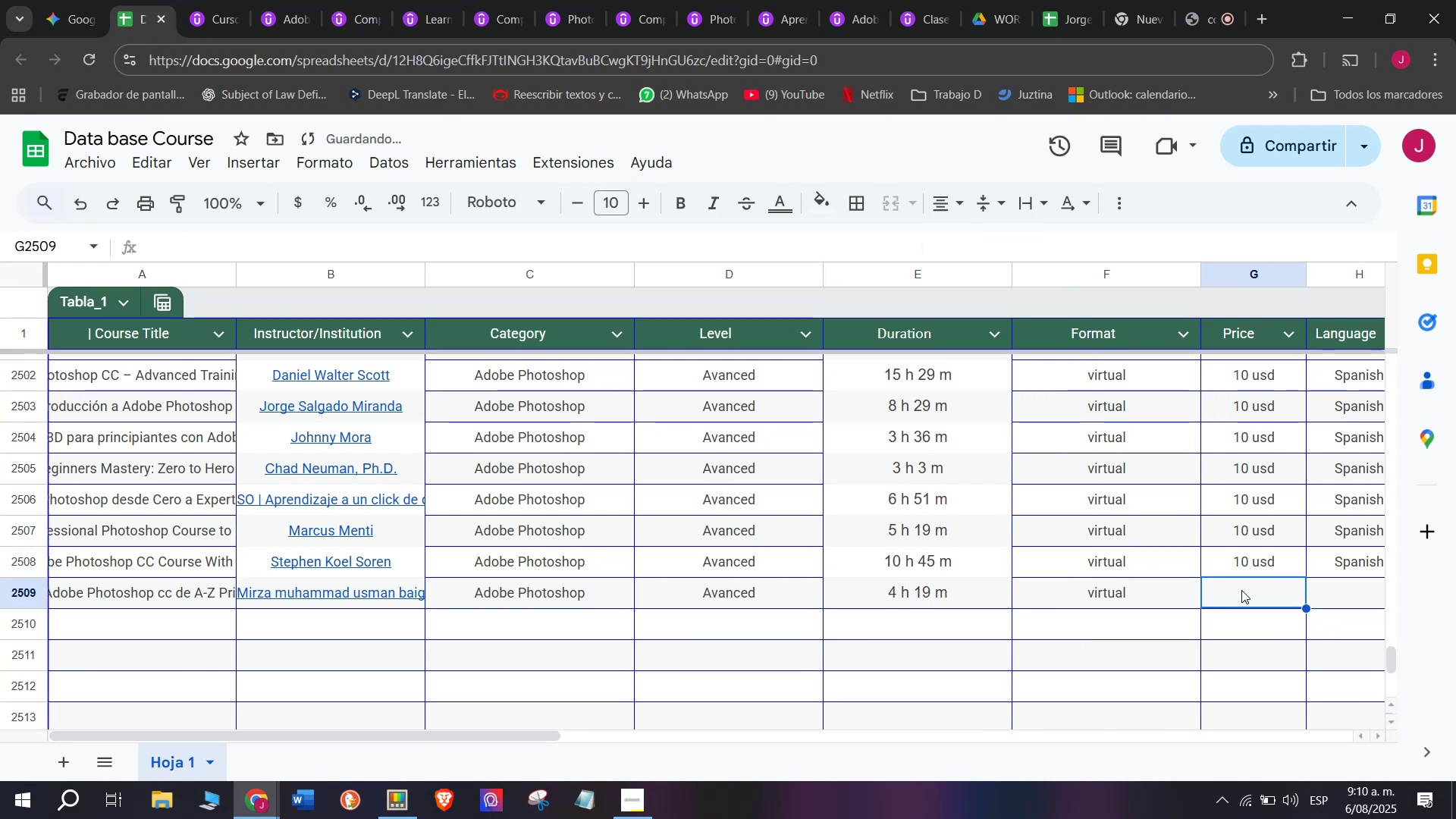 
key(Control+ControlLeft)
 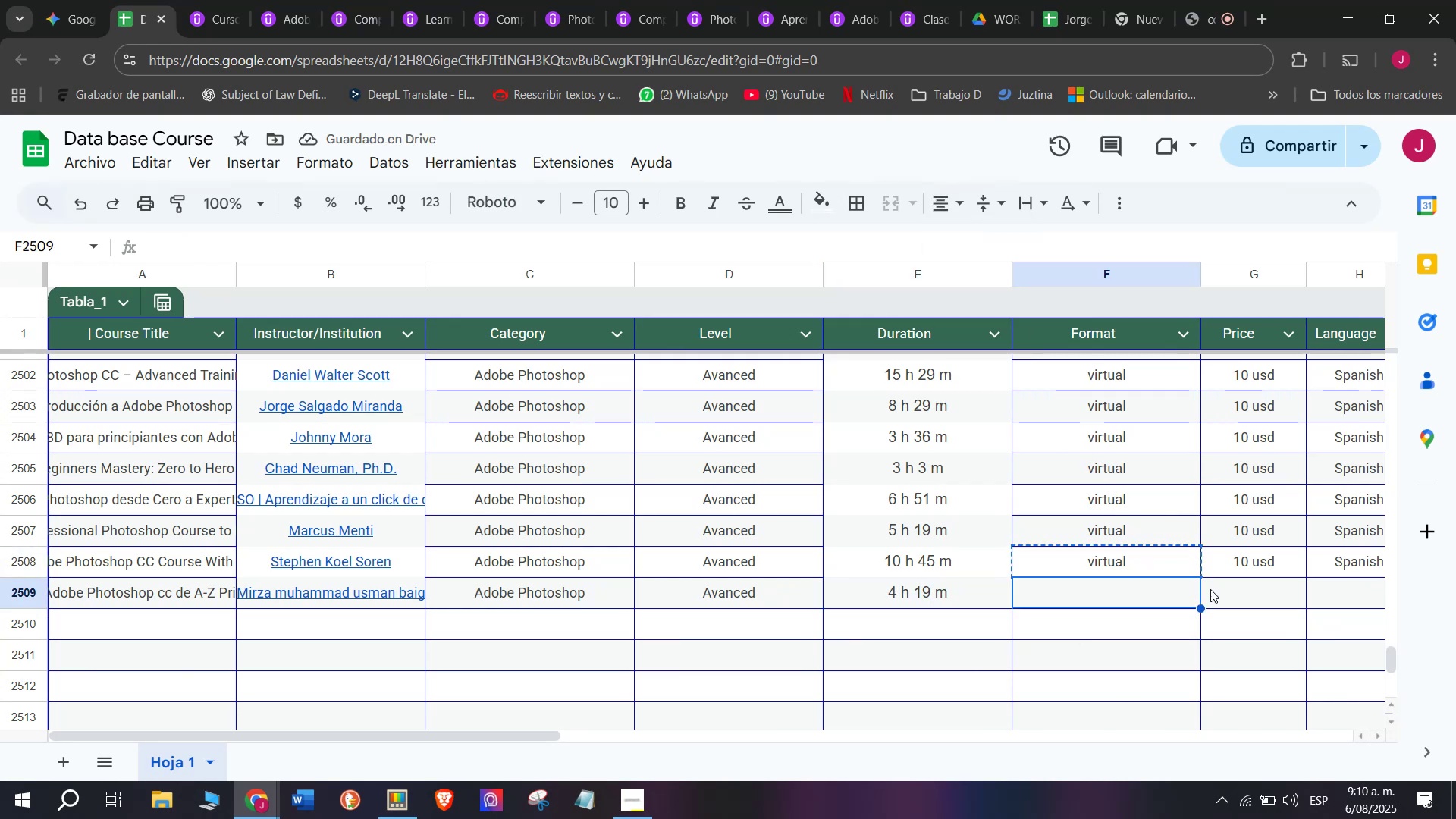 
key(Control+V)
 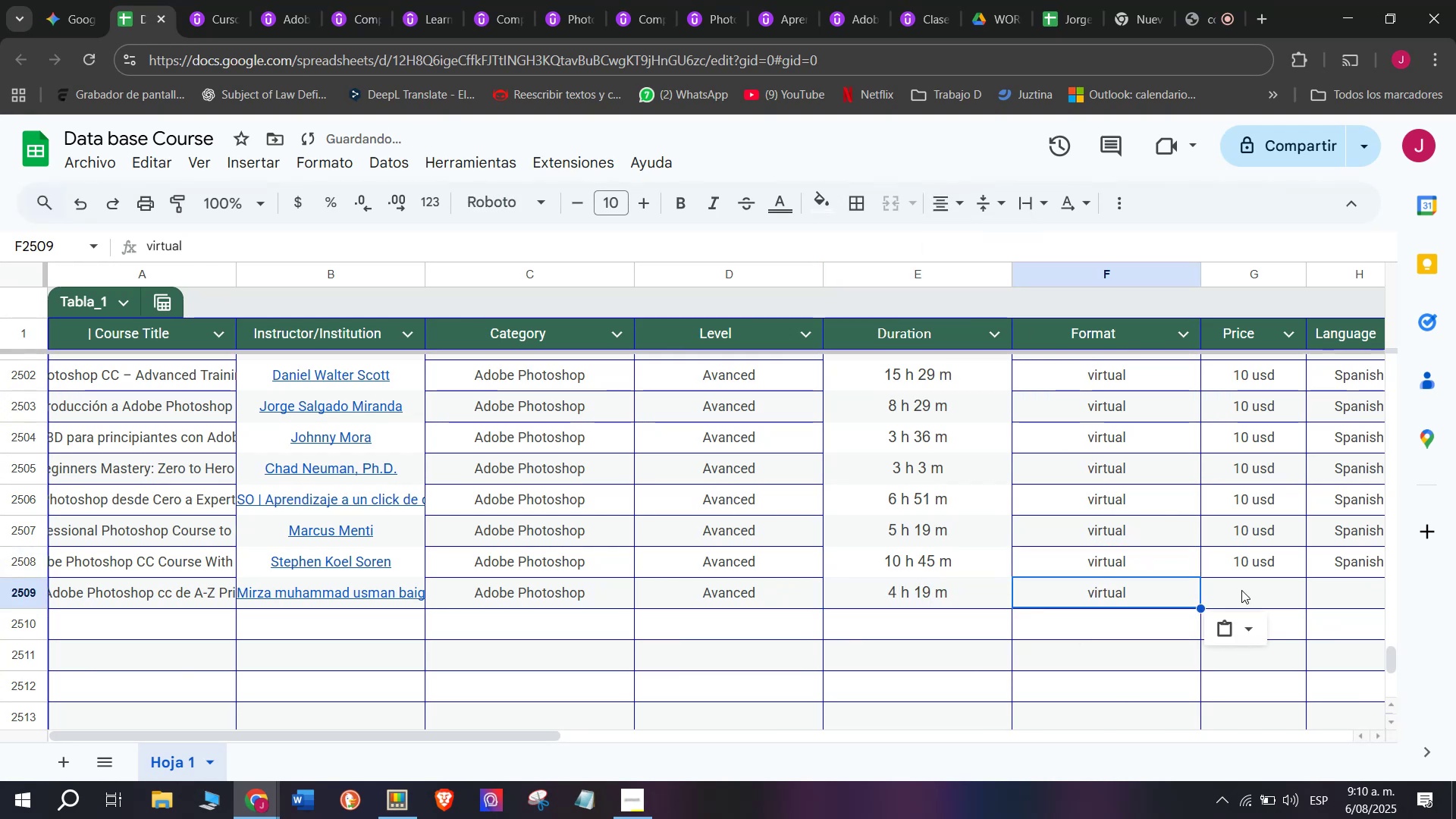 
left_click([1241, 590])
 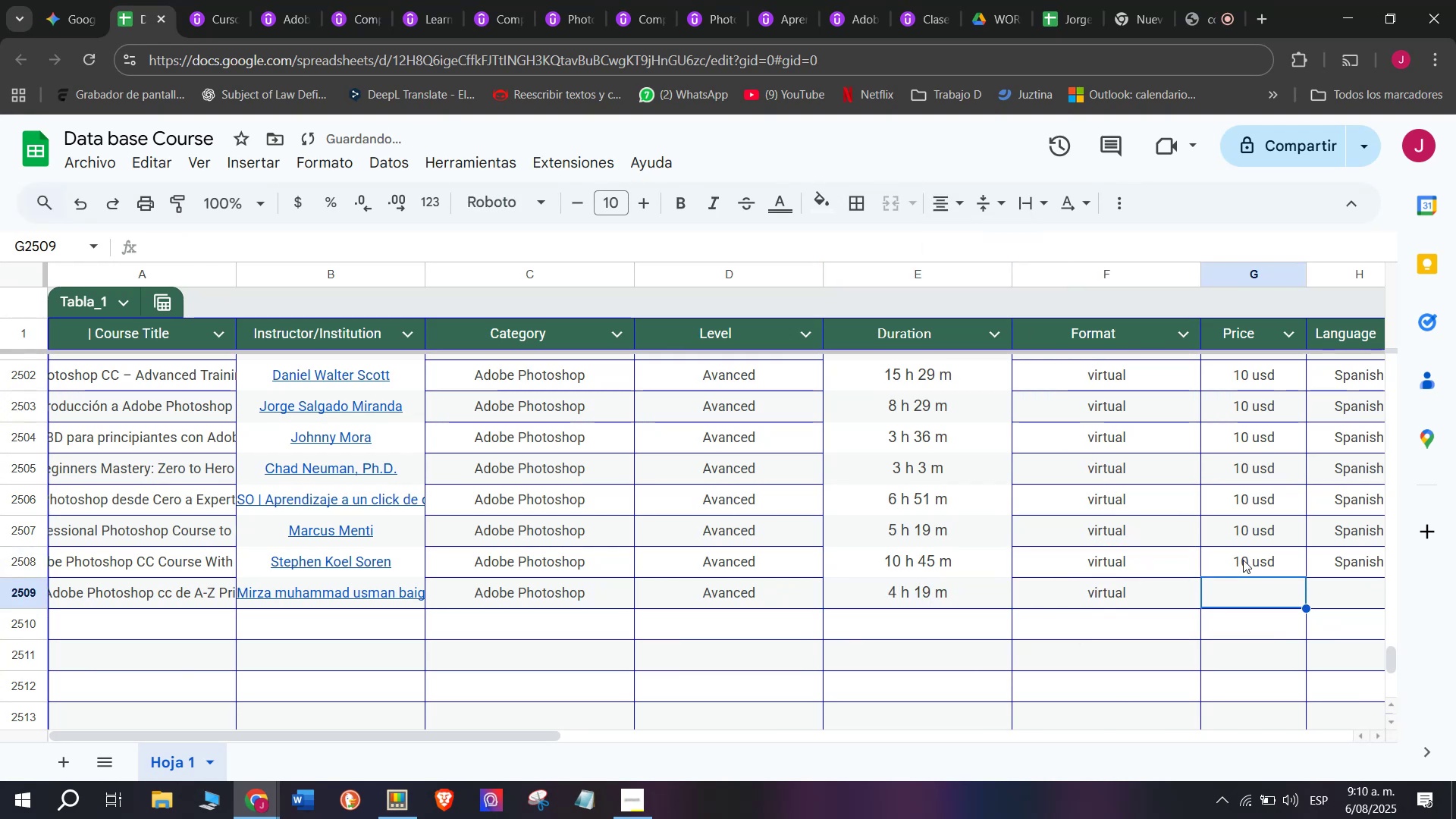 
left_click([1244, 560])
 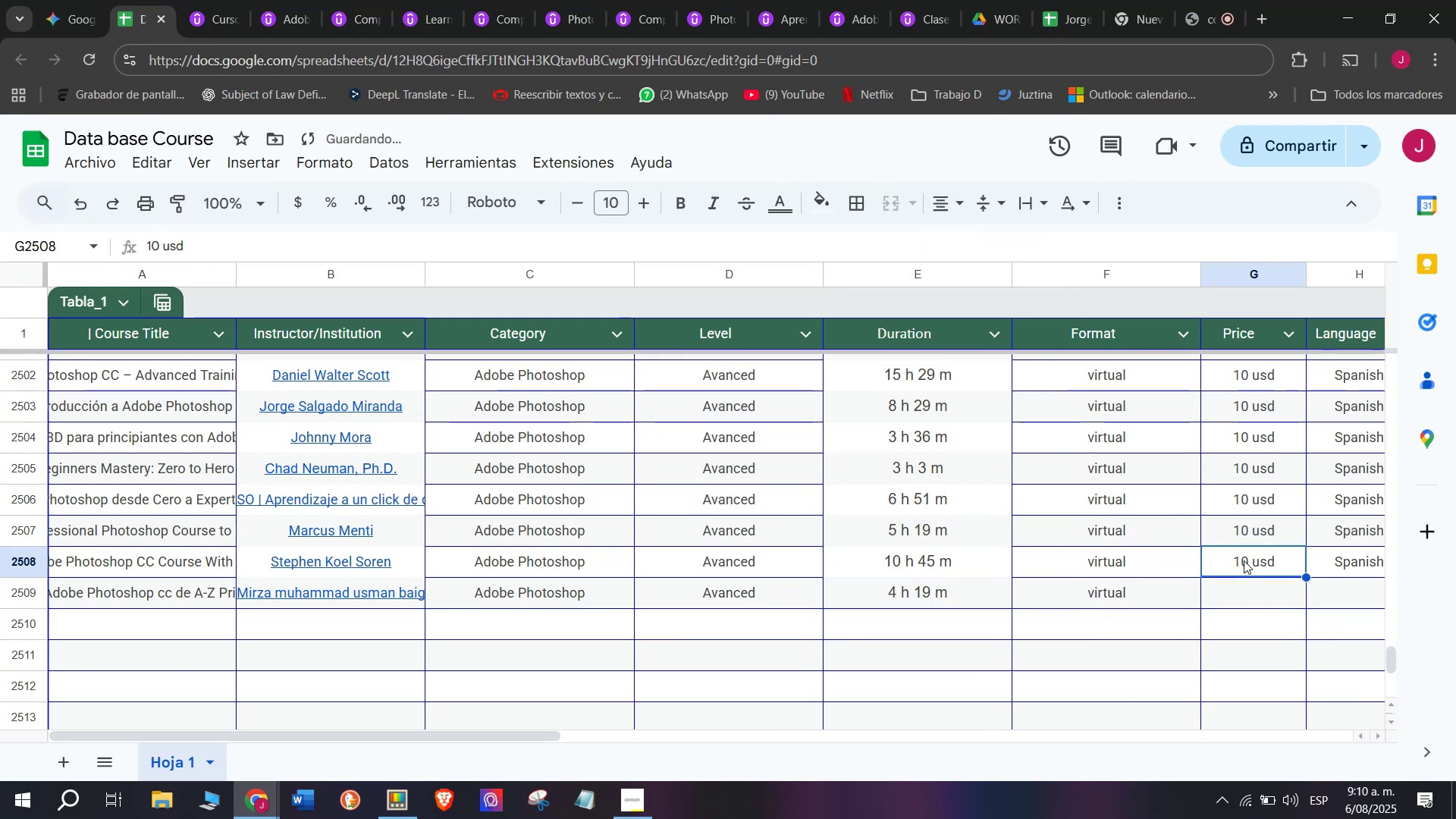 
key(Break)
 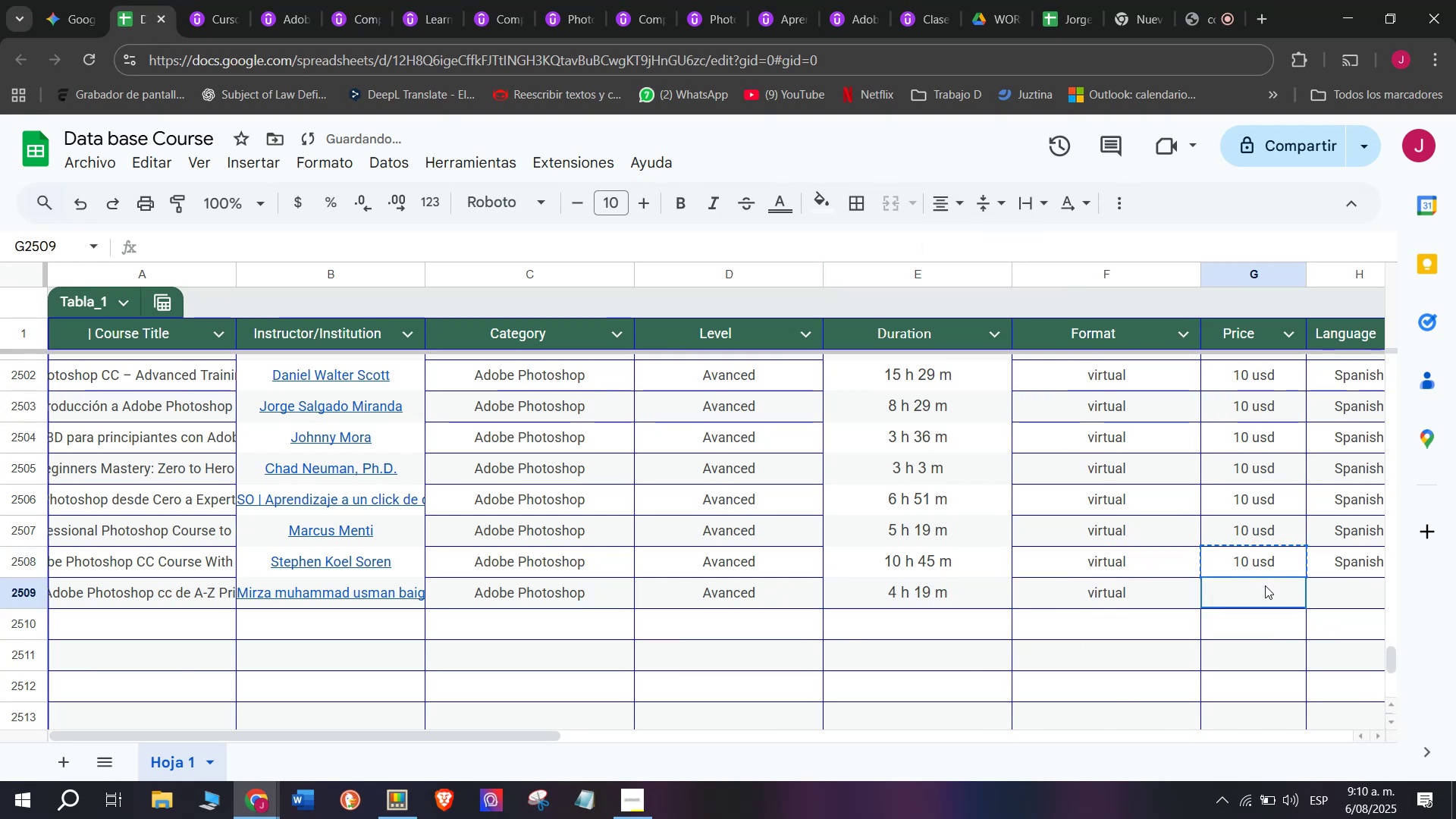 
key(Control+ControlLeft)
 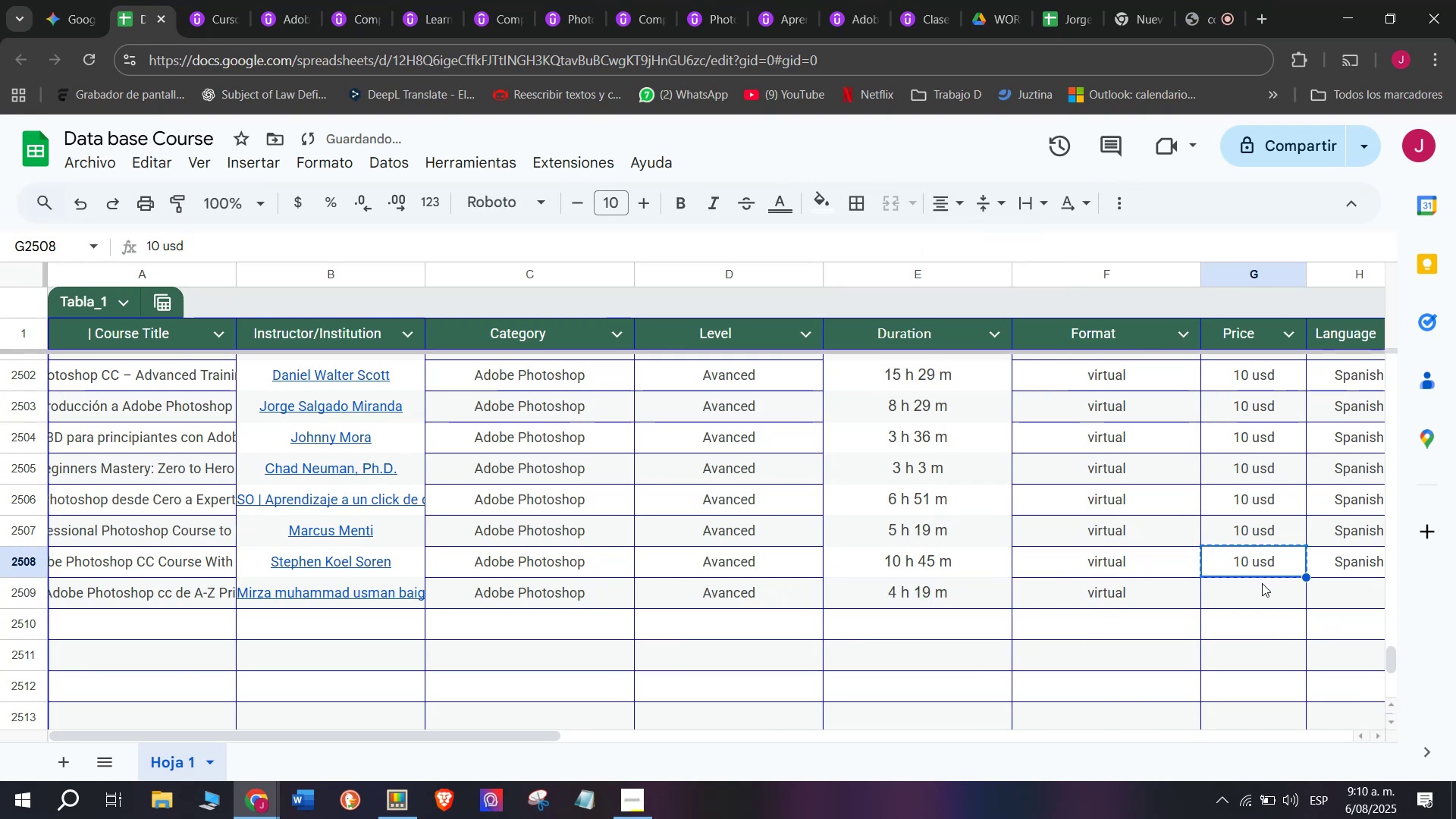 
key(Control+C)
 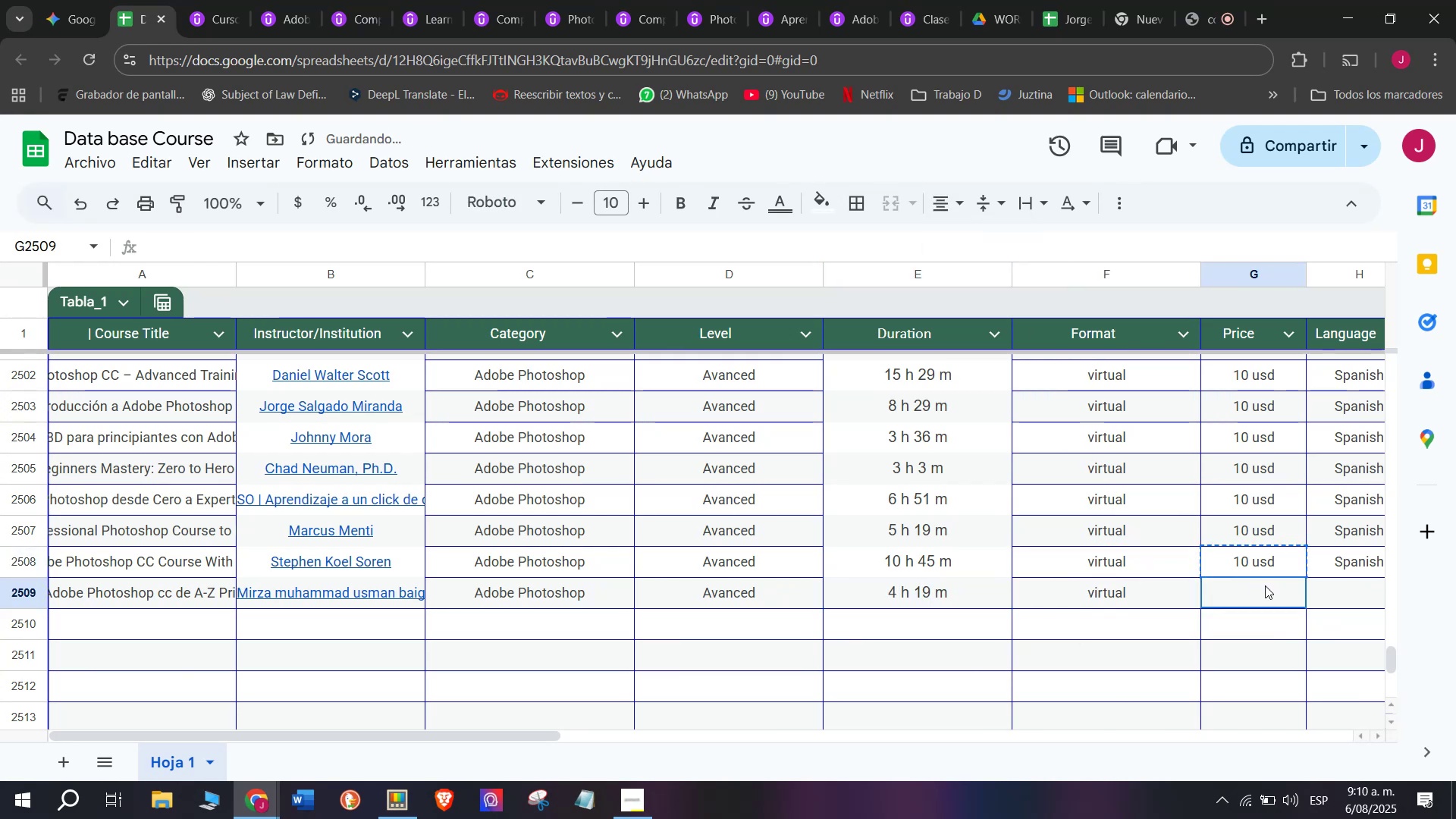 
left_click([1265, 585])
 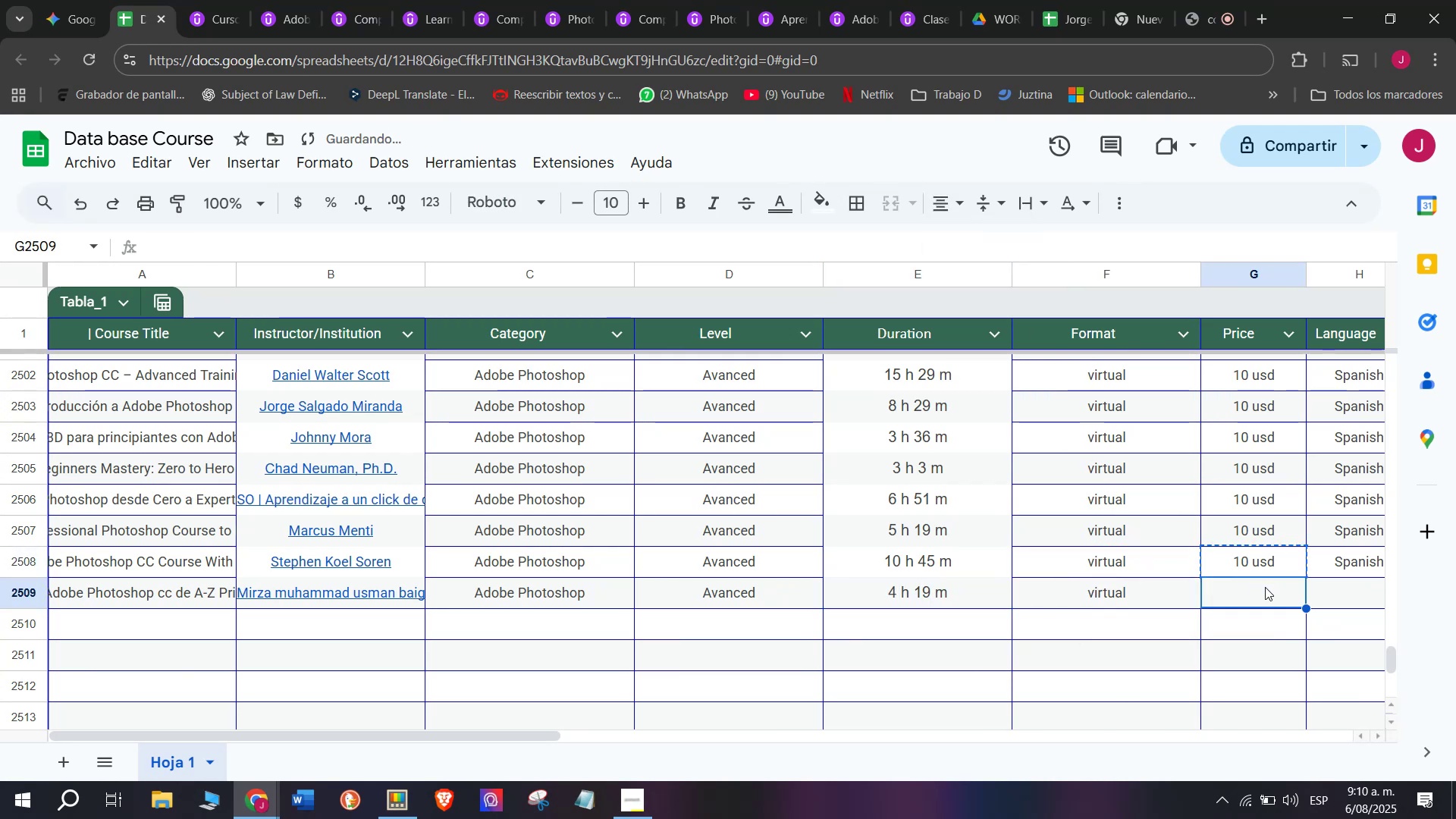 
key(Z)
 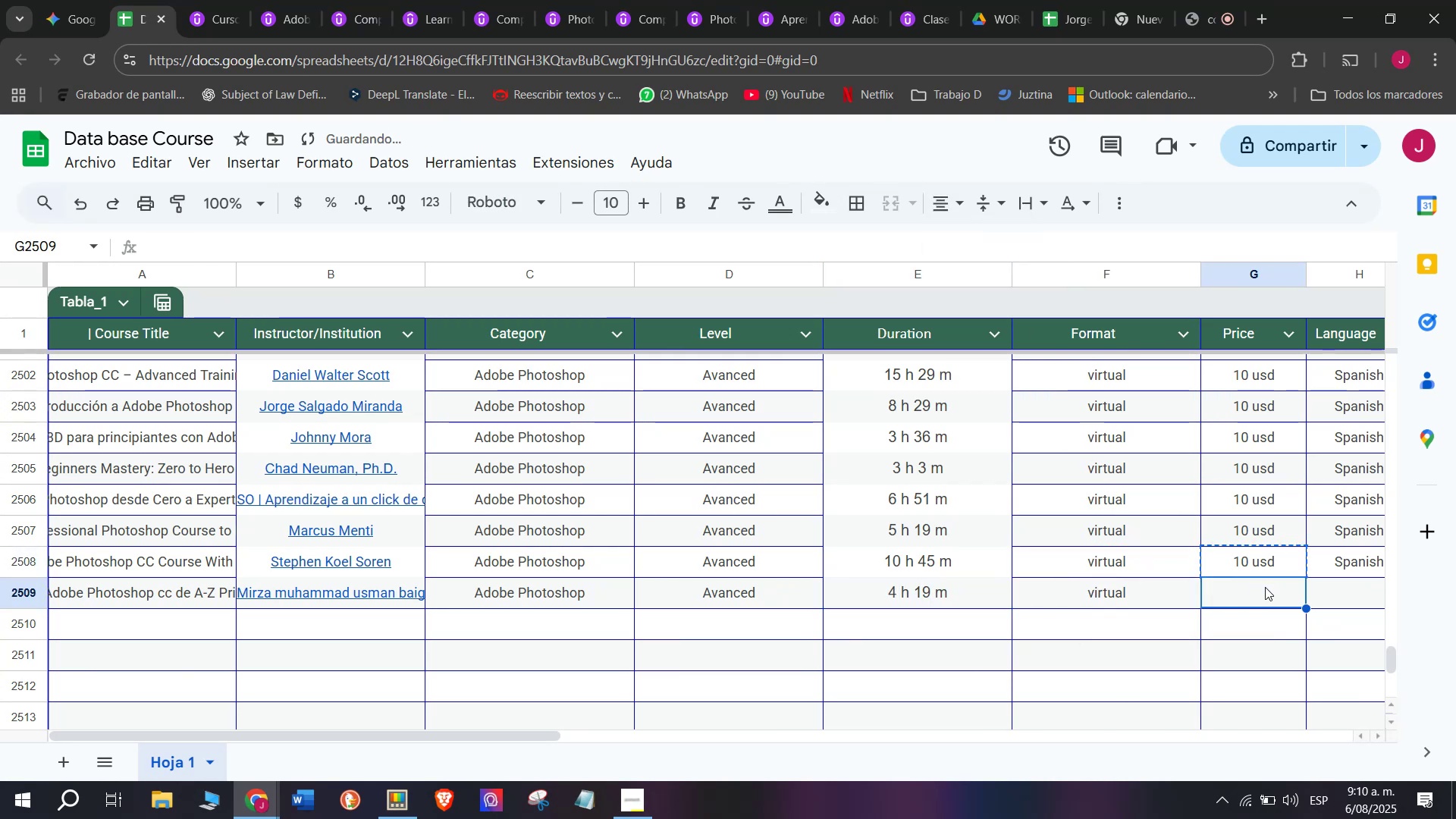 
key(Control+ControlLeft)
 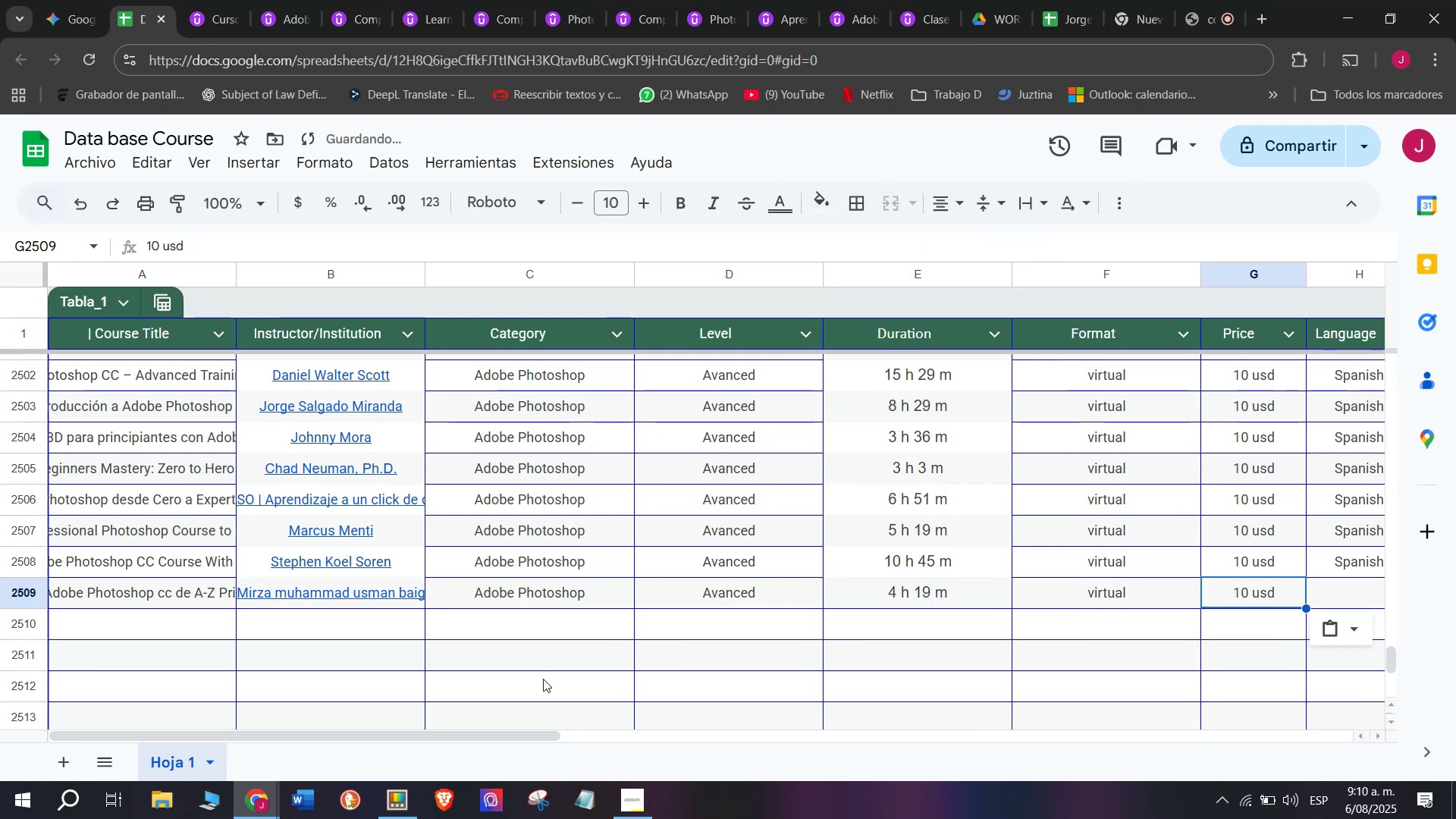 
key(Control+V)
 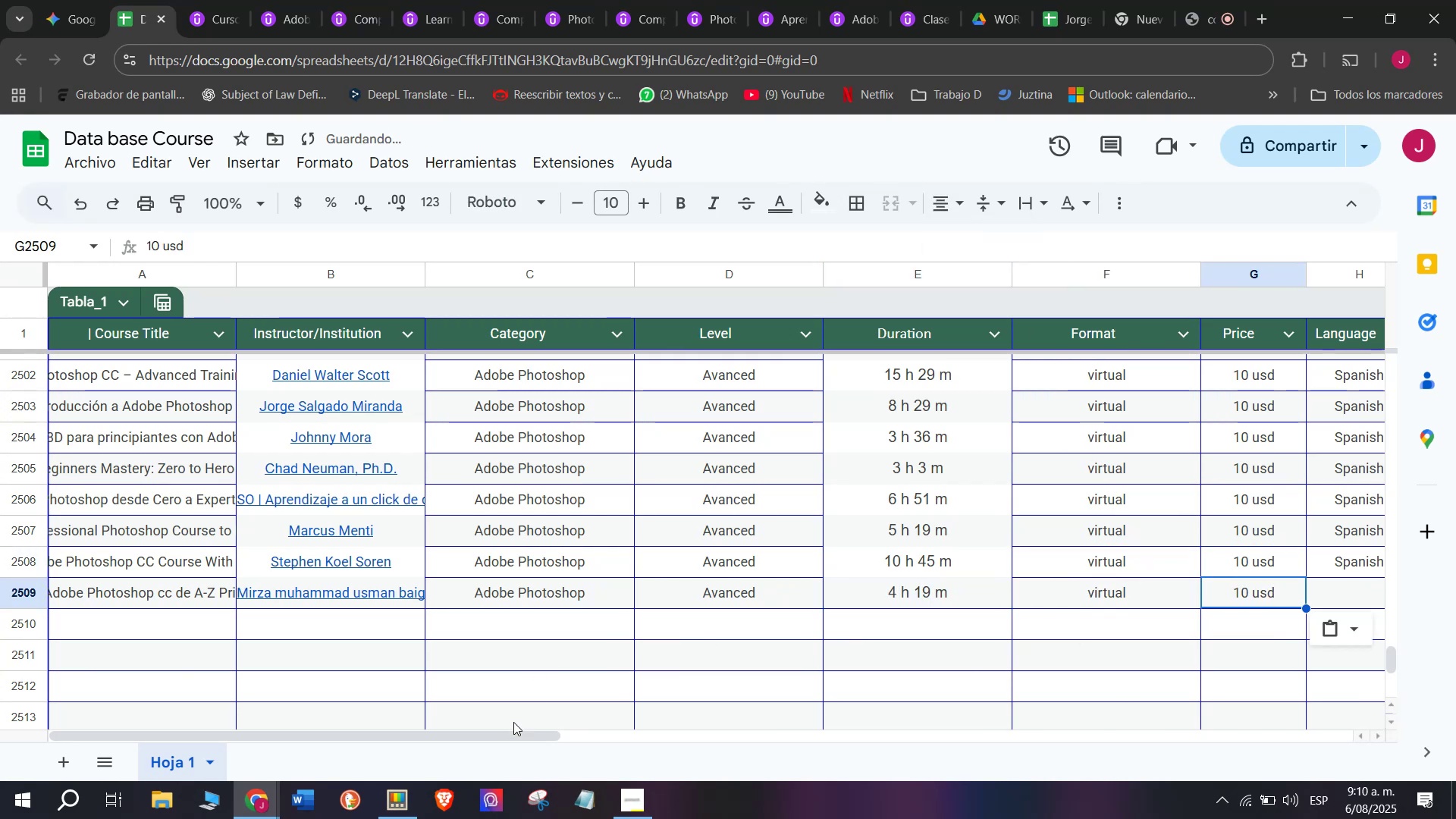 
left_click_drag(start_coordinate=[513, 733], to_coordinate=[753, 747])
 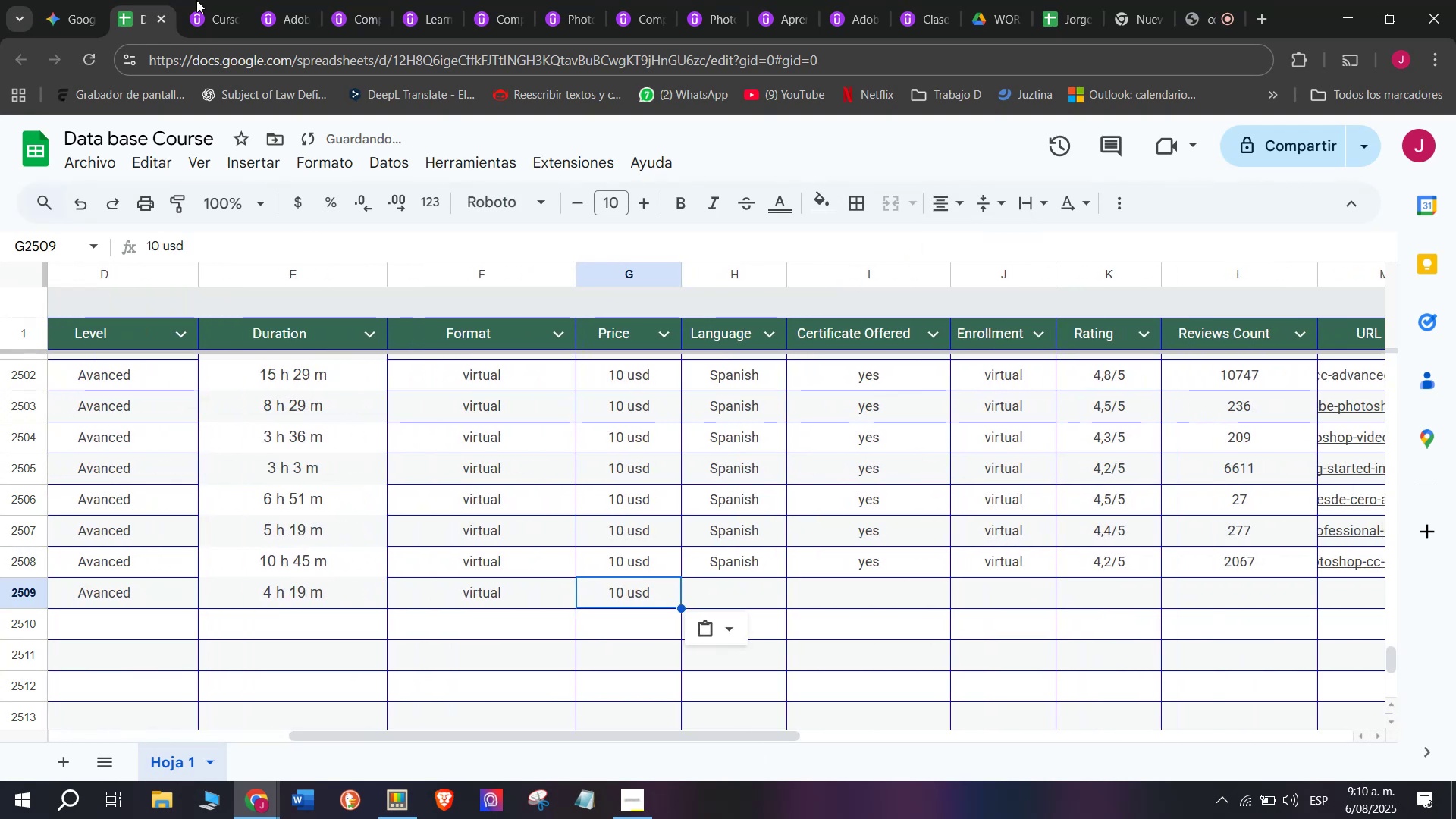 
left_click([211, 0])
 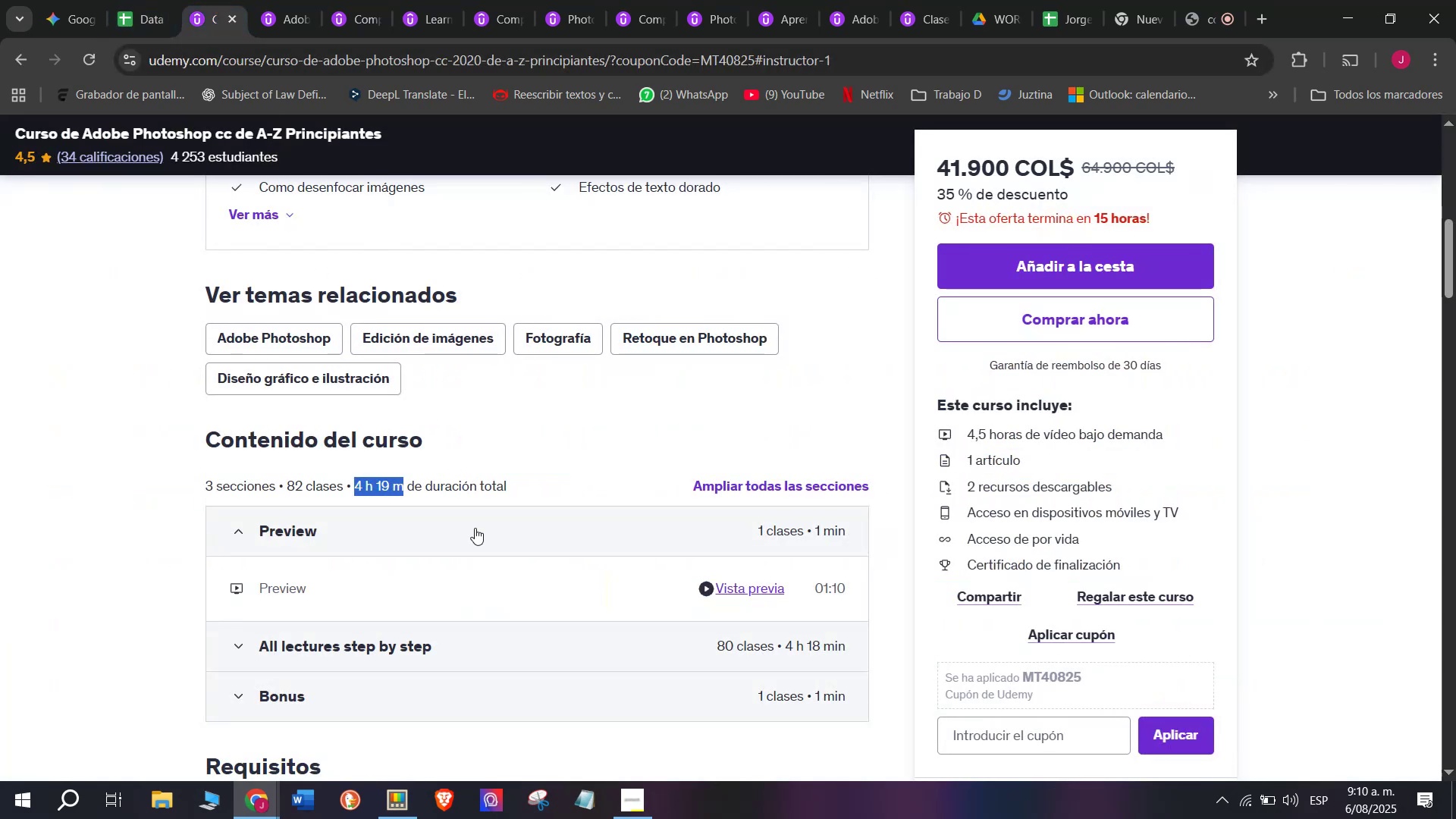 
scroll: coordinate [475, 528], scroll_direction: up, amount: 2.0
 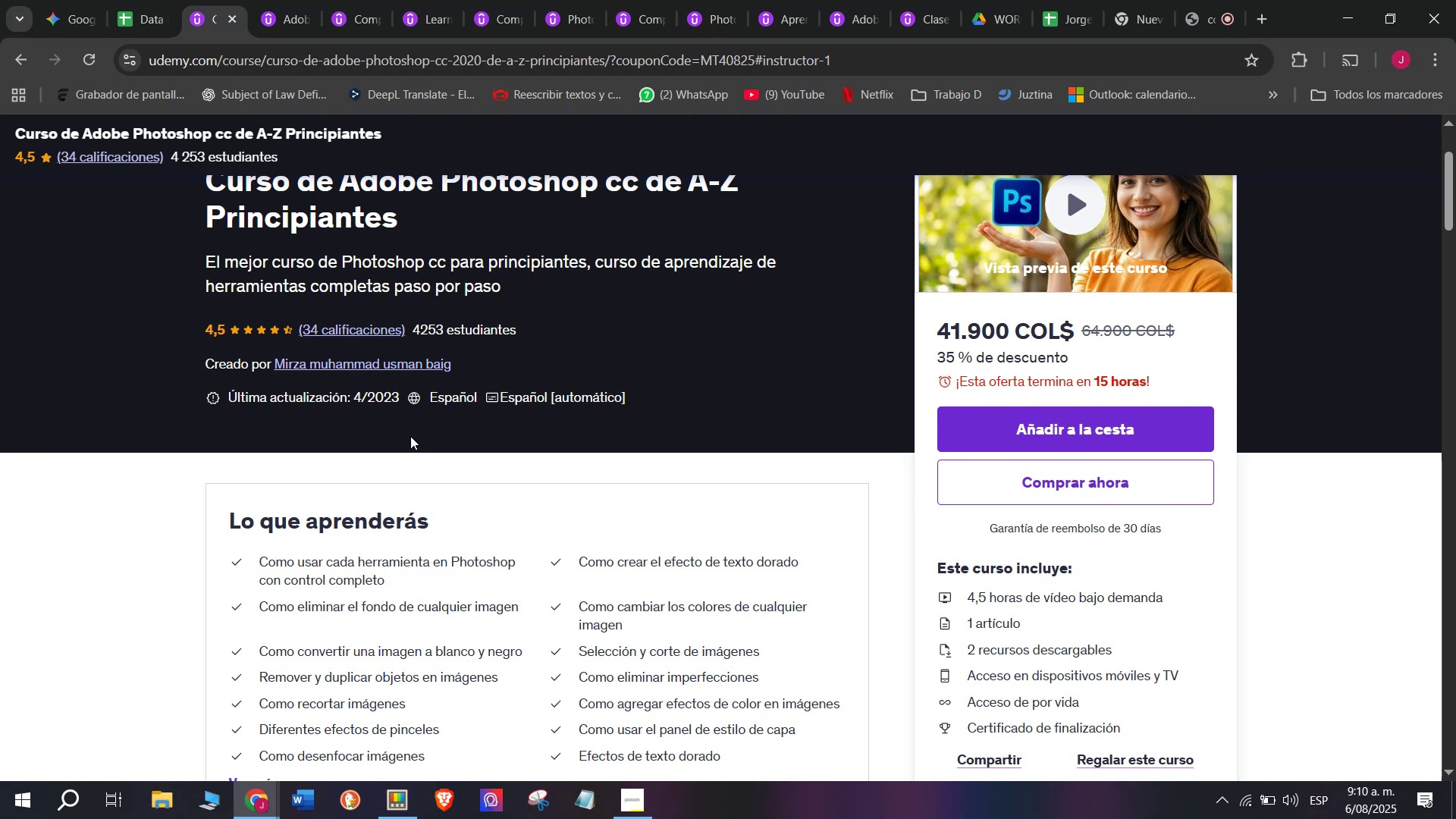 
left_click([143, 0])
 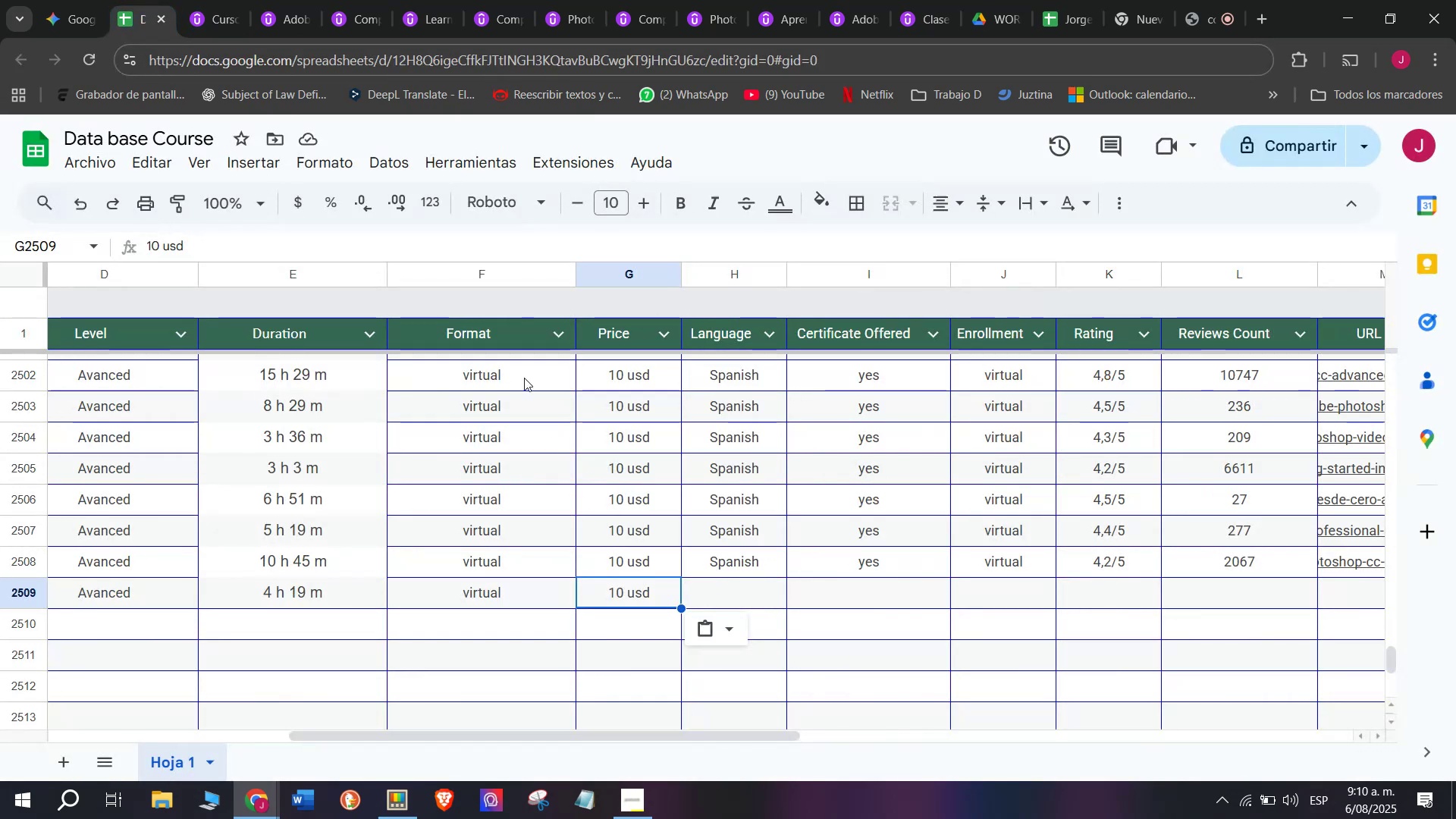 
left_click([197, 0])
 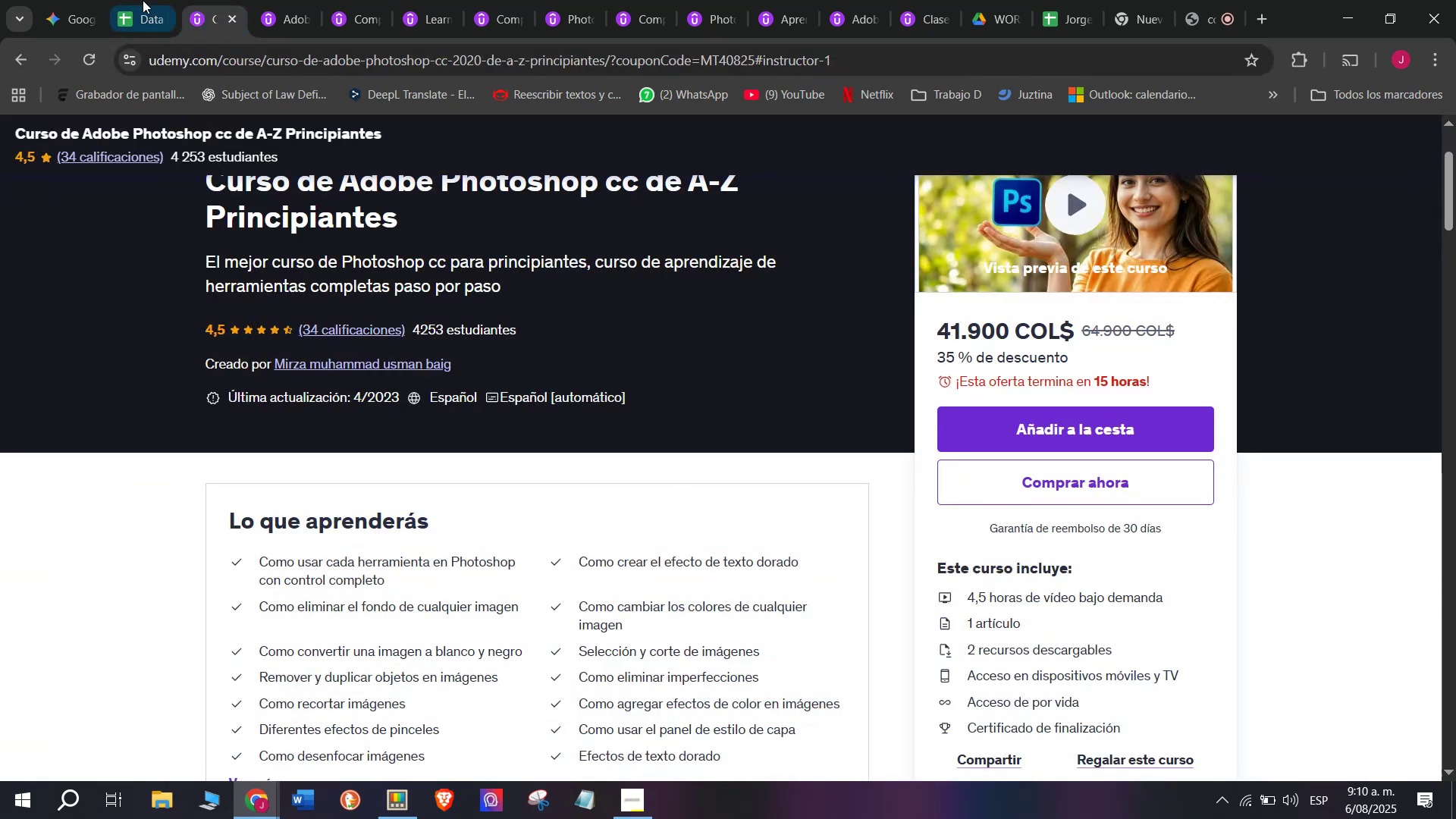 
left_click([130, 0])
 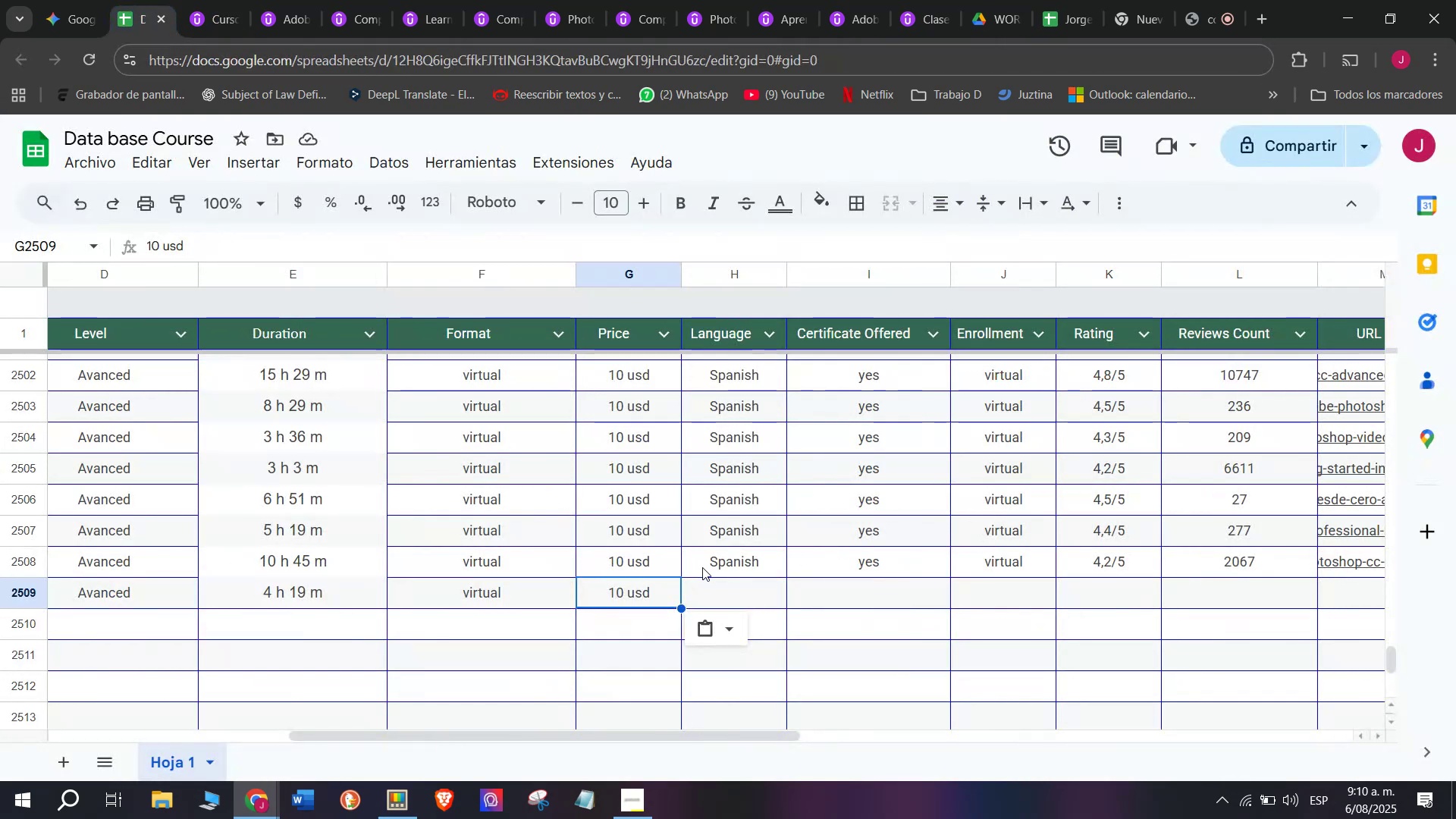 
left_click([719, 568])
 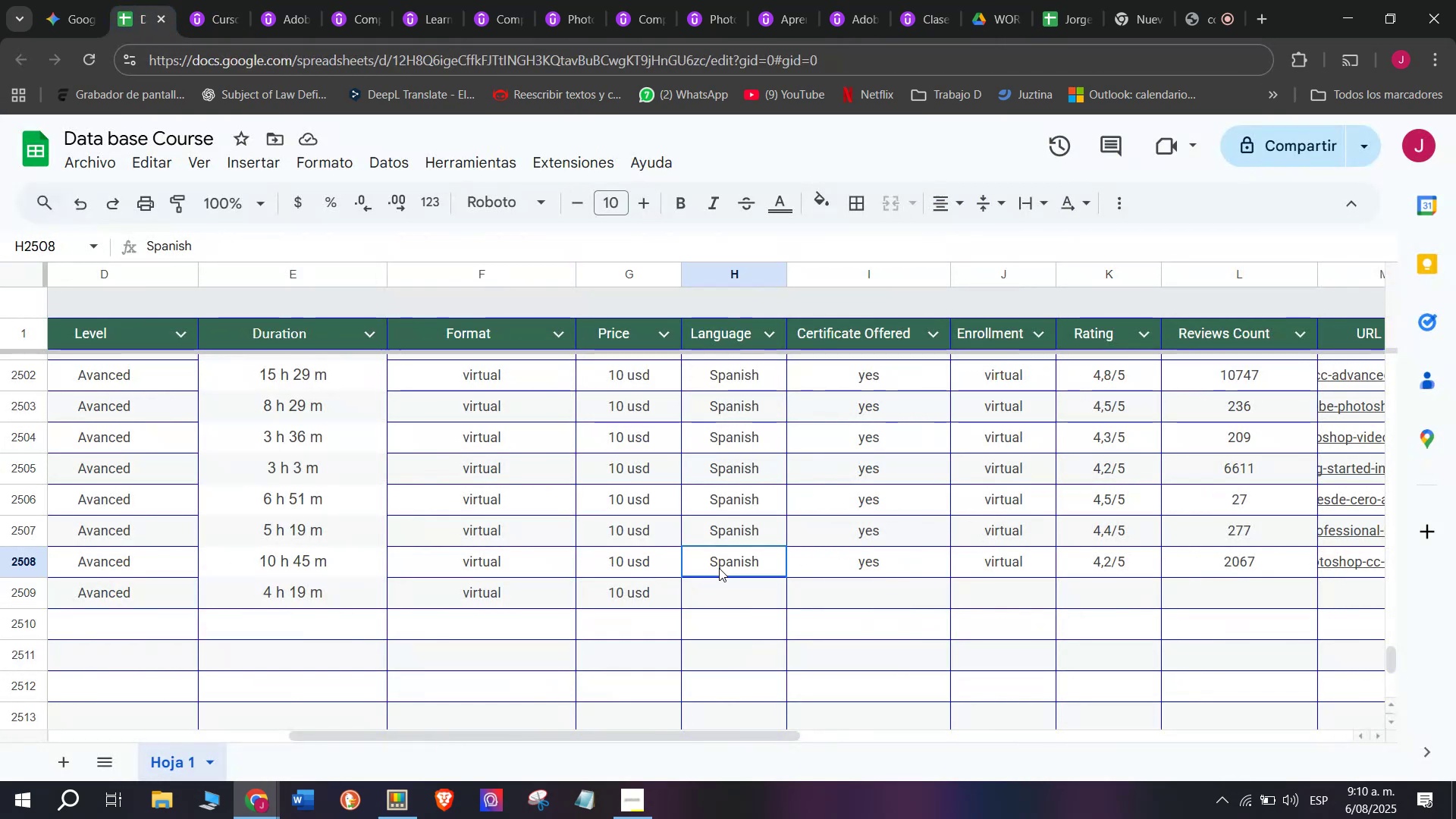 
key(Break)
 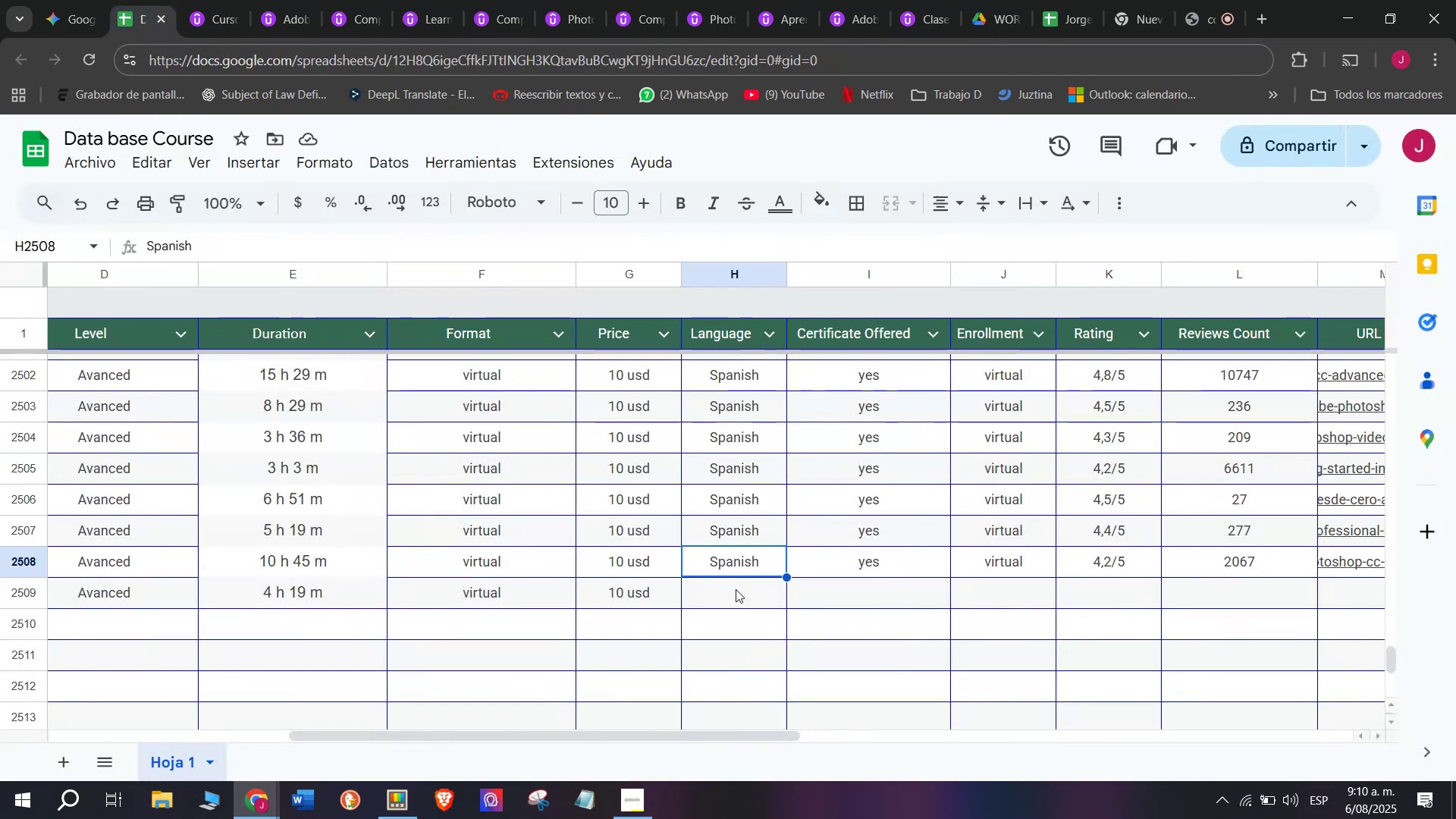 
key(Control+ControlLeft)
 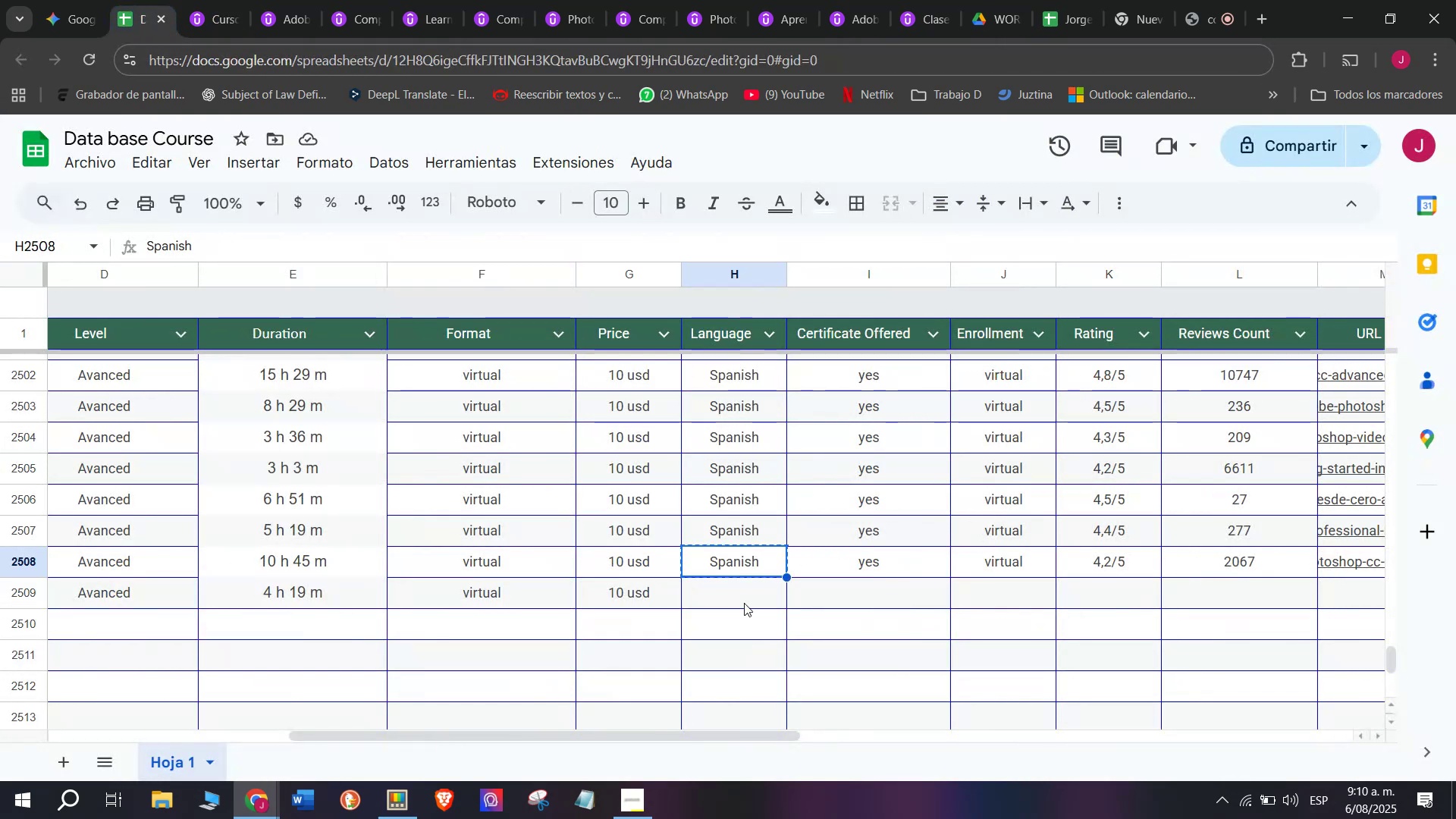 
key(Control+C)
 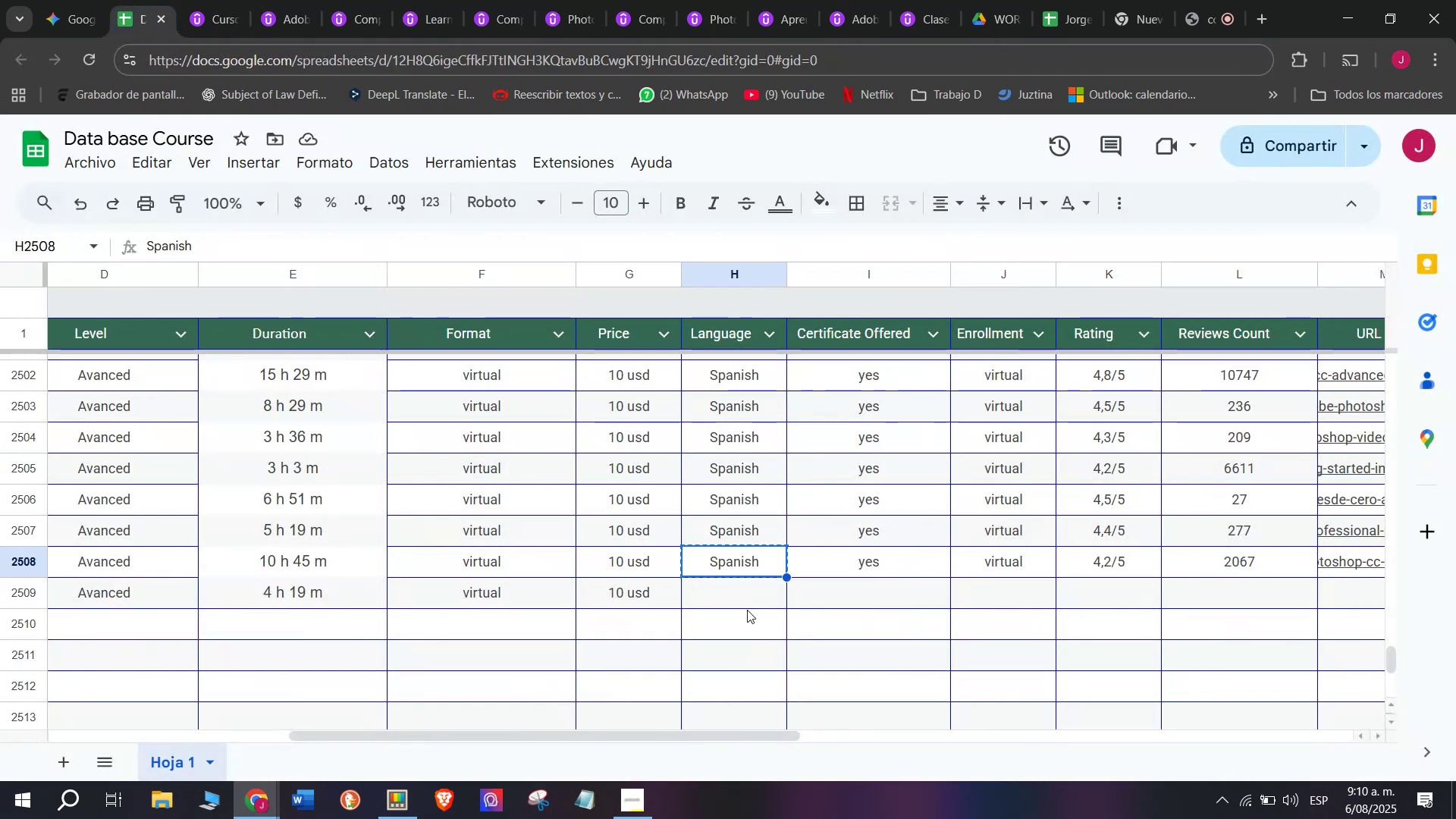 
double_click([747, 610])
 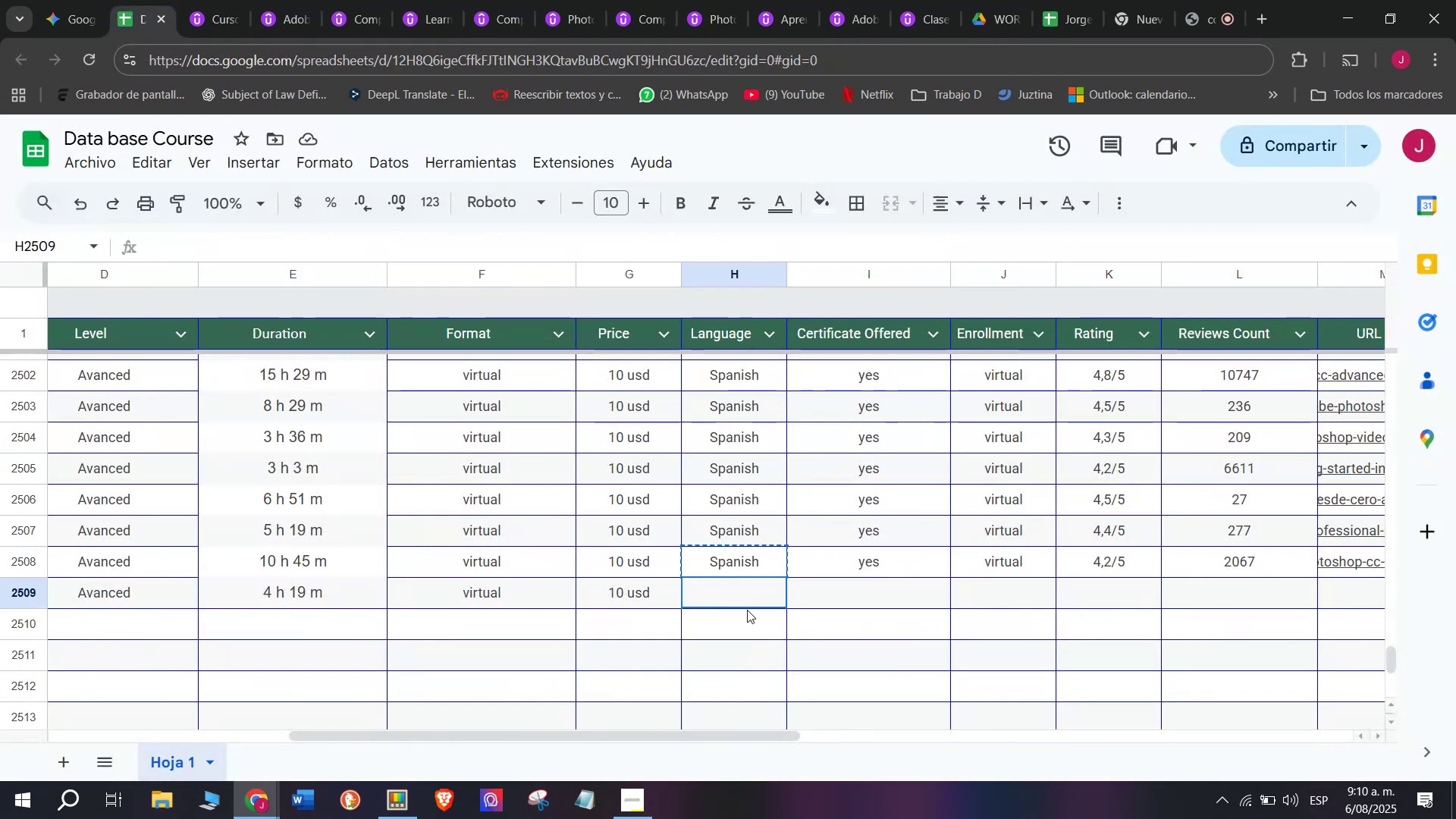 
key(Control+ControlLeft)
 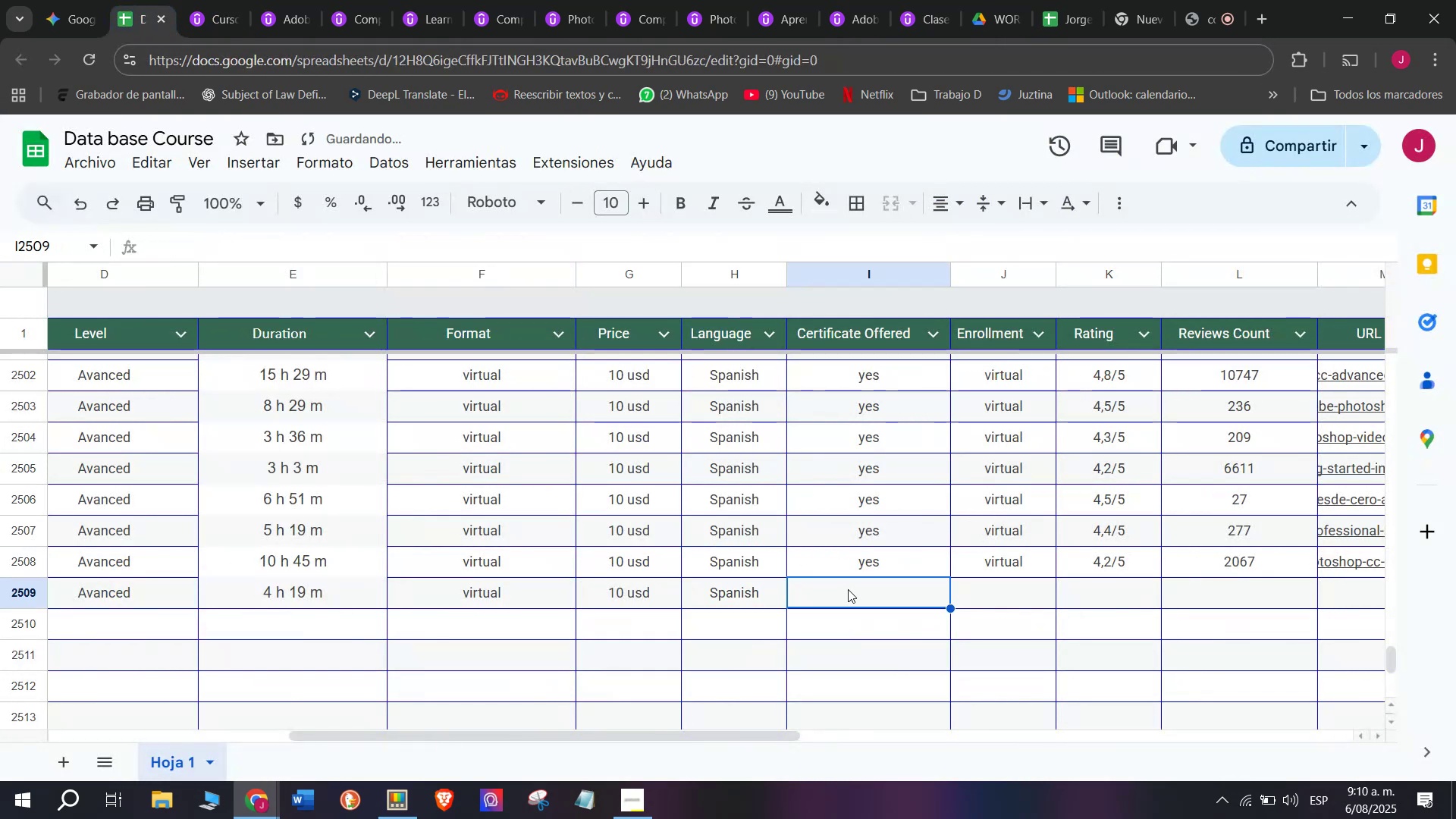 
key(Z)
 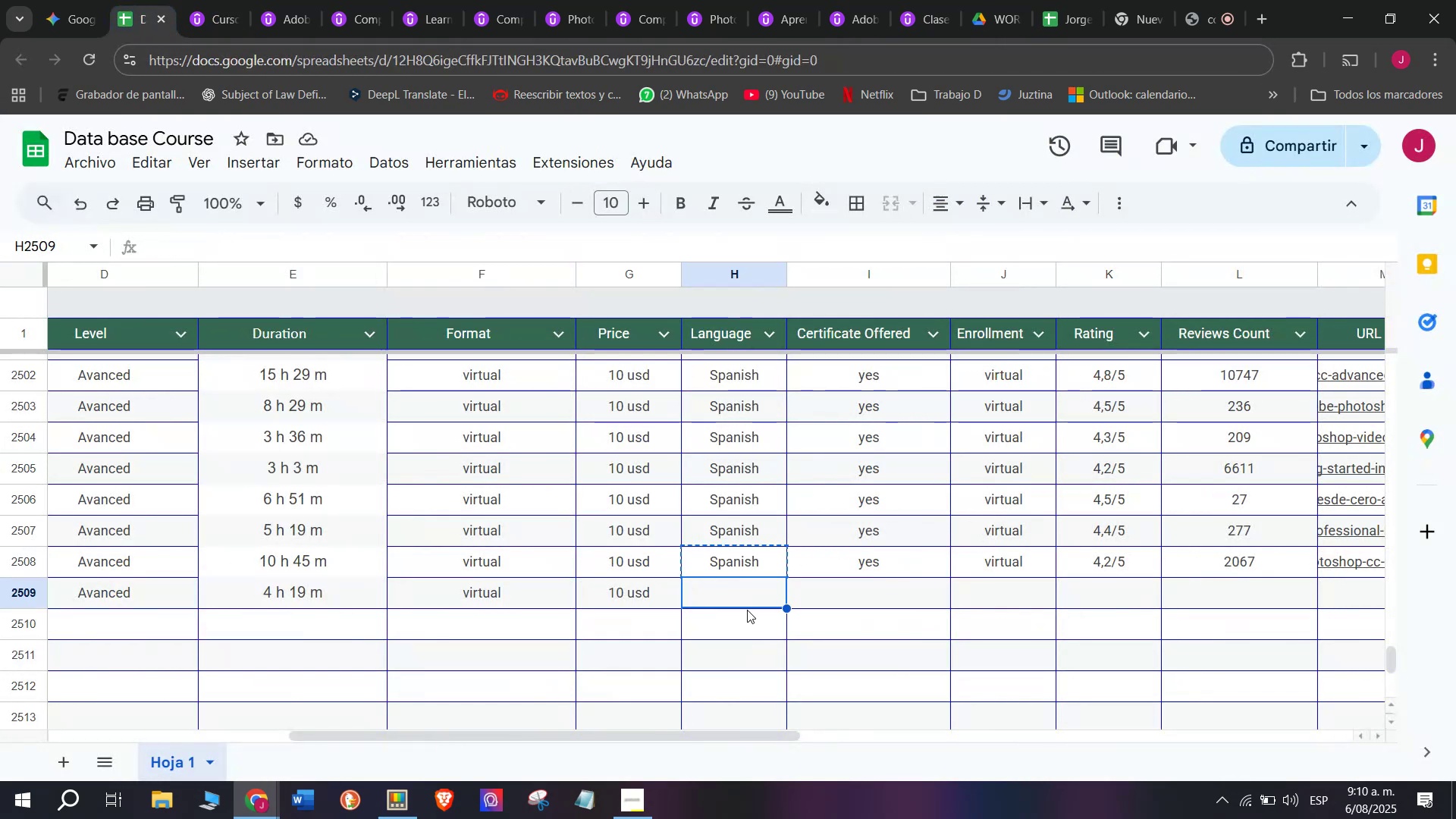 
key(Control+V)
 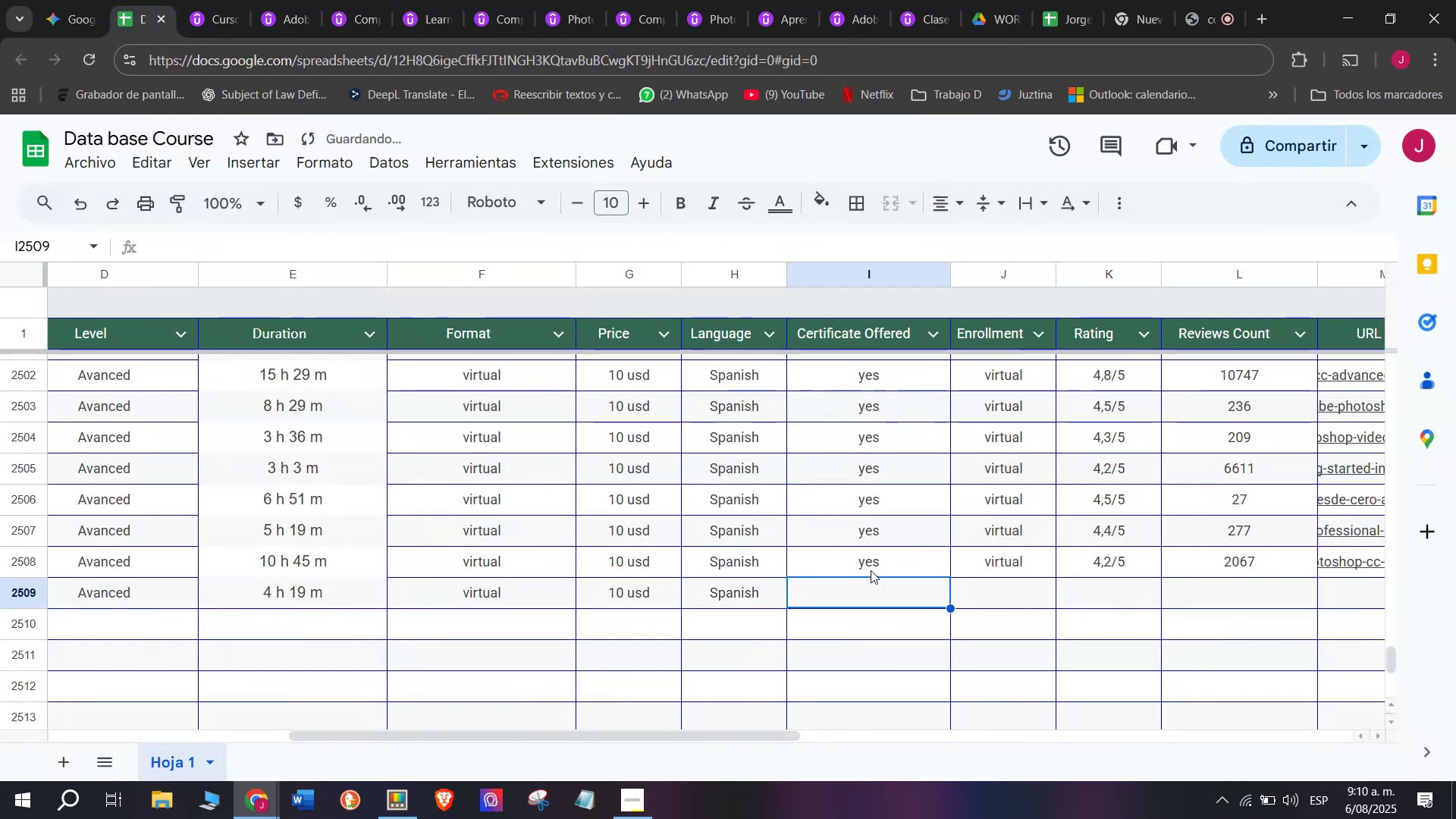 
triple_click([871, 568])
 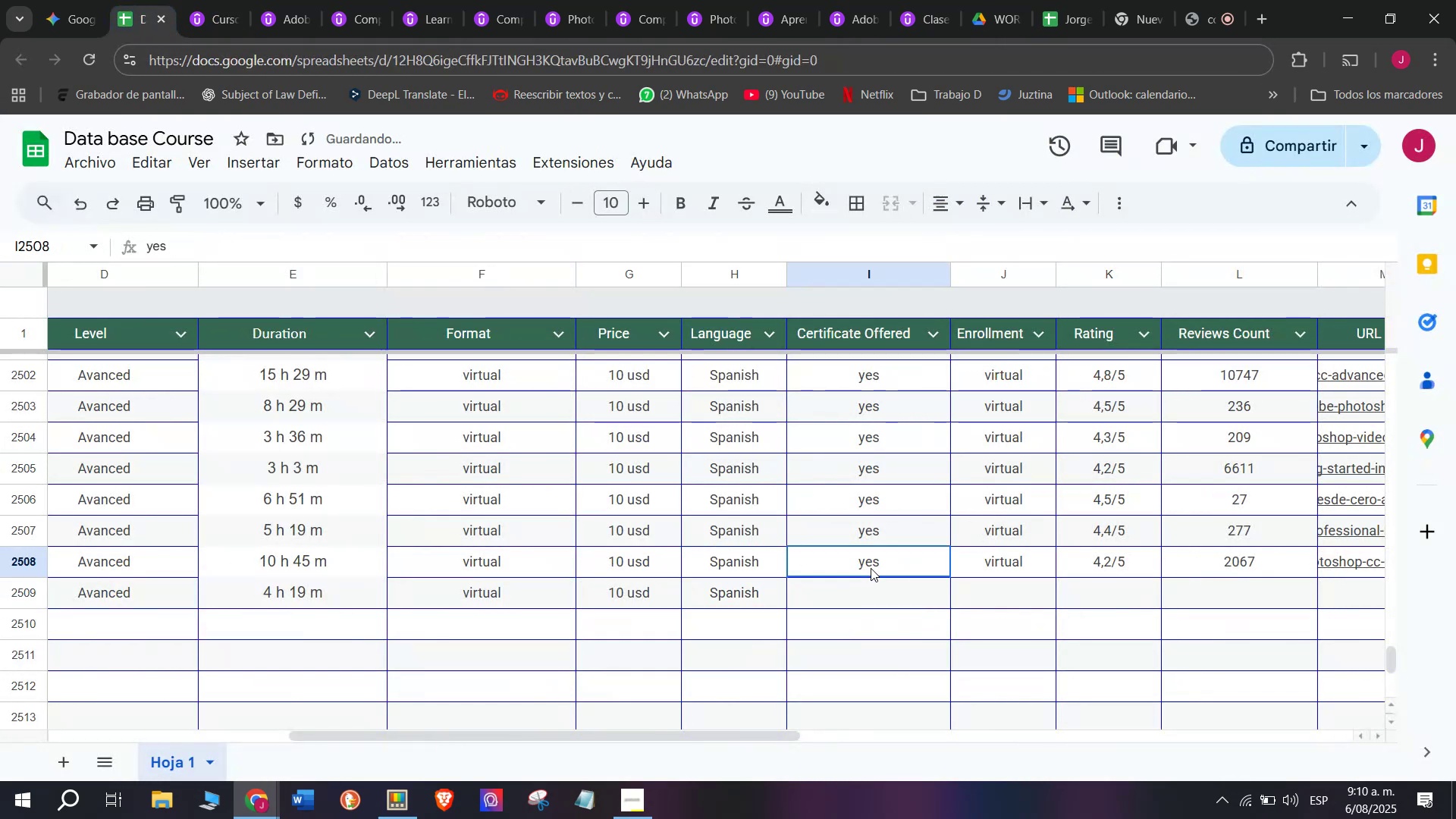 
key(Control+ControlLeft)
 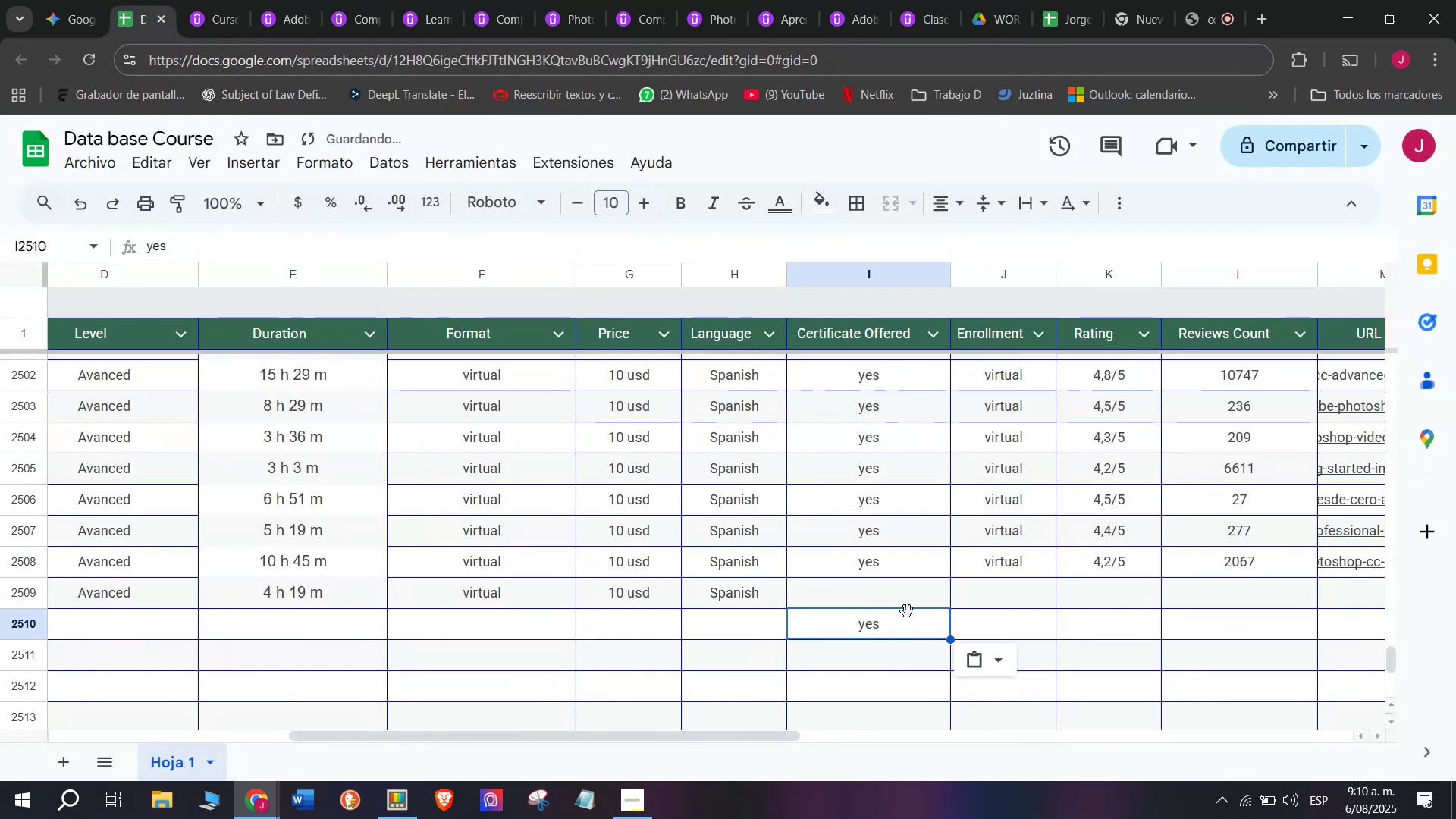 
key(Break)
 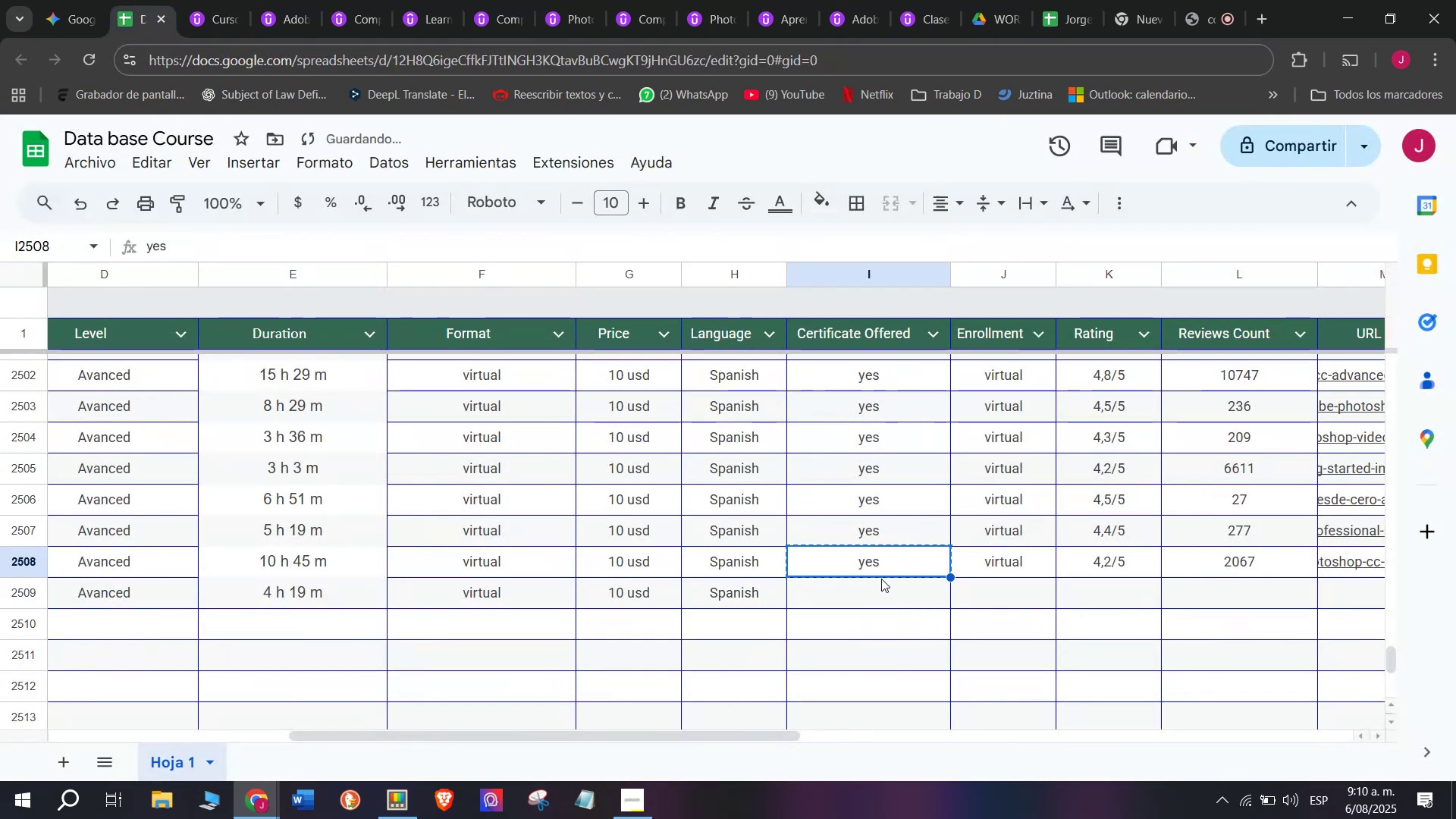 
key(Control+C)
 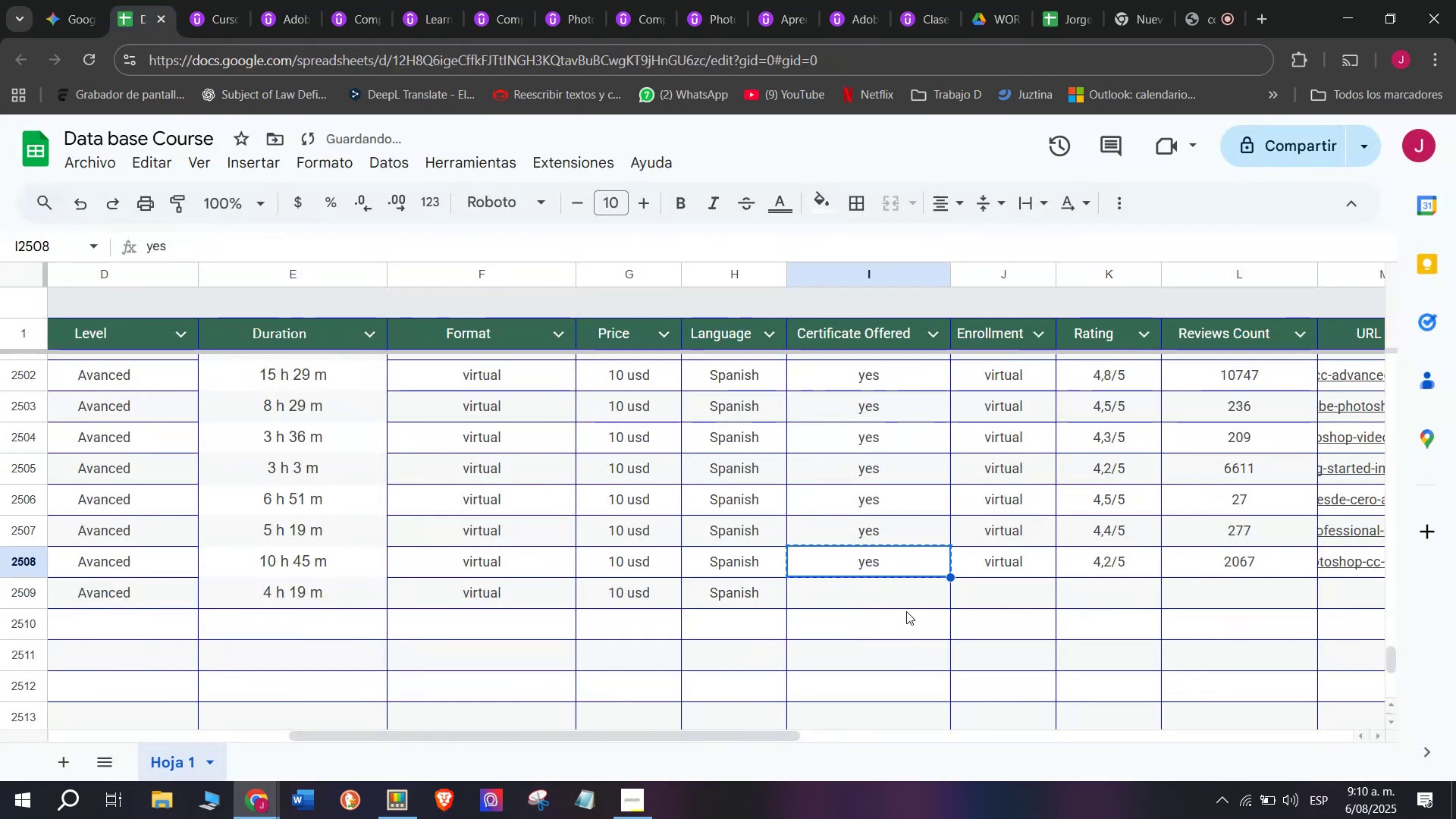 
triple_click([906, 611])
 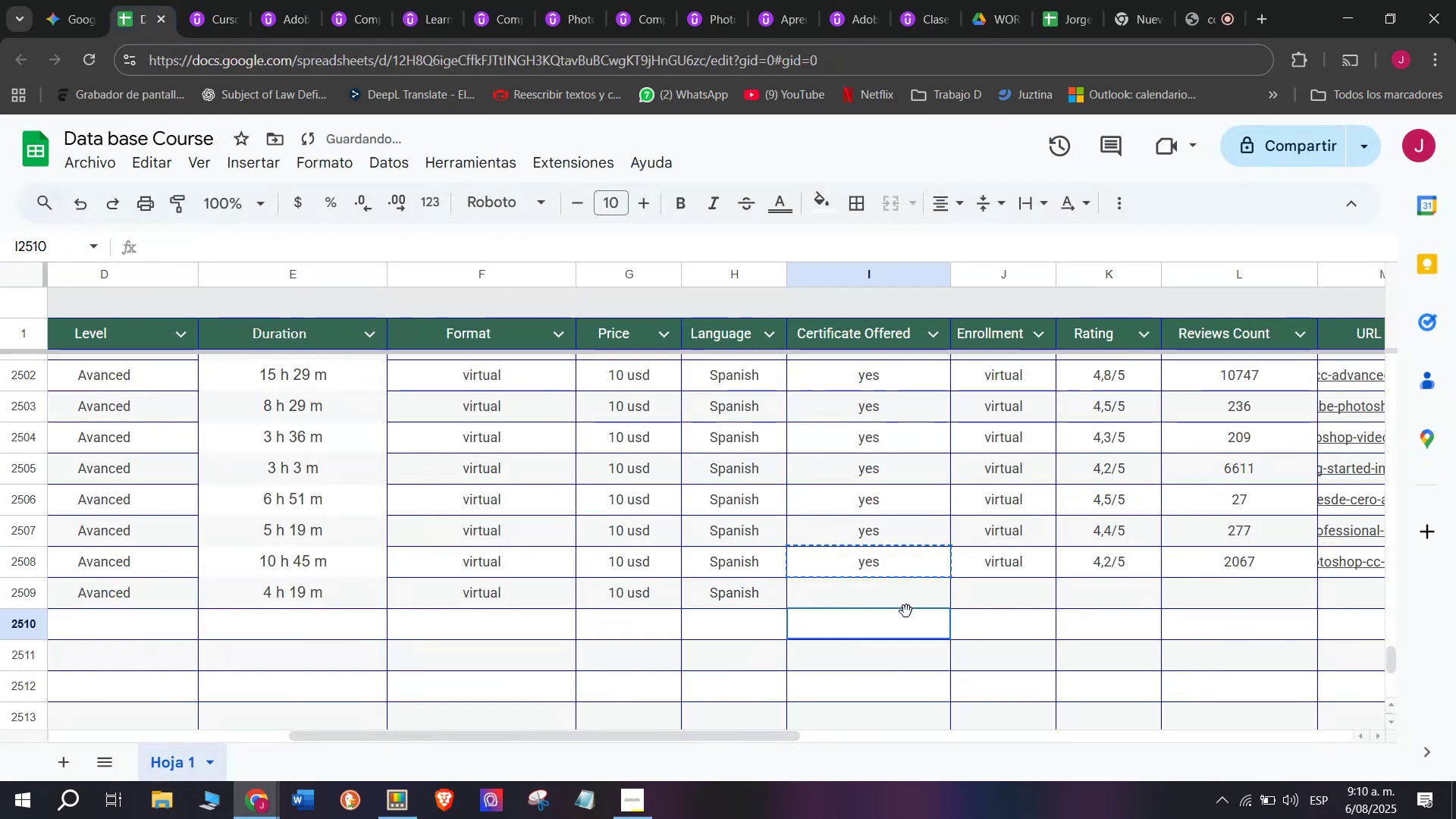 
key(Control+ControlLeft)
 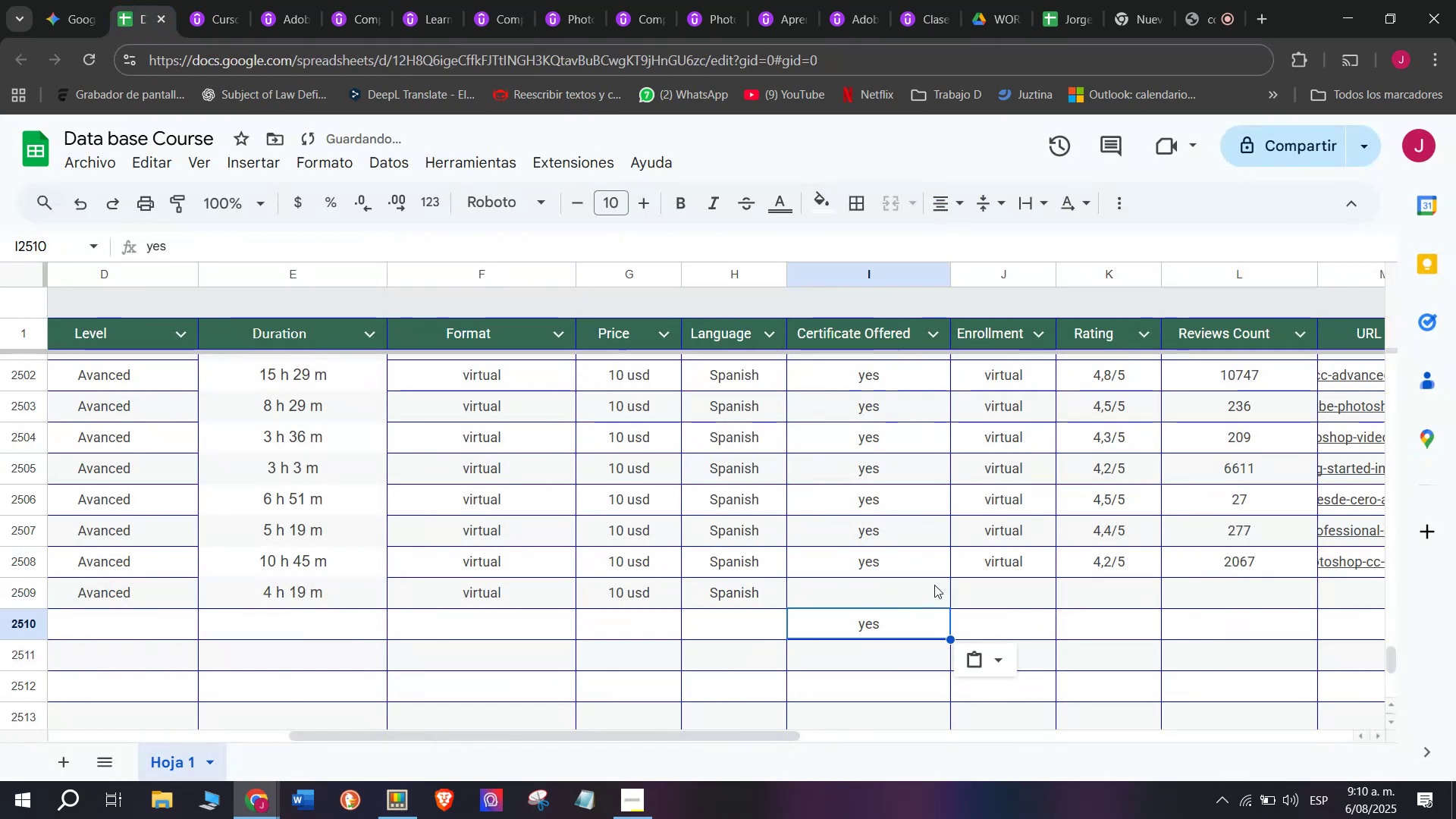 
key(Z)
 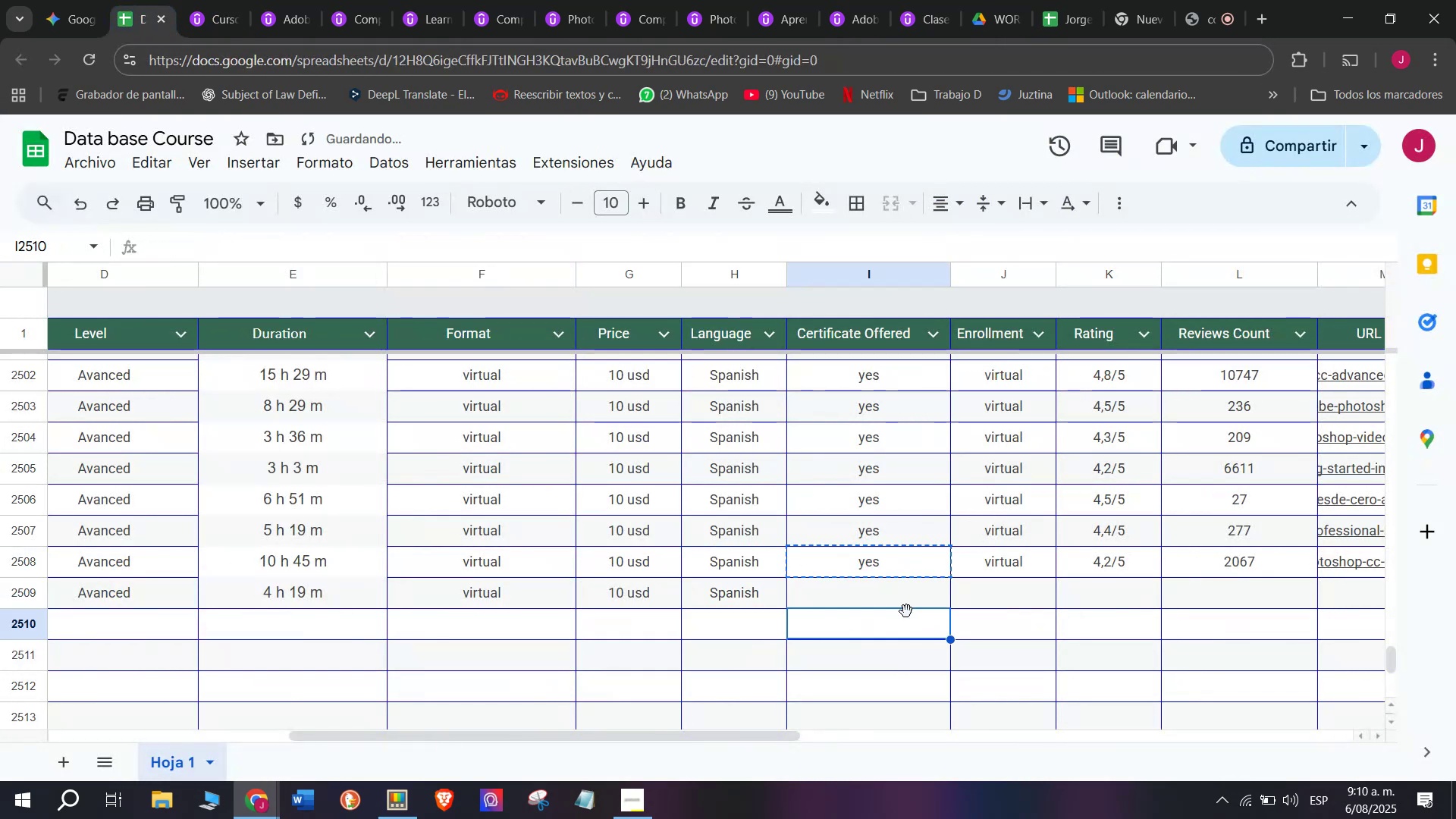 
key(Control+V)
 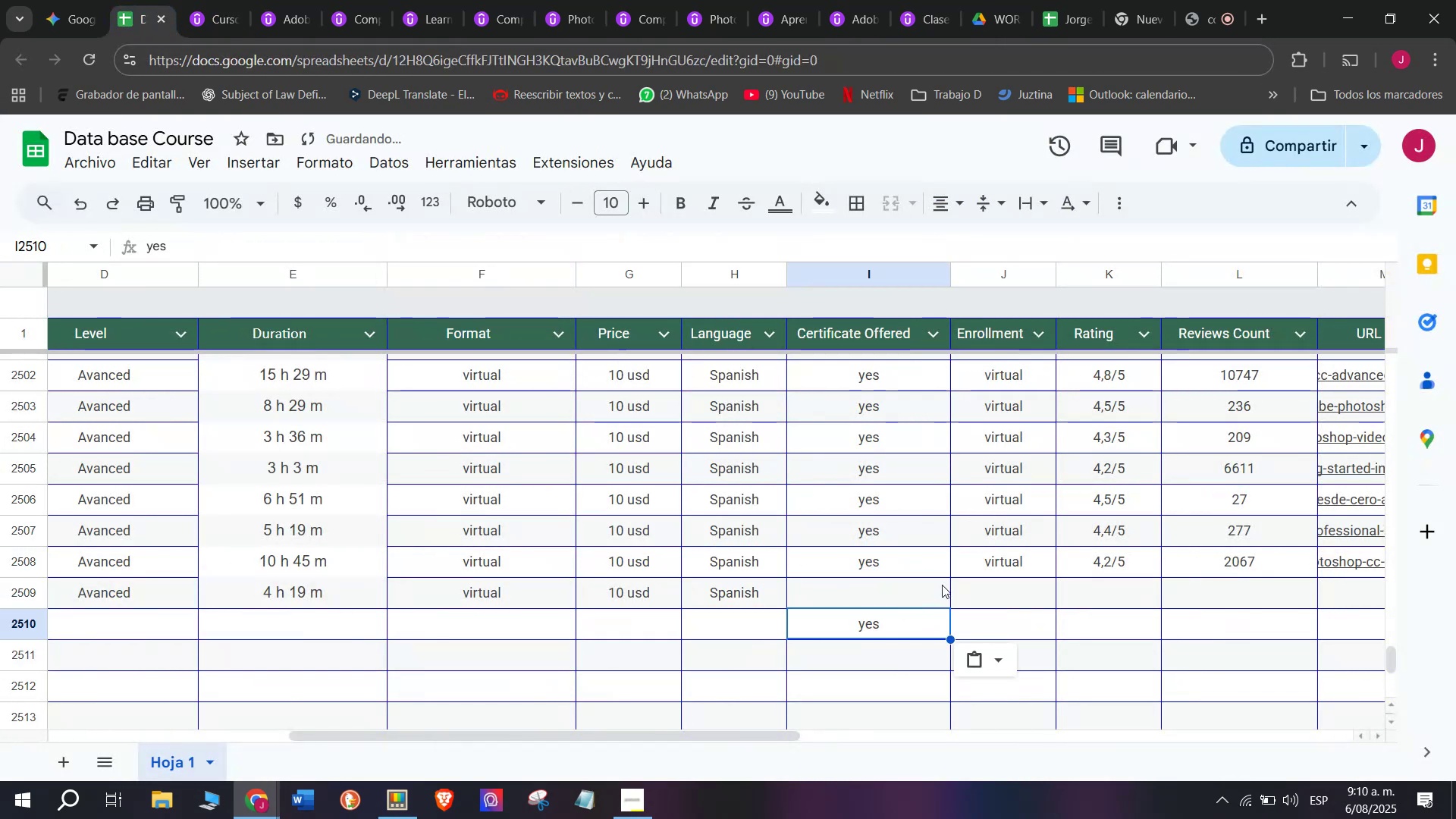 
key(Control+Shift+ControlLeft)
 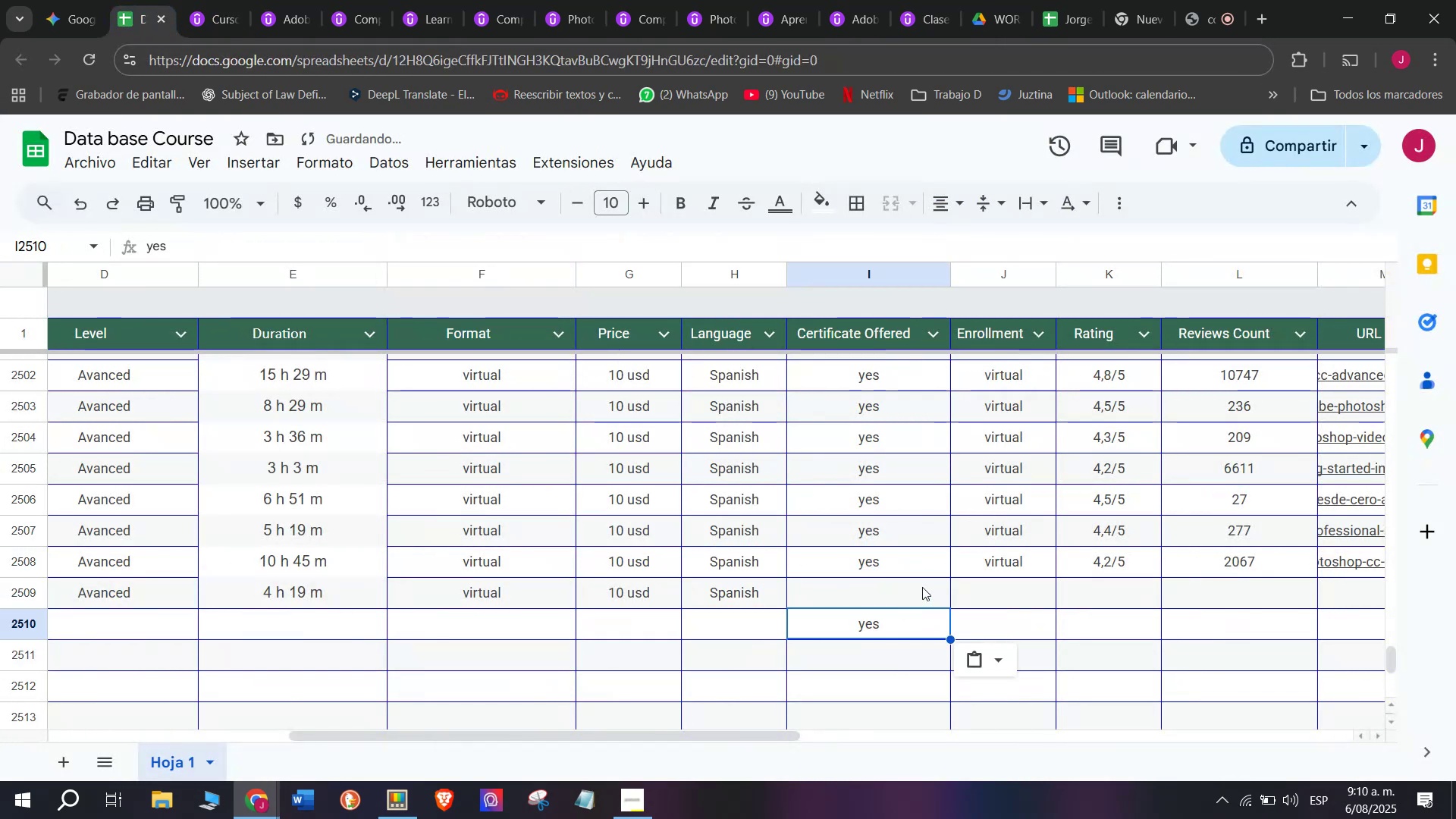 
key(Shift+ShiftLeft)
 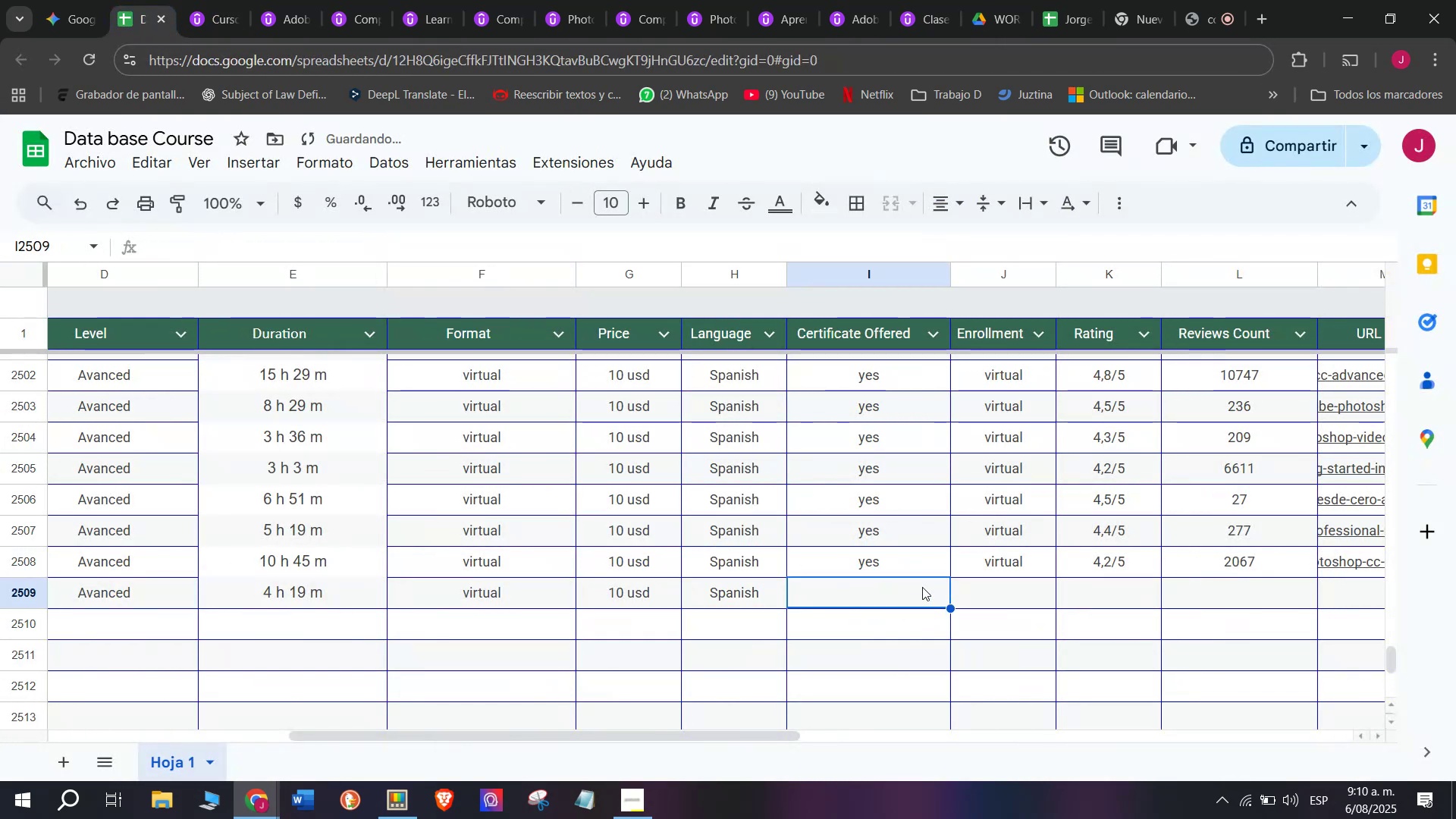 
key(Control+Shift+Z)
 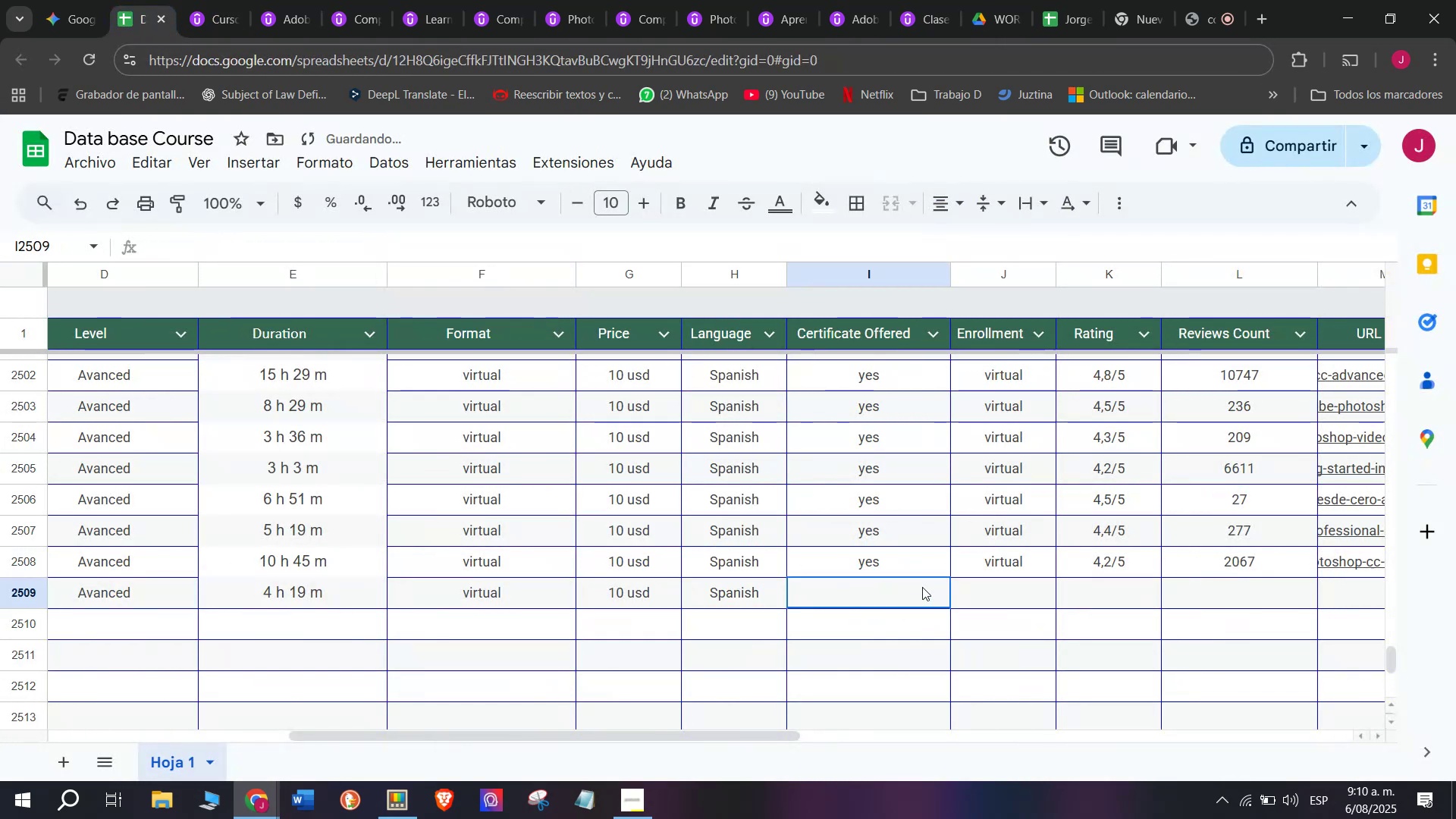 
left_click([922, 587])
 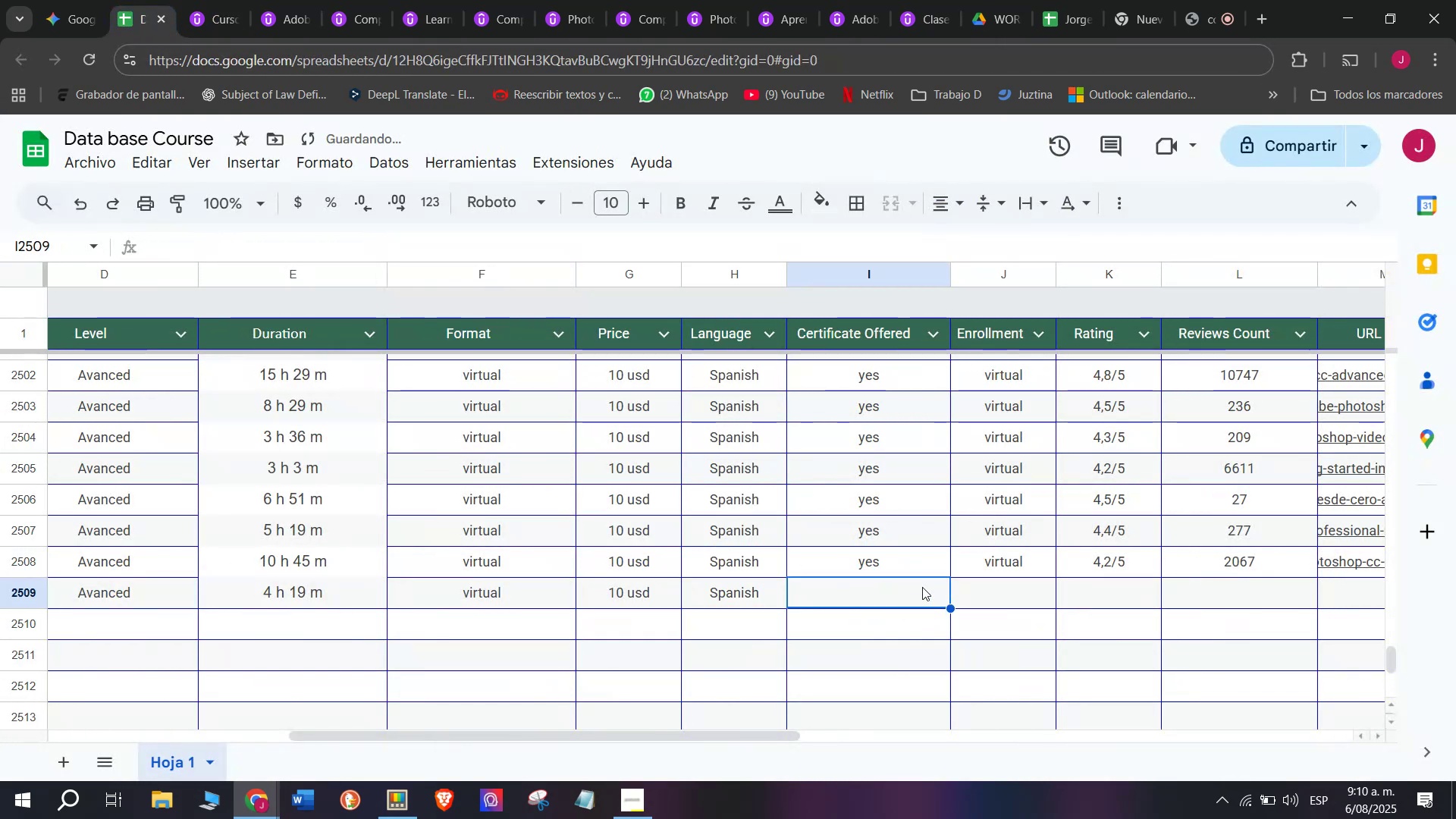 
key(Z)
 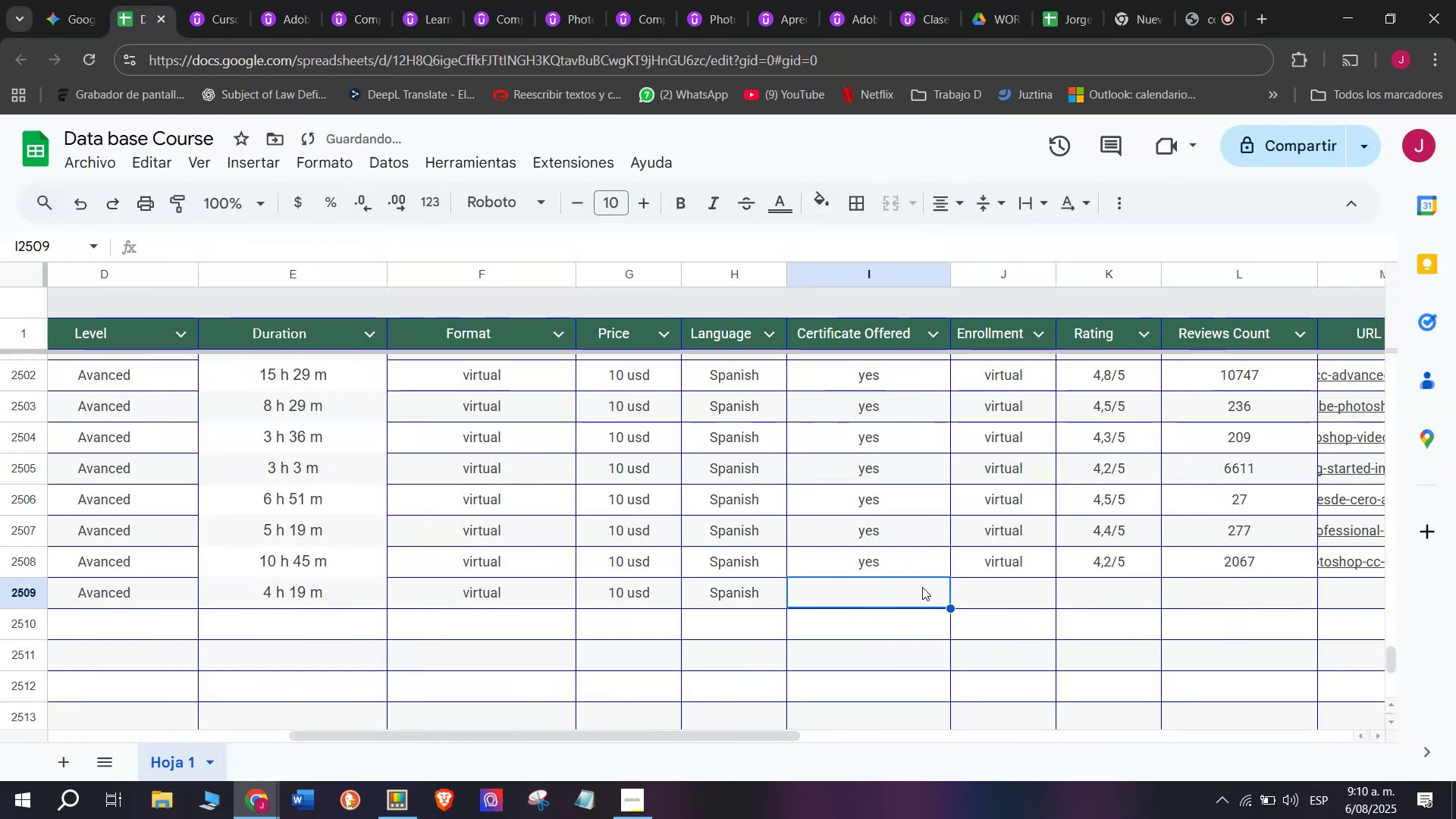 
key(Control+ControlLeft)
 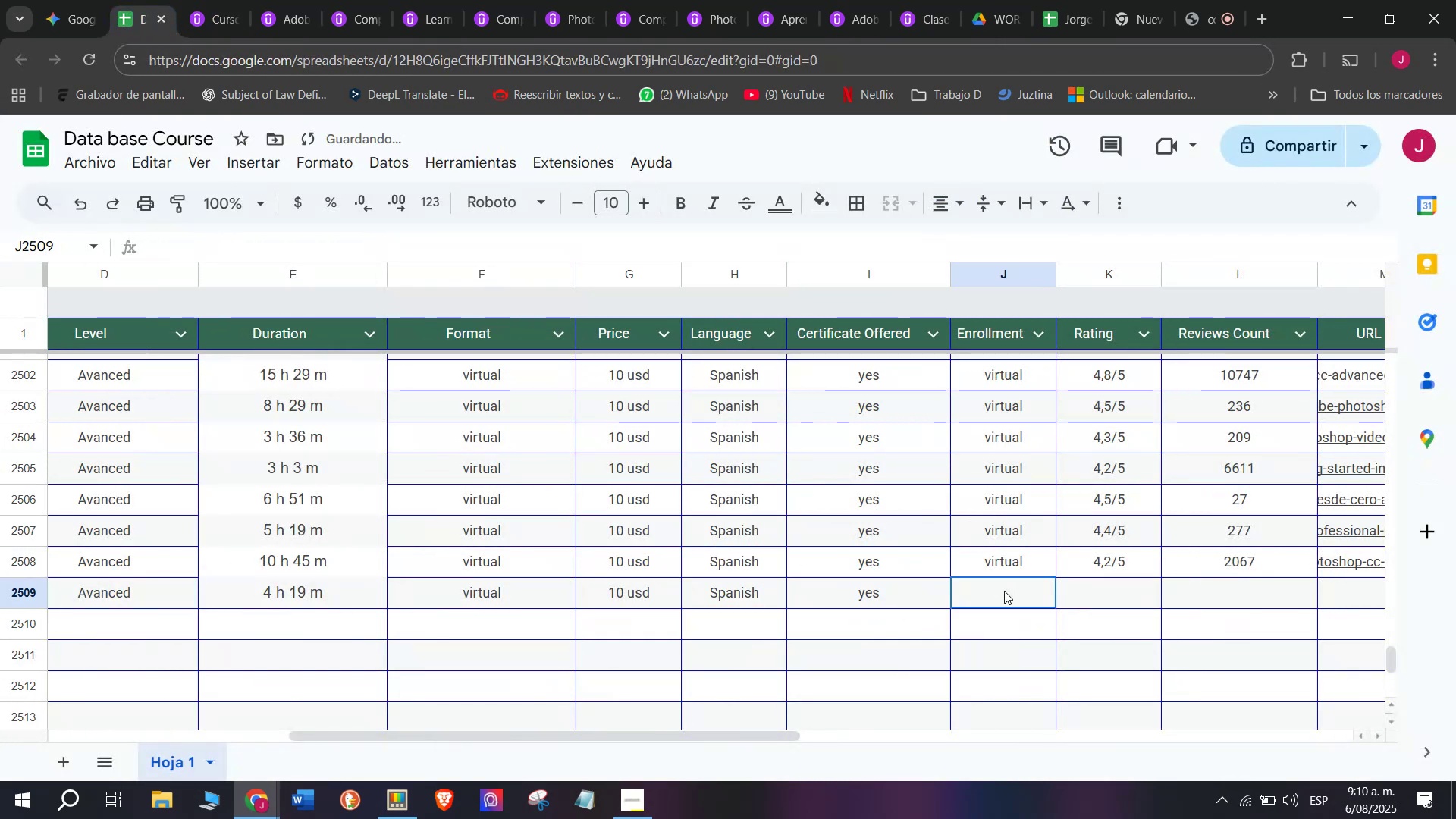 
key(Control+V)
 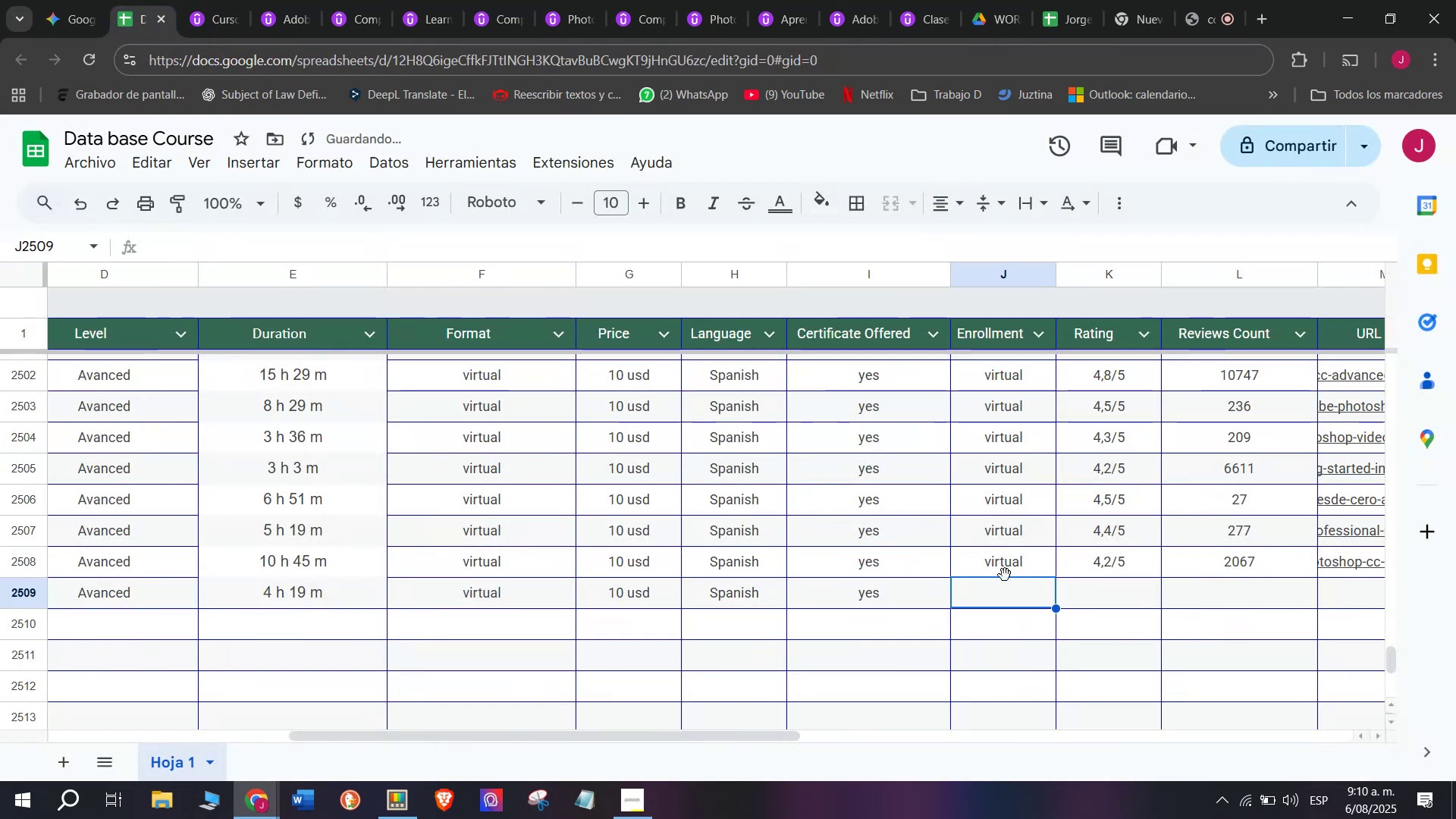 
double_click([1005, 560])
 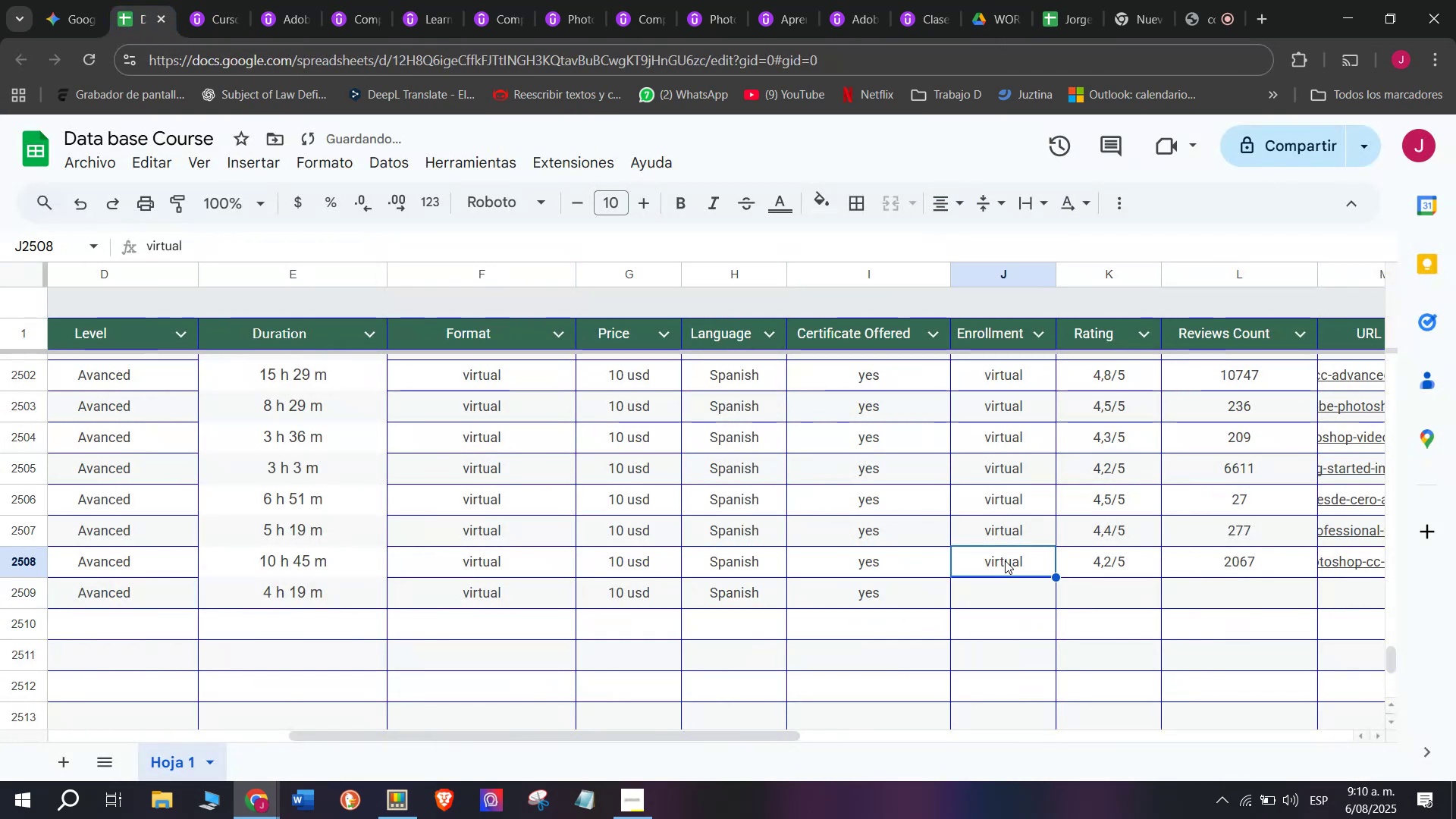 
key(Break)
 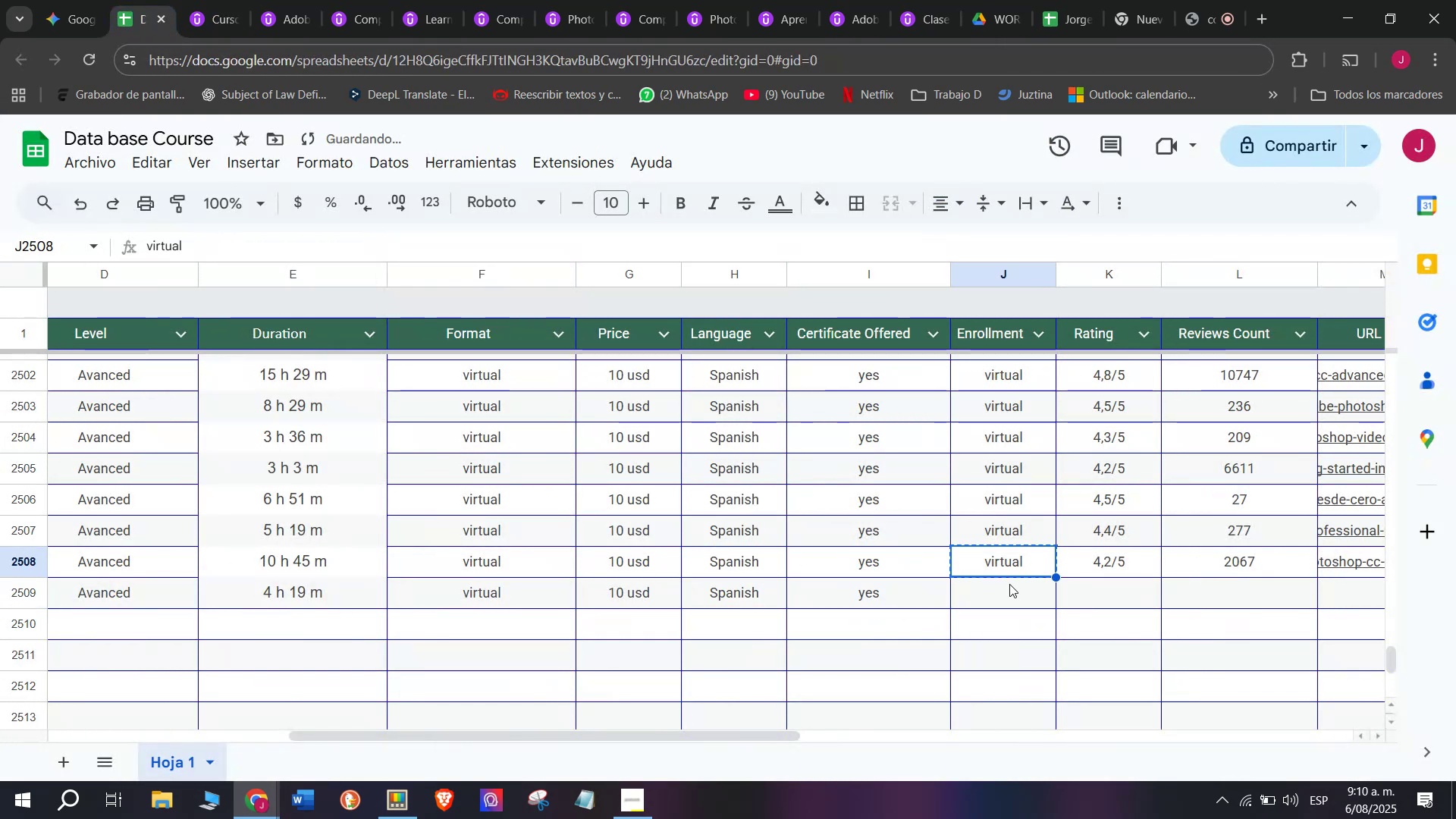 
key(Control+ControlLeft)
 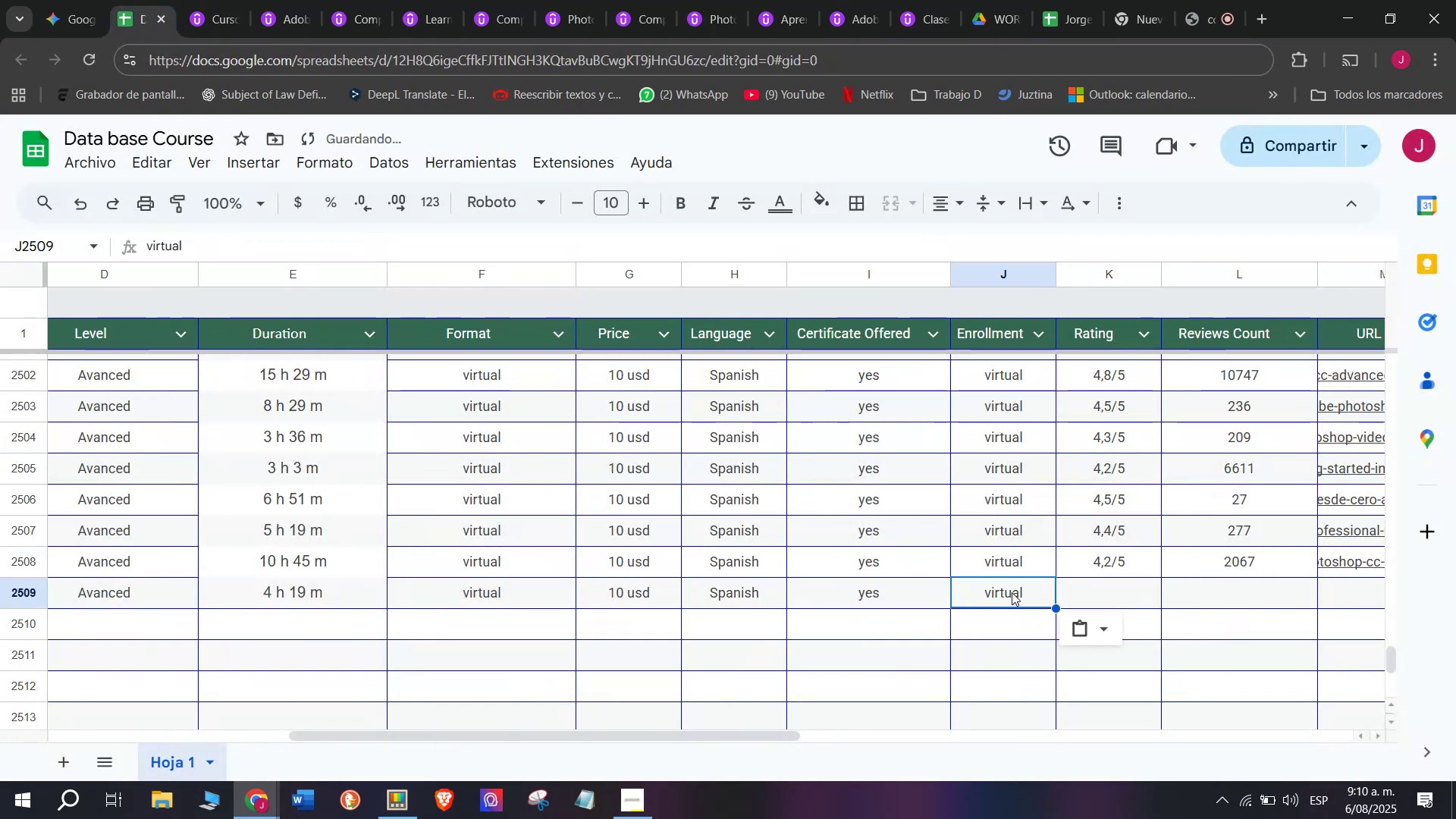 
key(Control+C)
 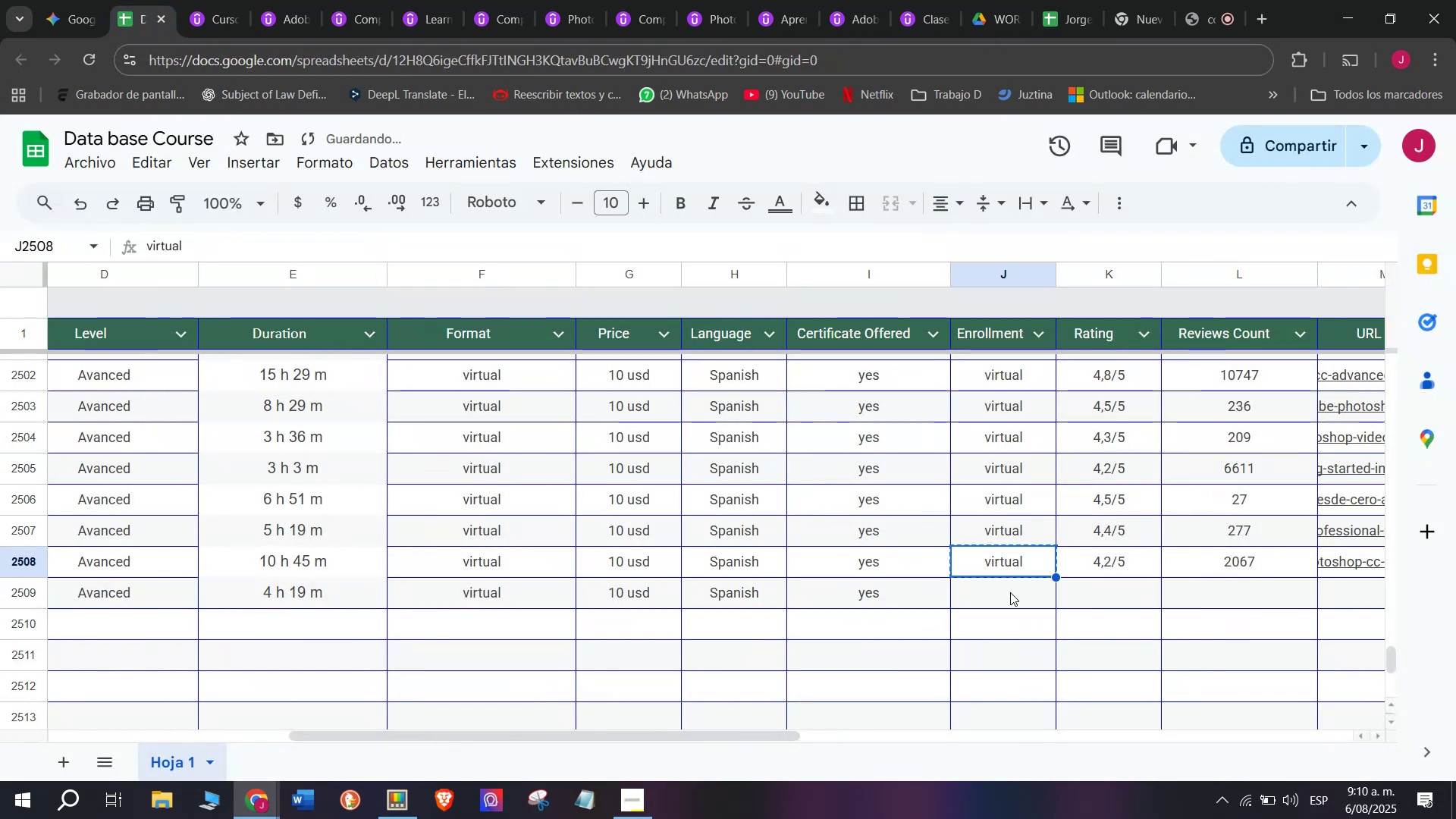 
triple_click([1010, 592])
 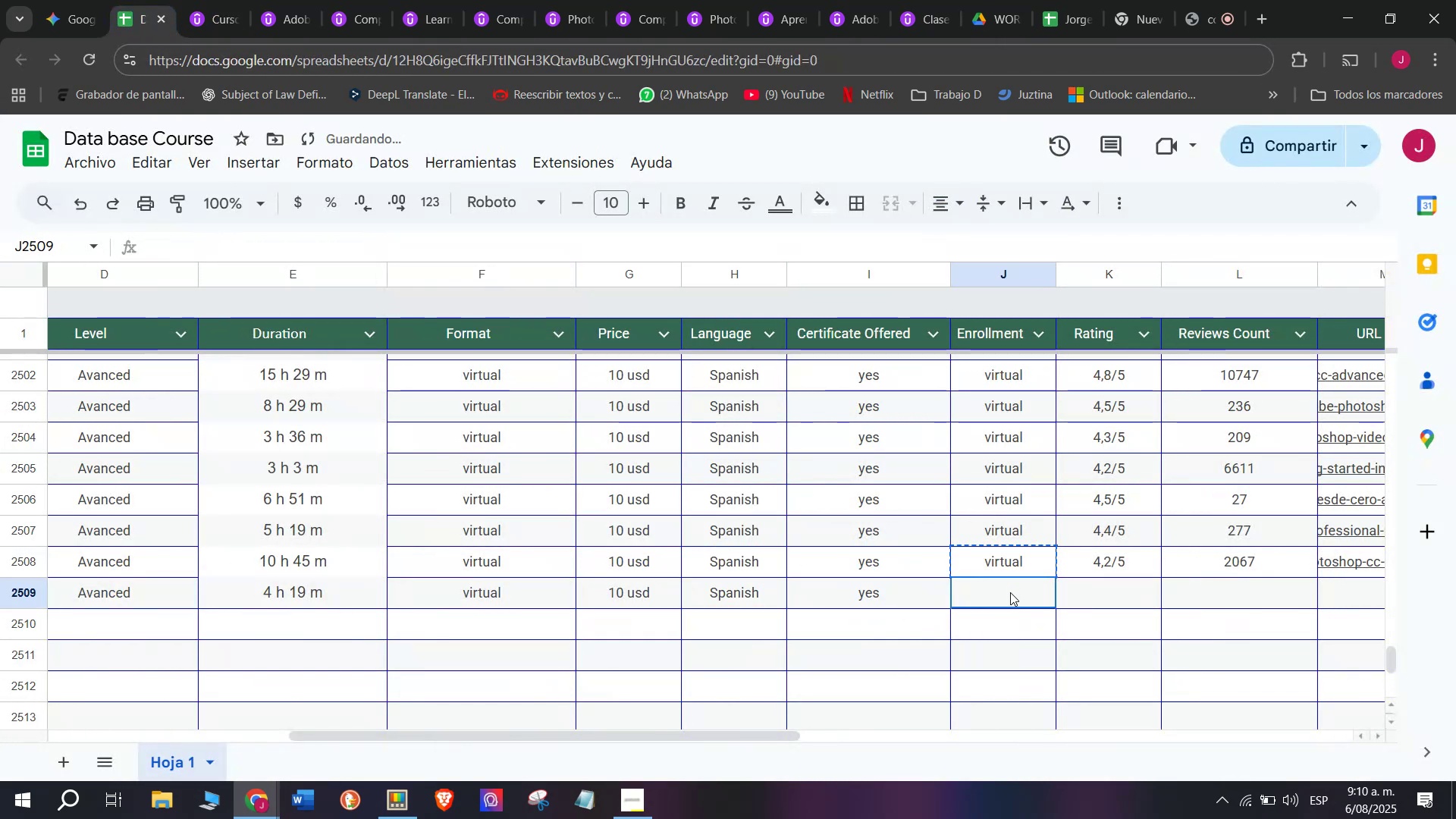 
key(Z)
 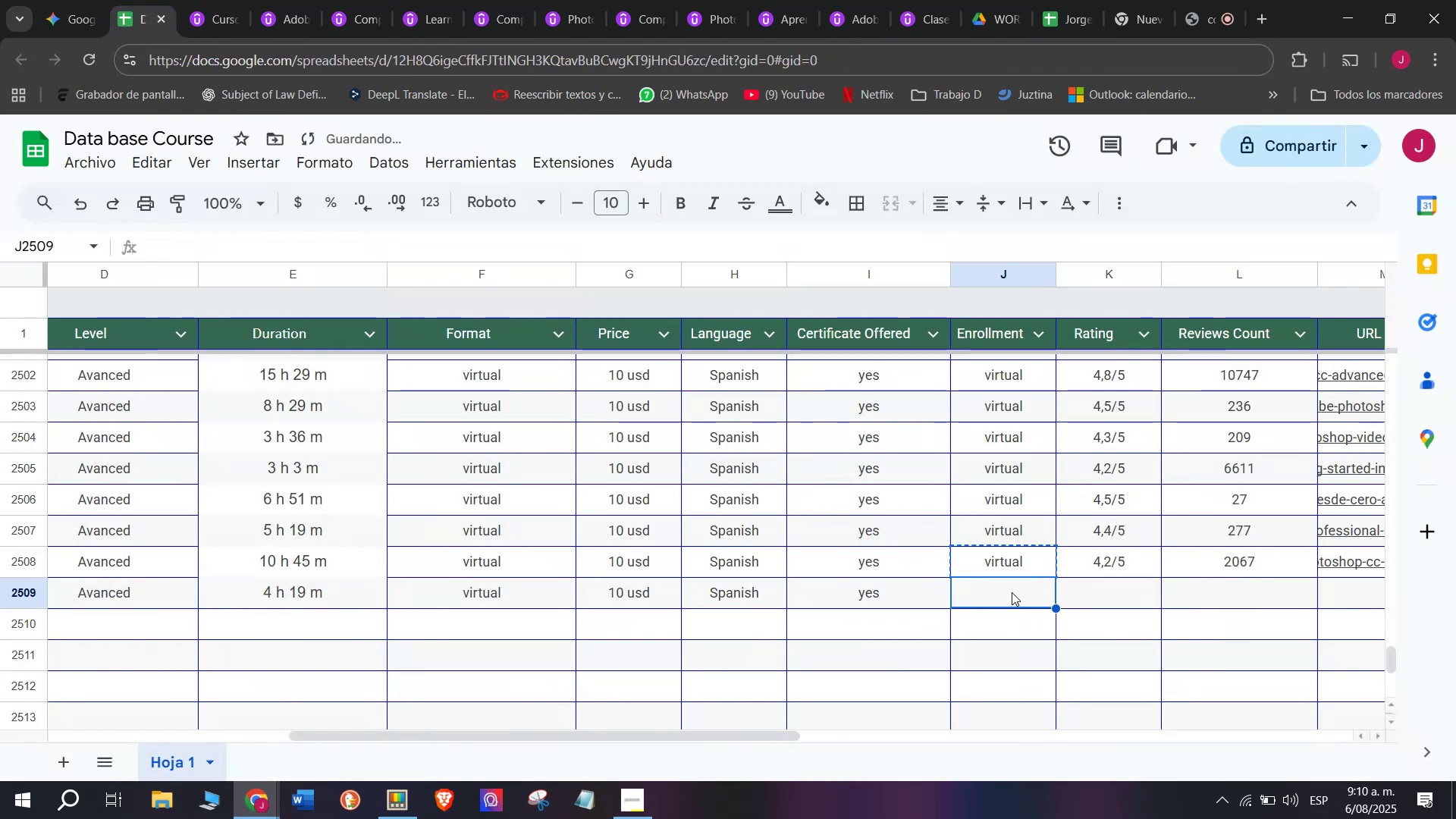 
key(Control+ControlLeft)
 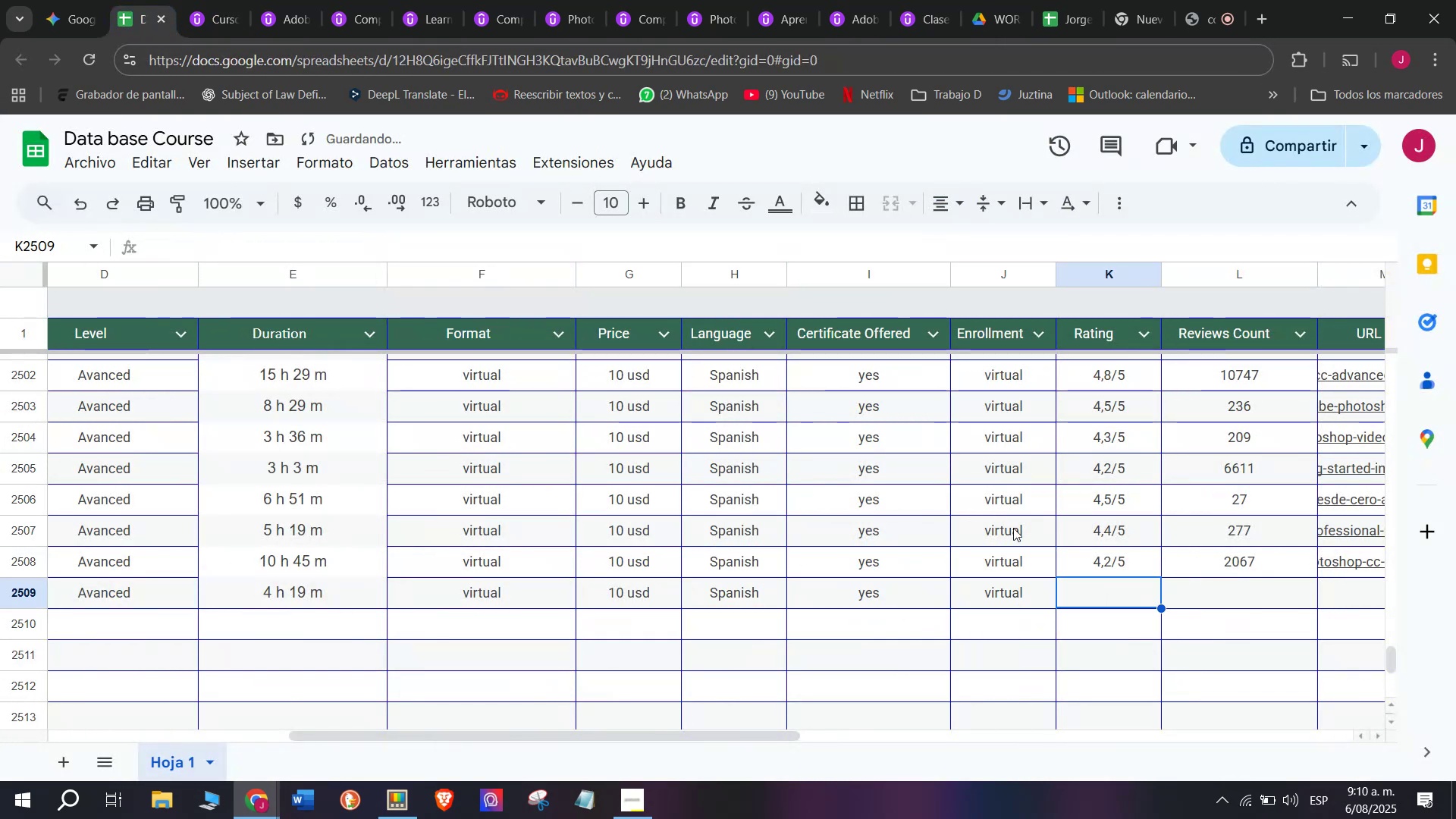 
key(Control+V)
 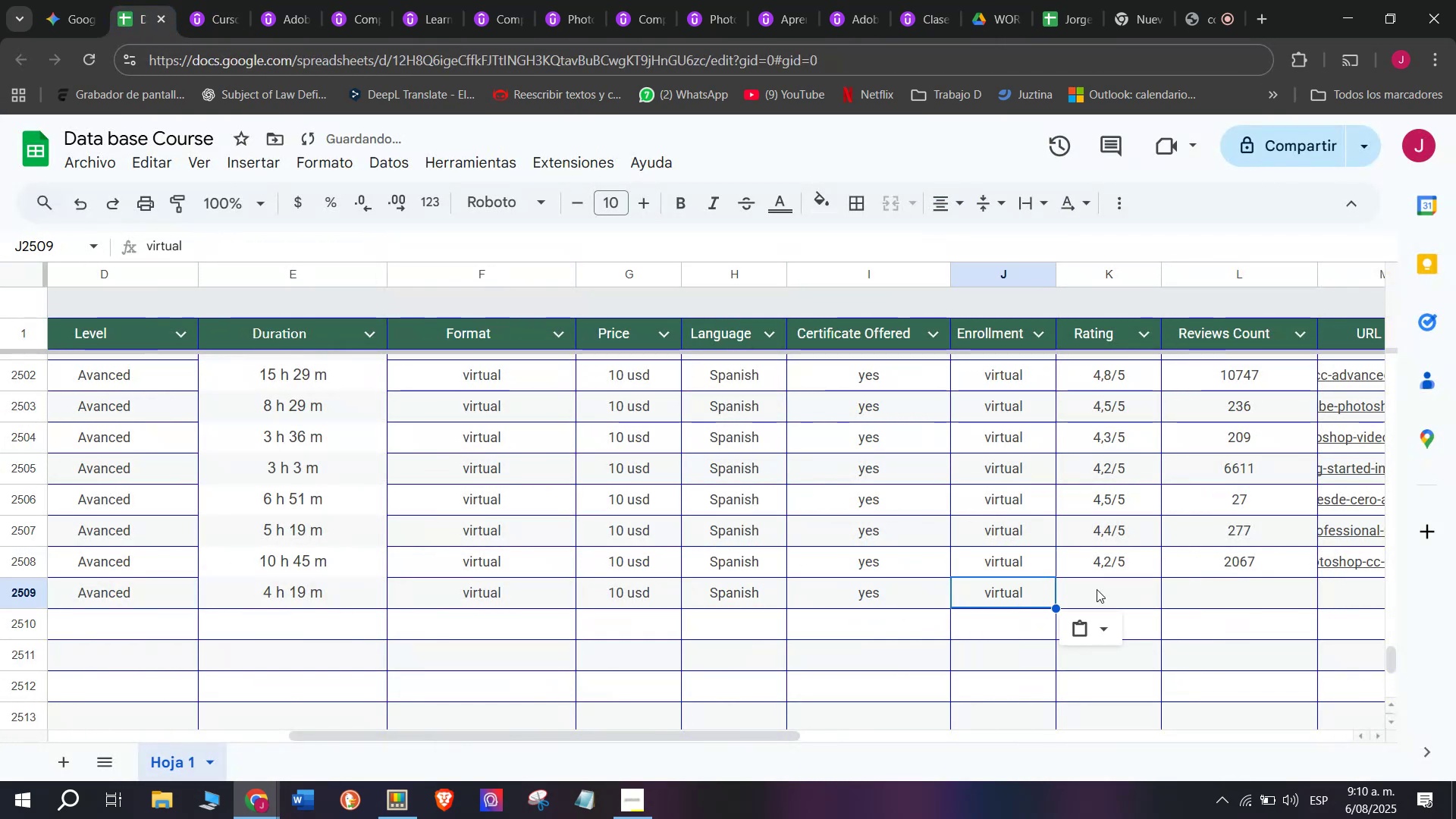 
triple_click([1097, 589])
 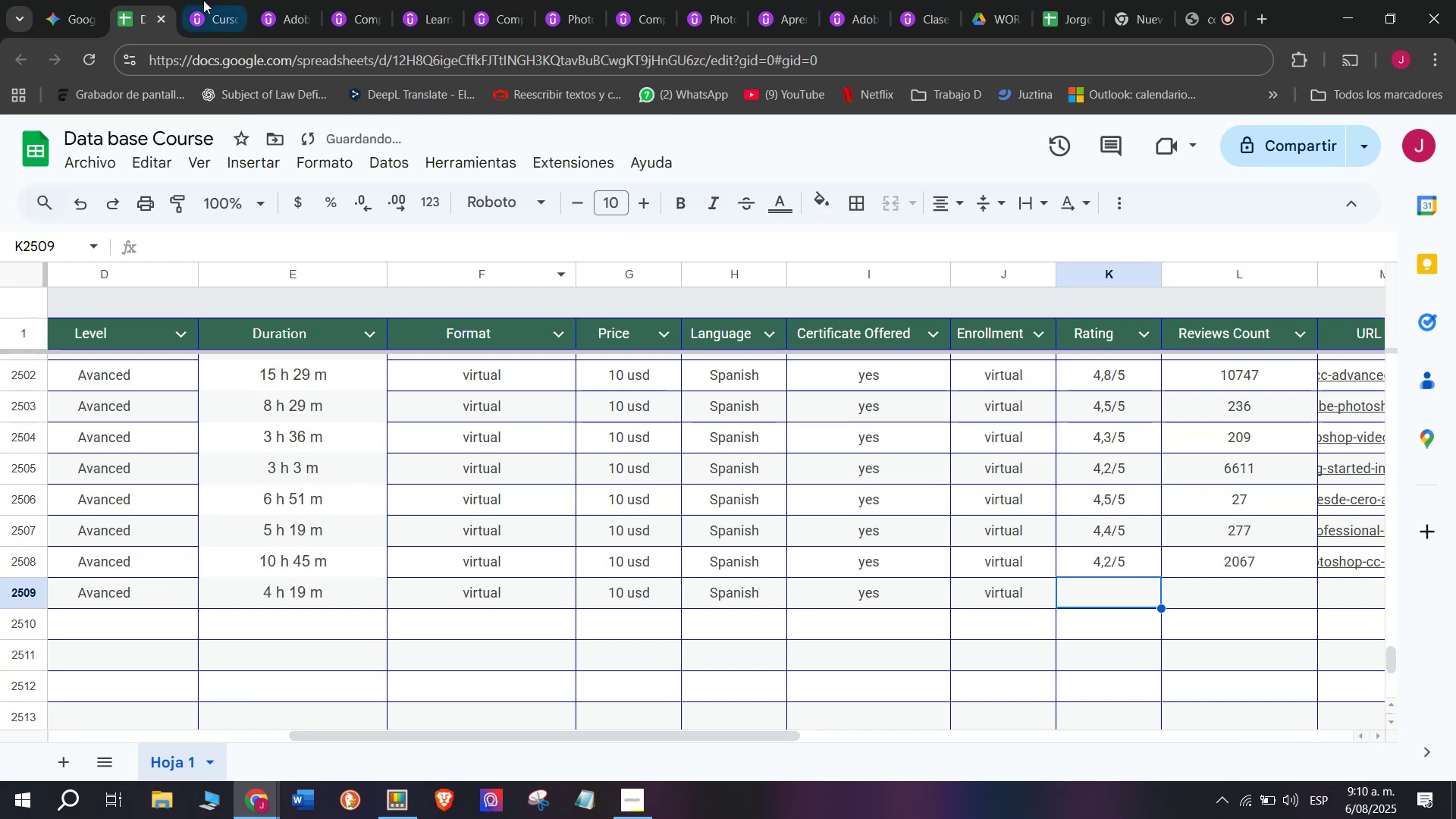 
left_click([208, 0])
 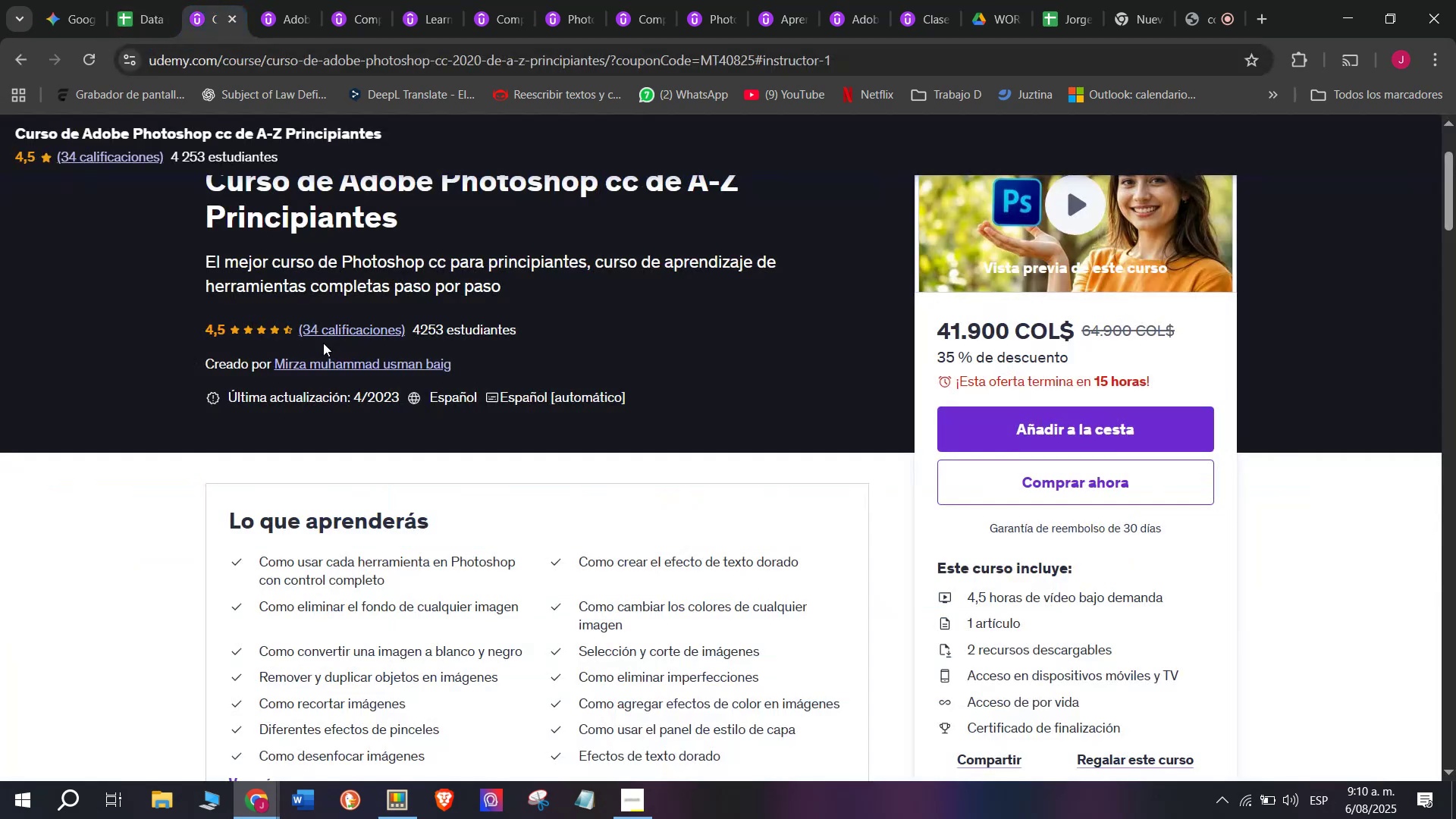 
scroll: coordinate [357, 420], scroll_direction: up, amount: 2.0
 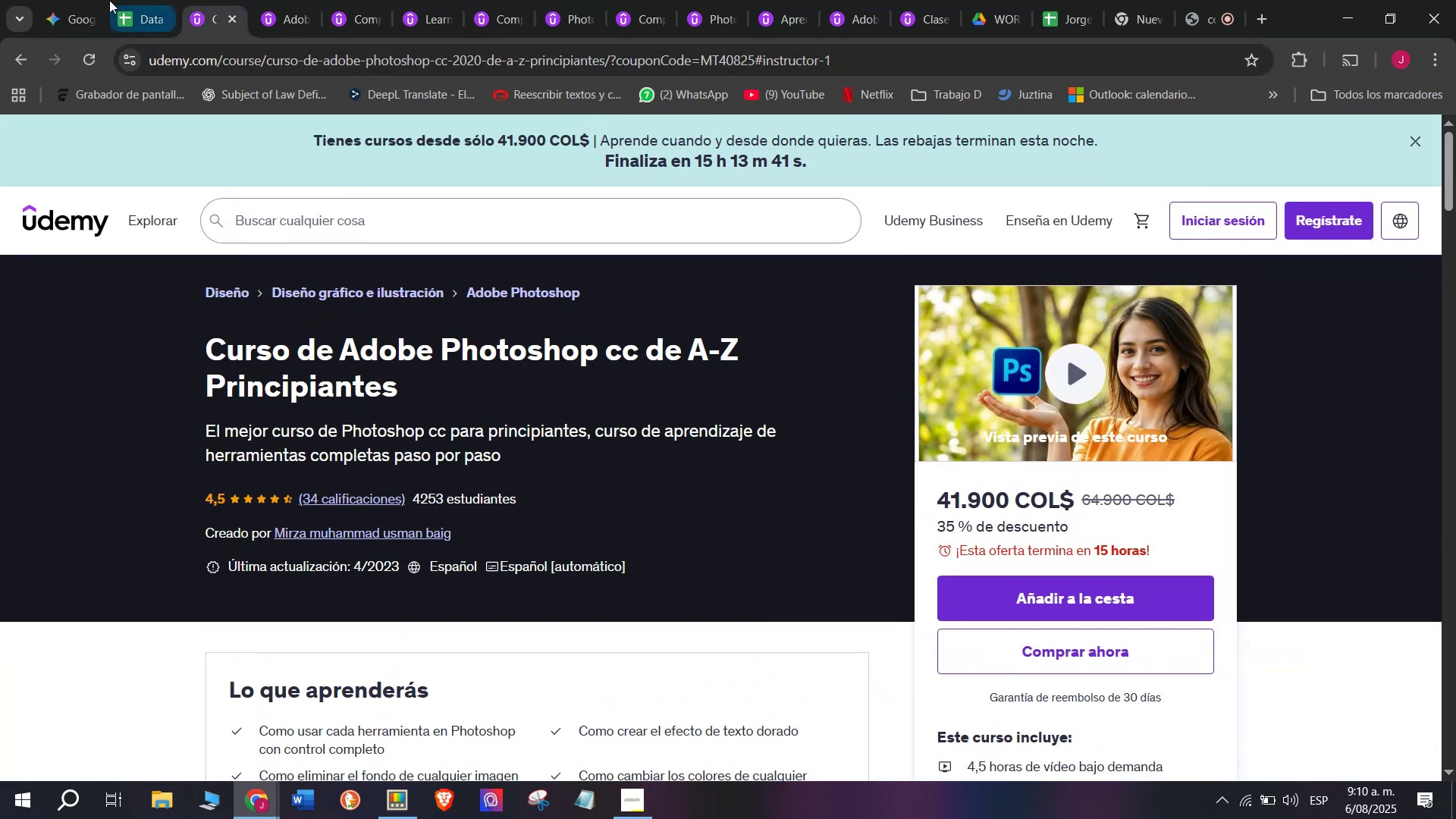 
left_click([127, 0])
 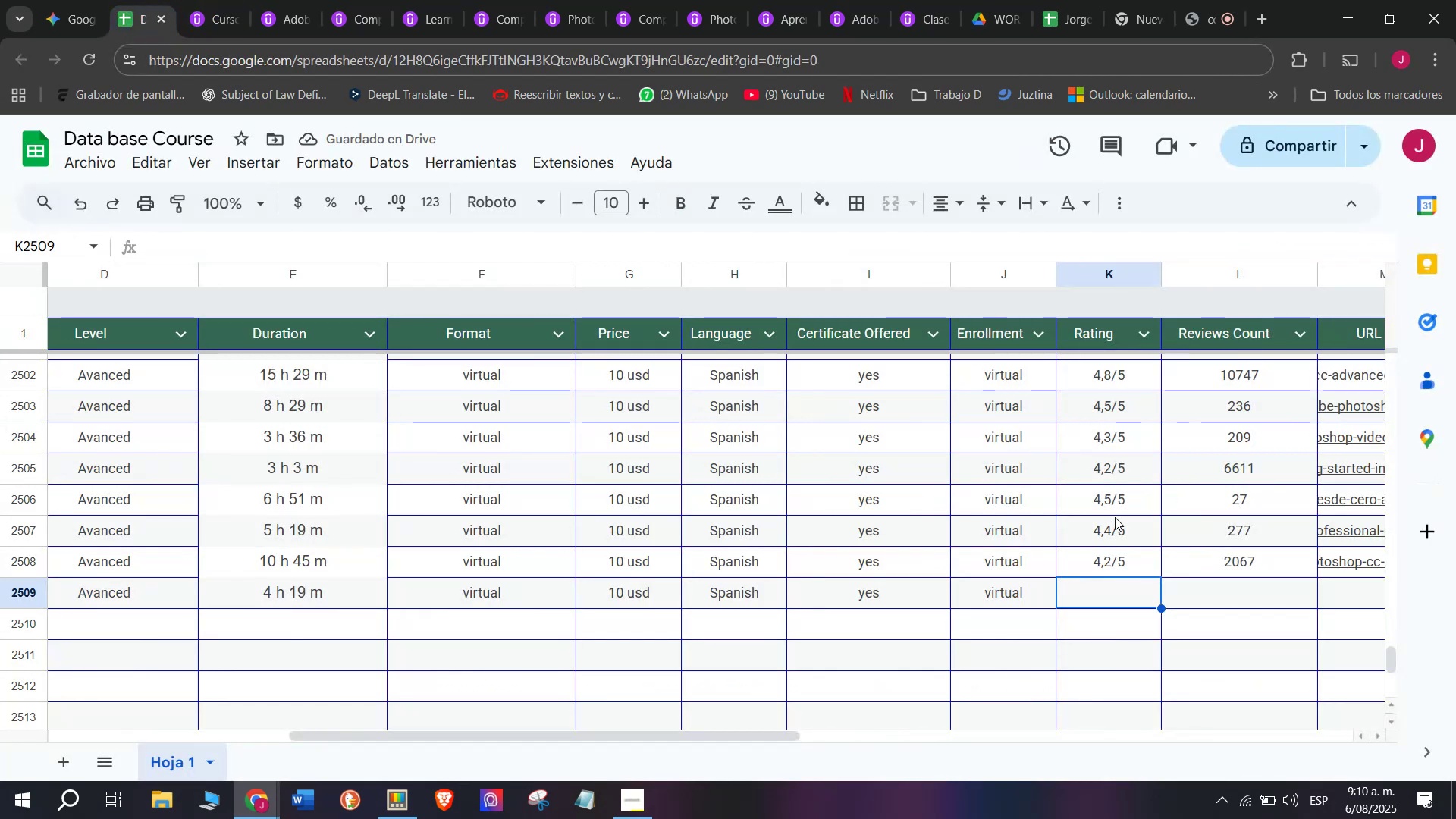 
left_click([1122, 504])
 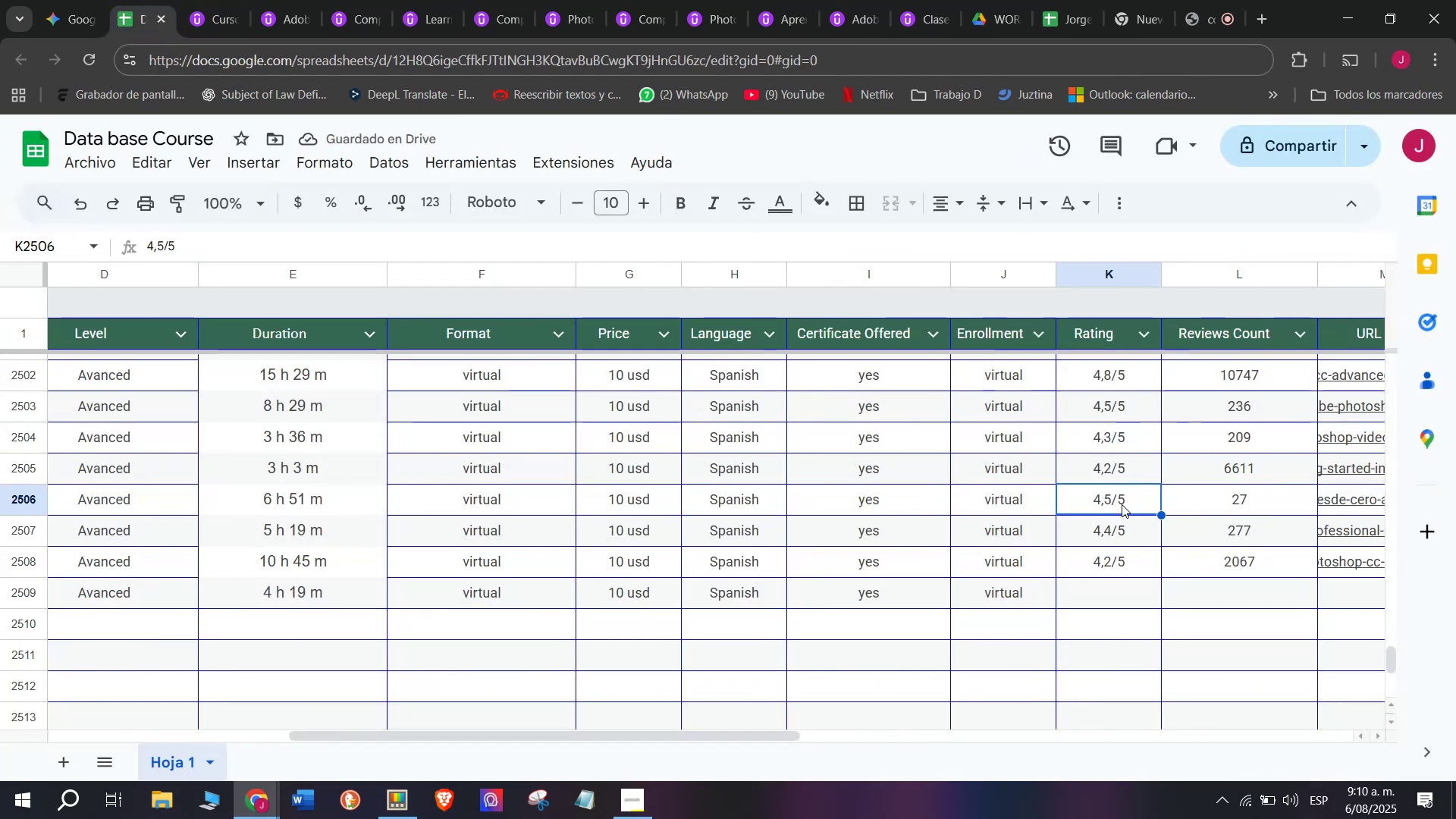 
key(Control+ControlLeft)
 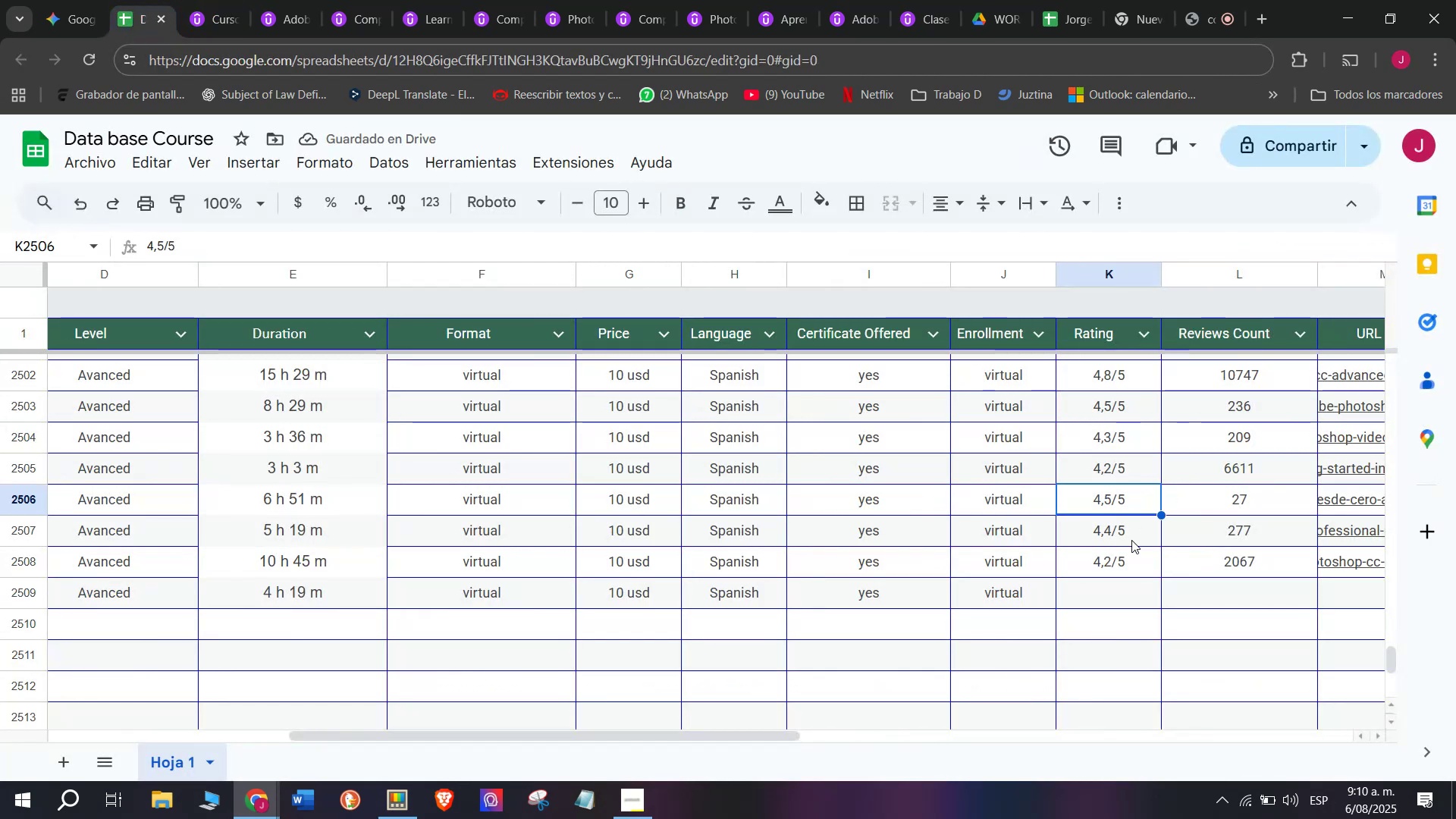 
key(Break)
 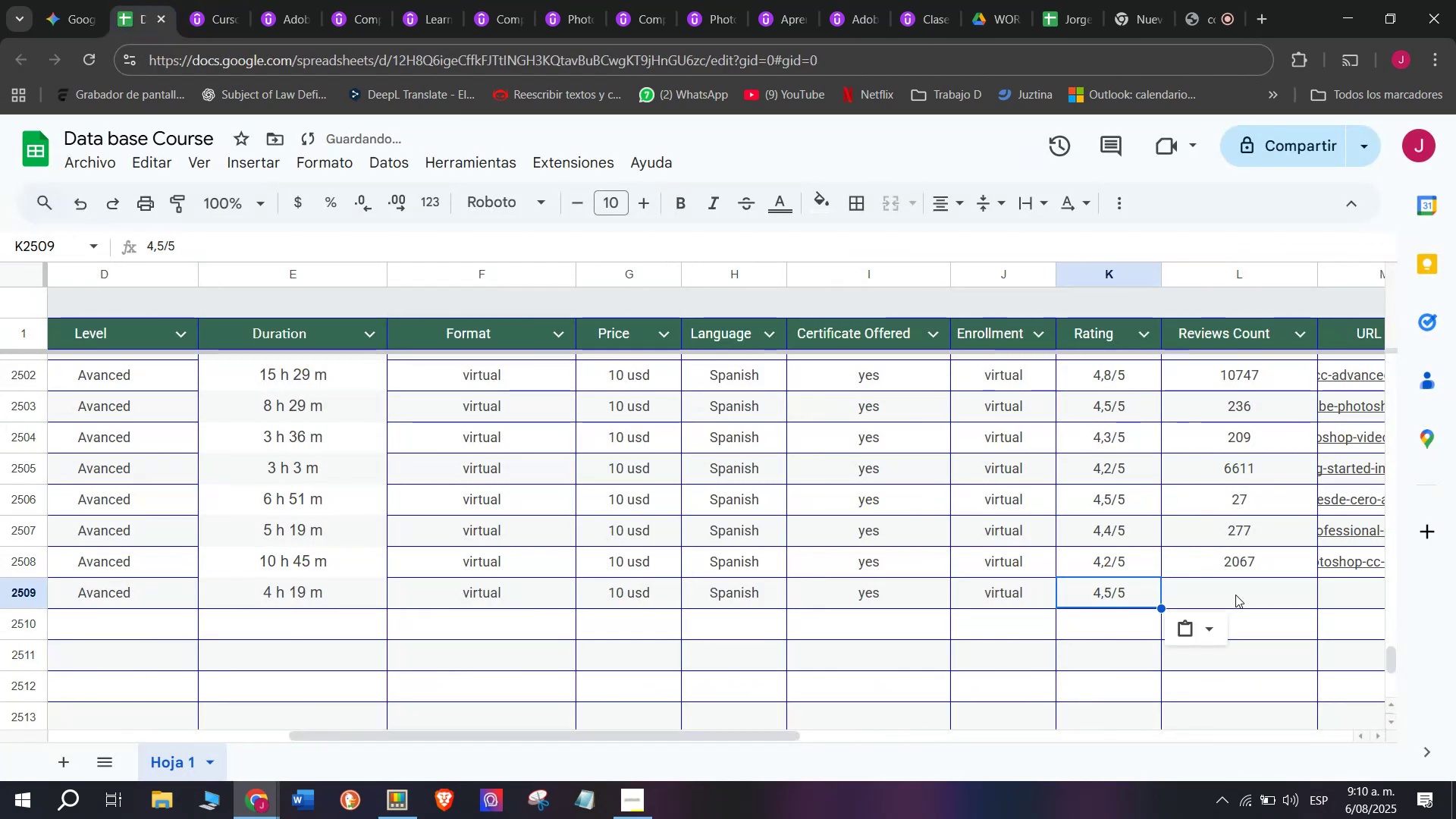 
key(Control+C)
 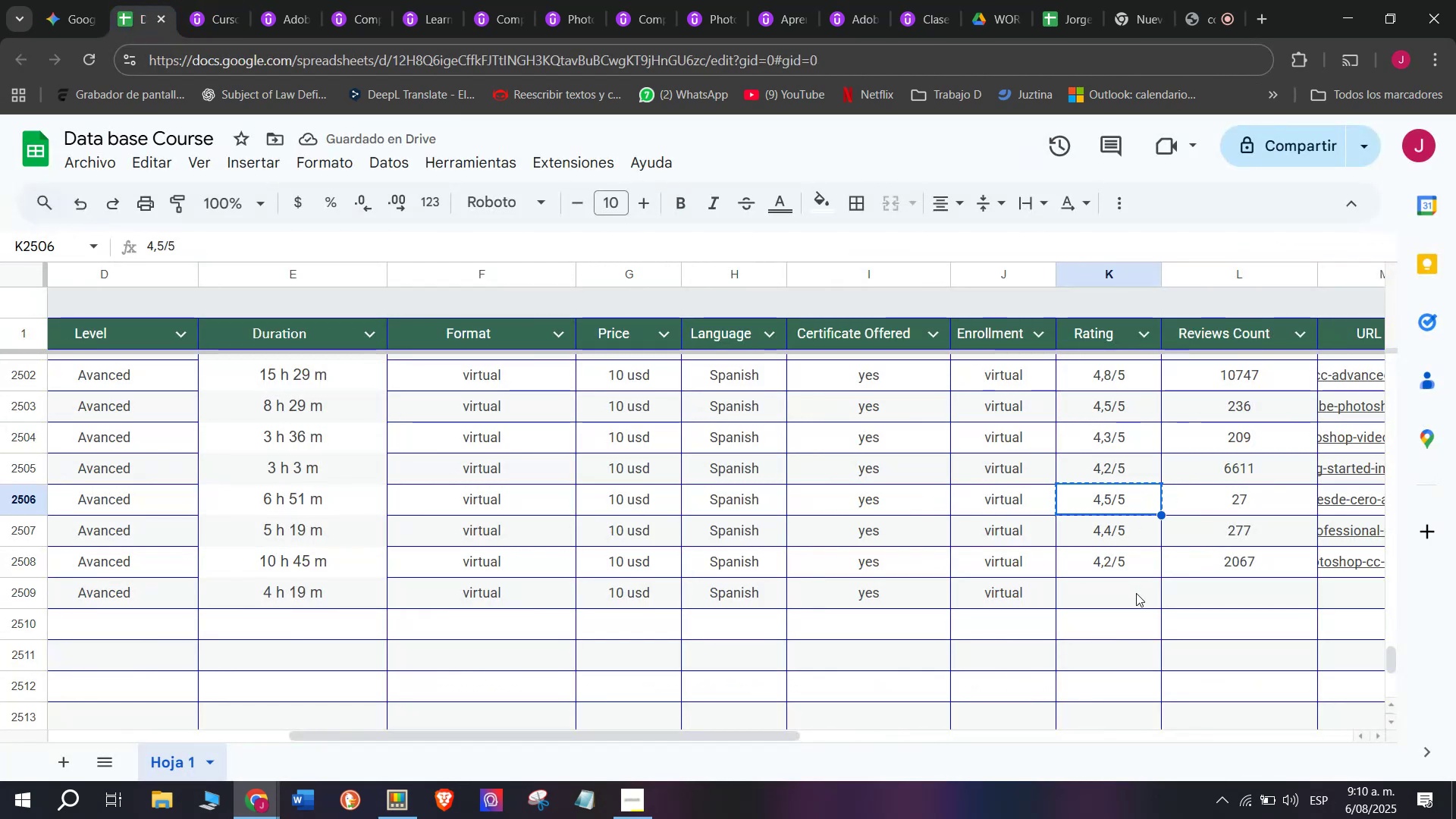 
double_click([1136, 593])
 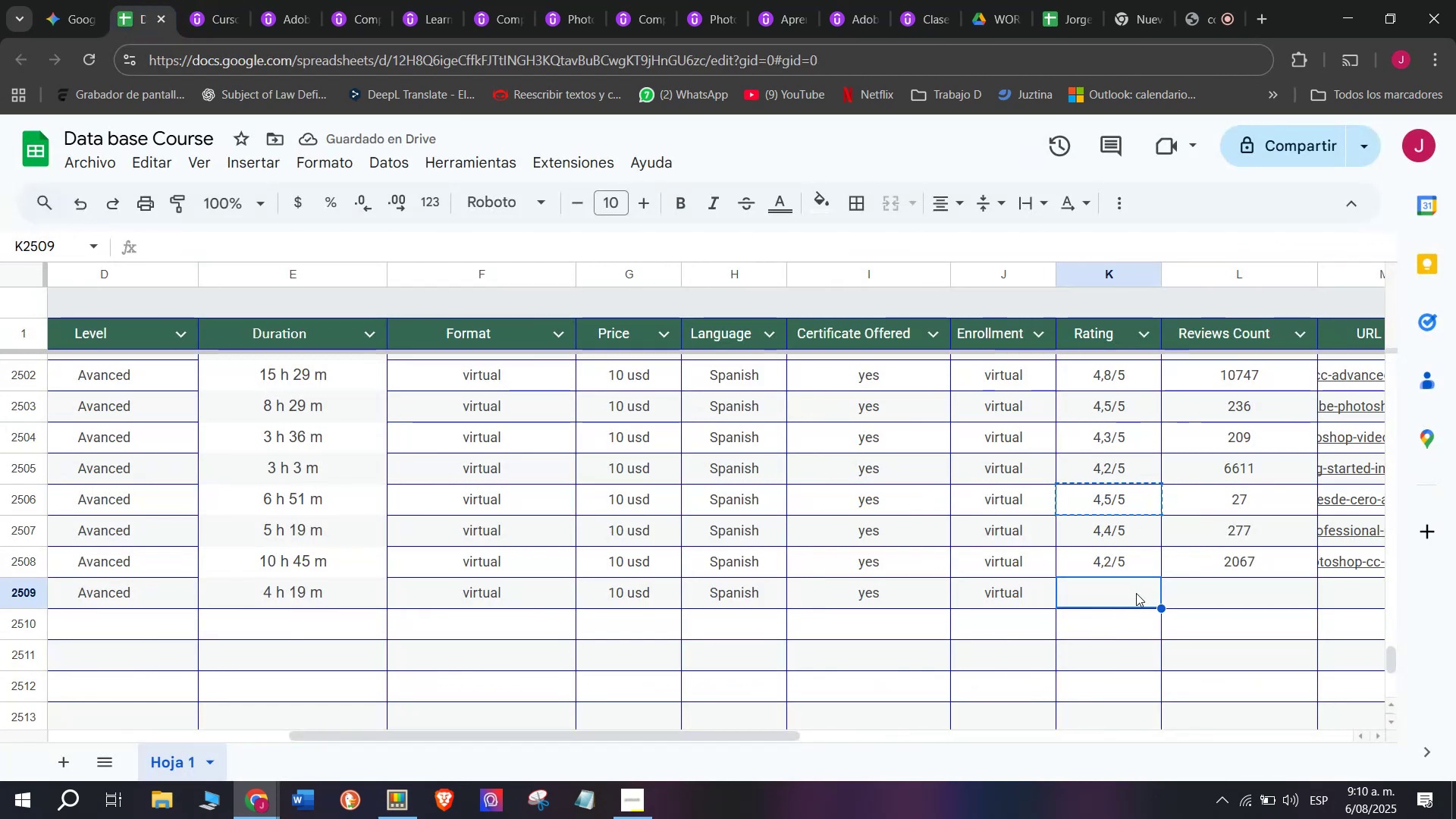 
key(Control+V)
 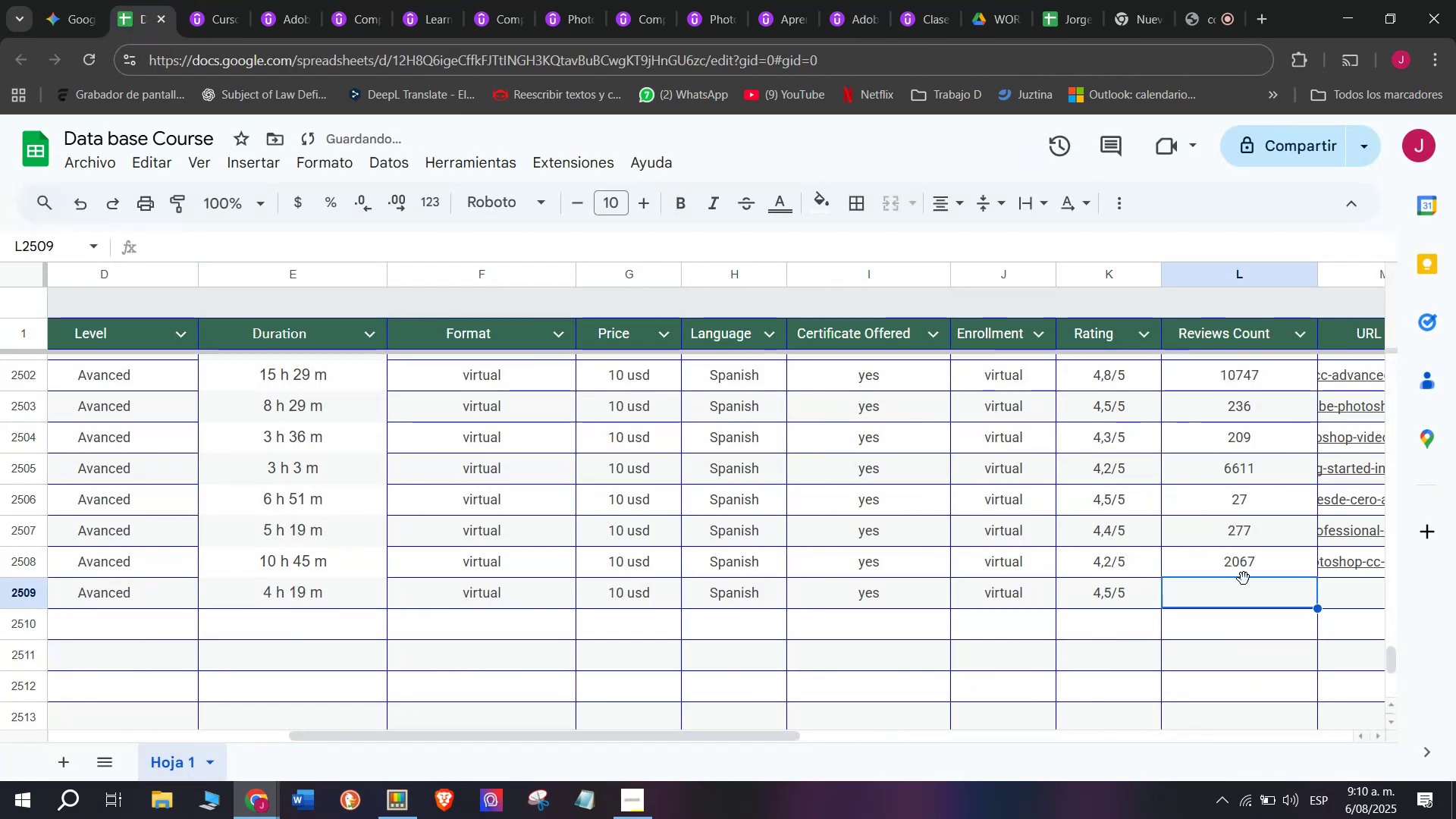 
key(Z)
 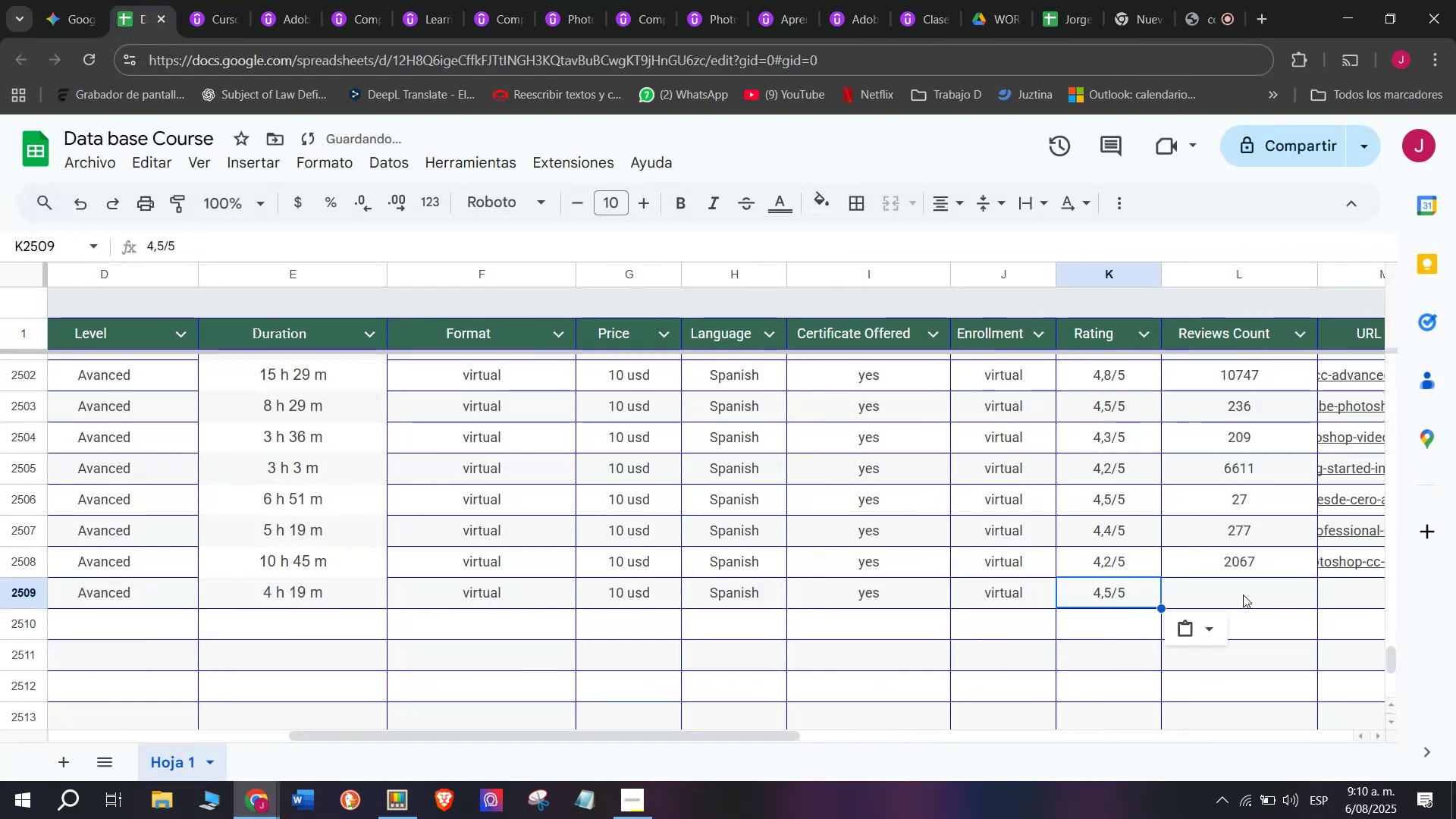 
key(Control+ControlLeft)
 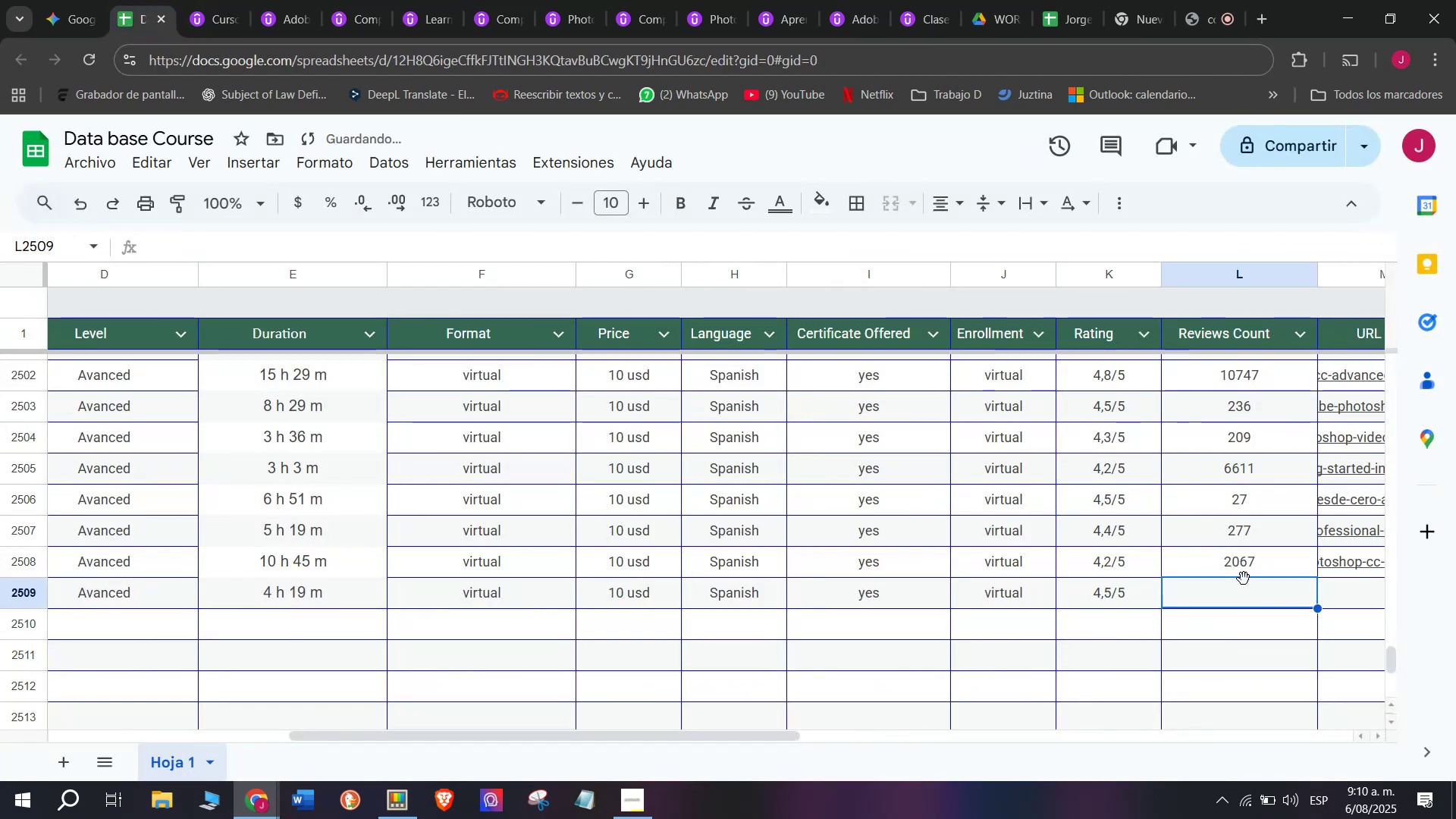 
triple_click([1243, 595])
 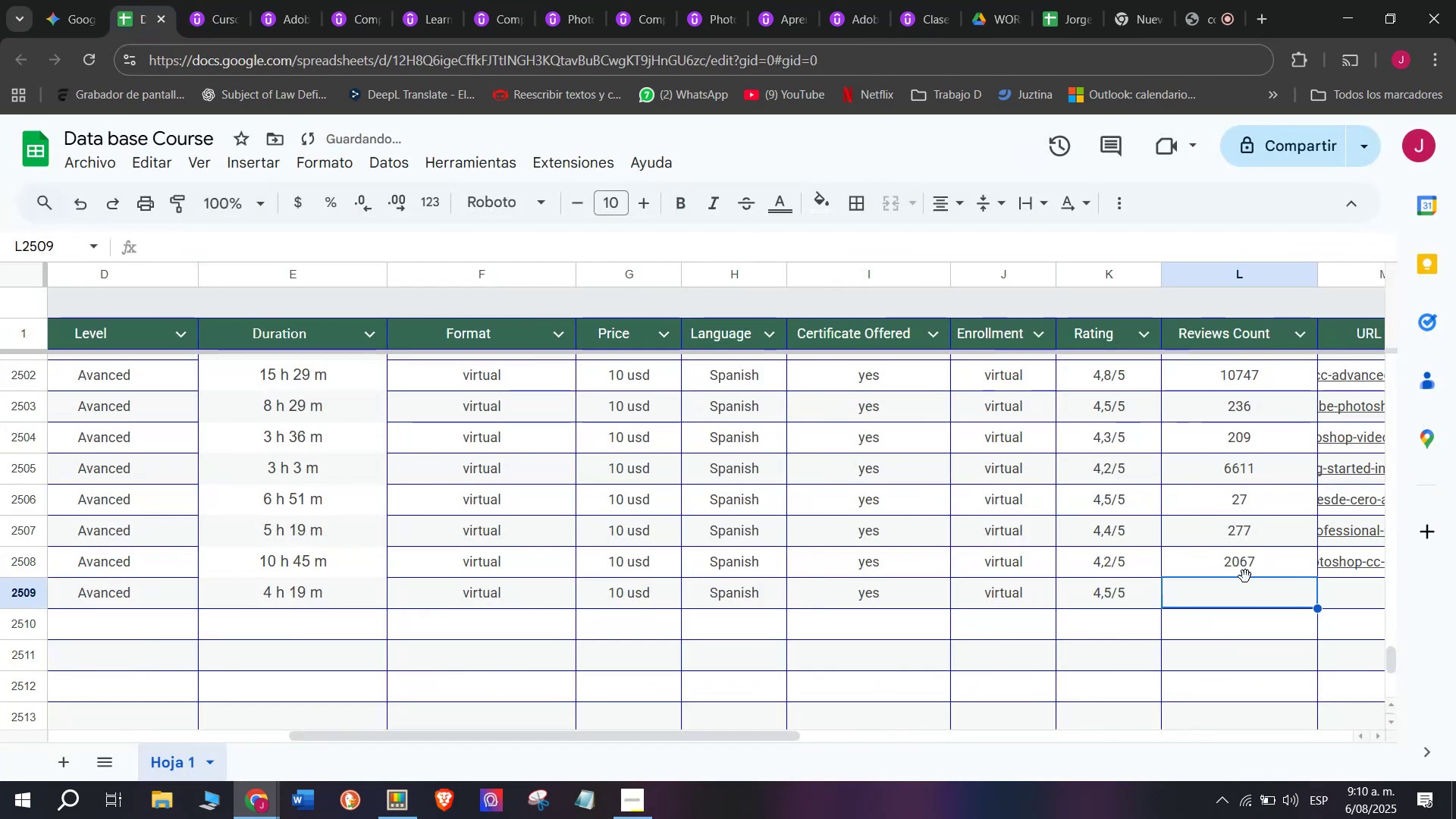 
left_click([1245, 576])
 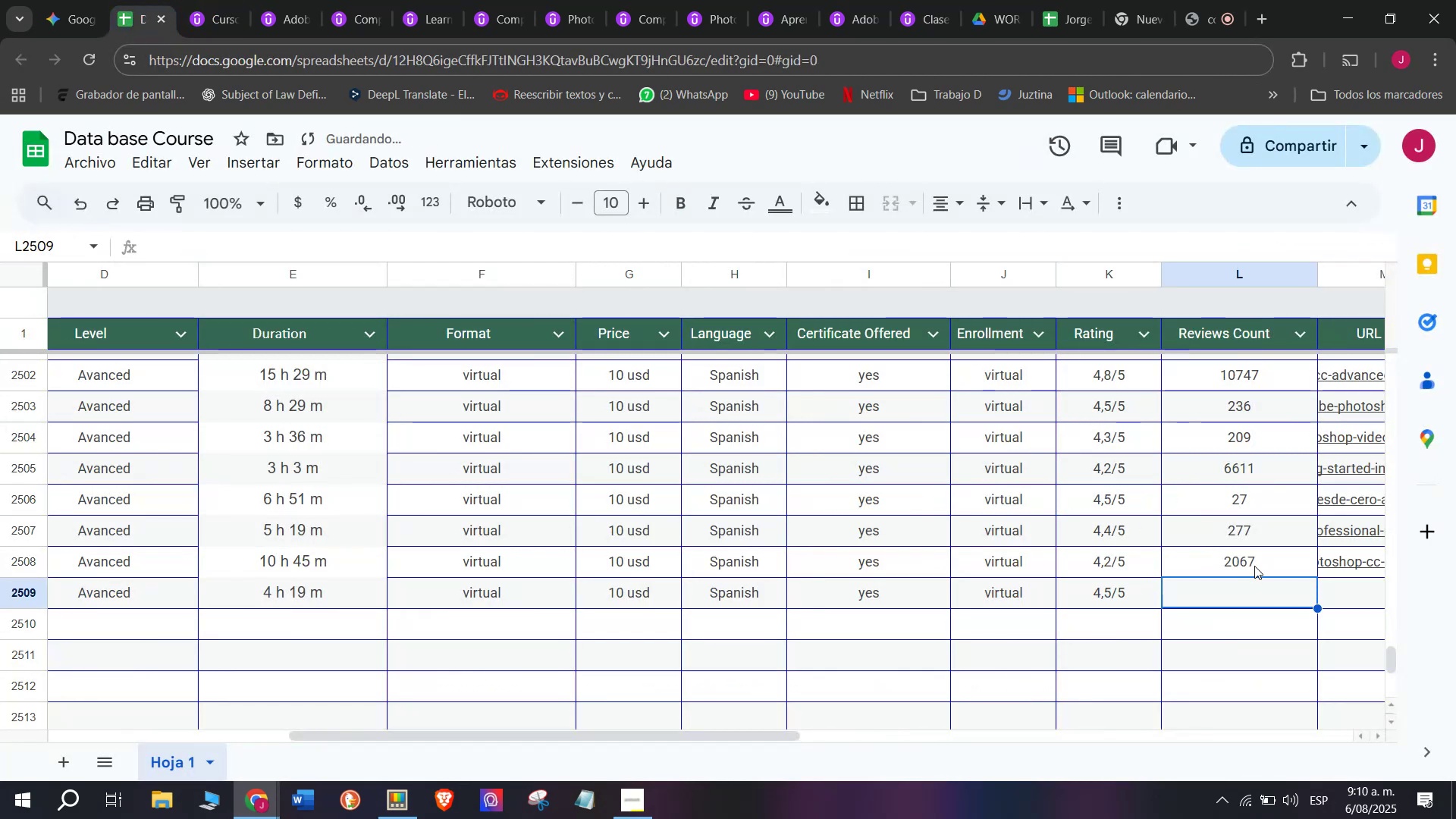 
key(Break)
 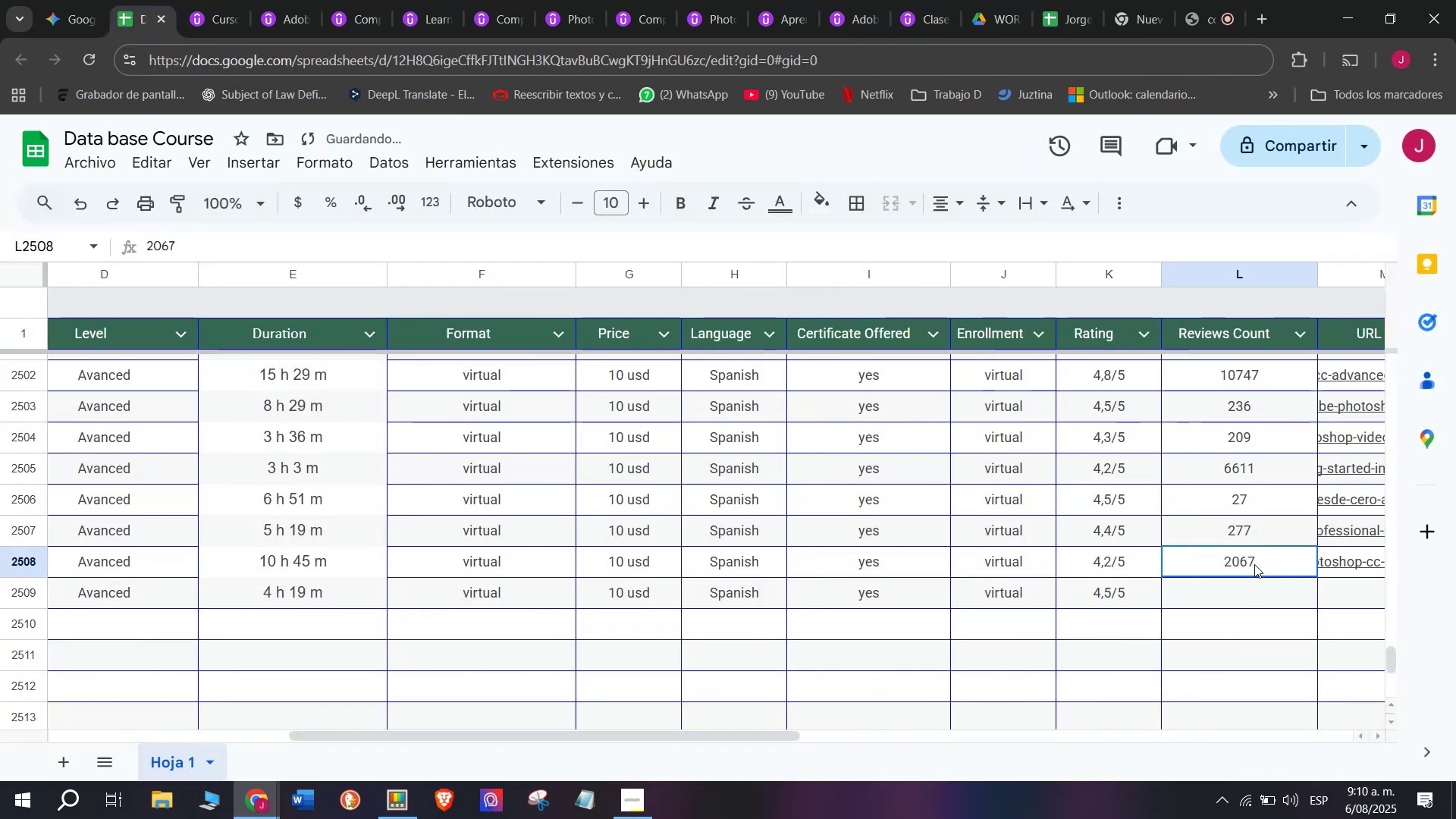 
key(Control+ControlLeft)
 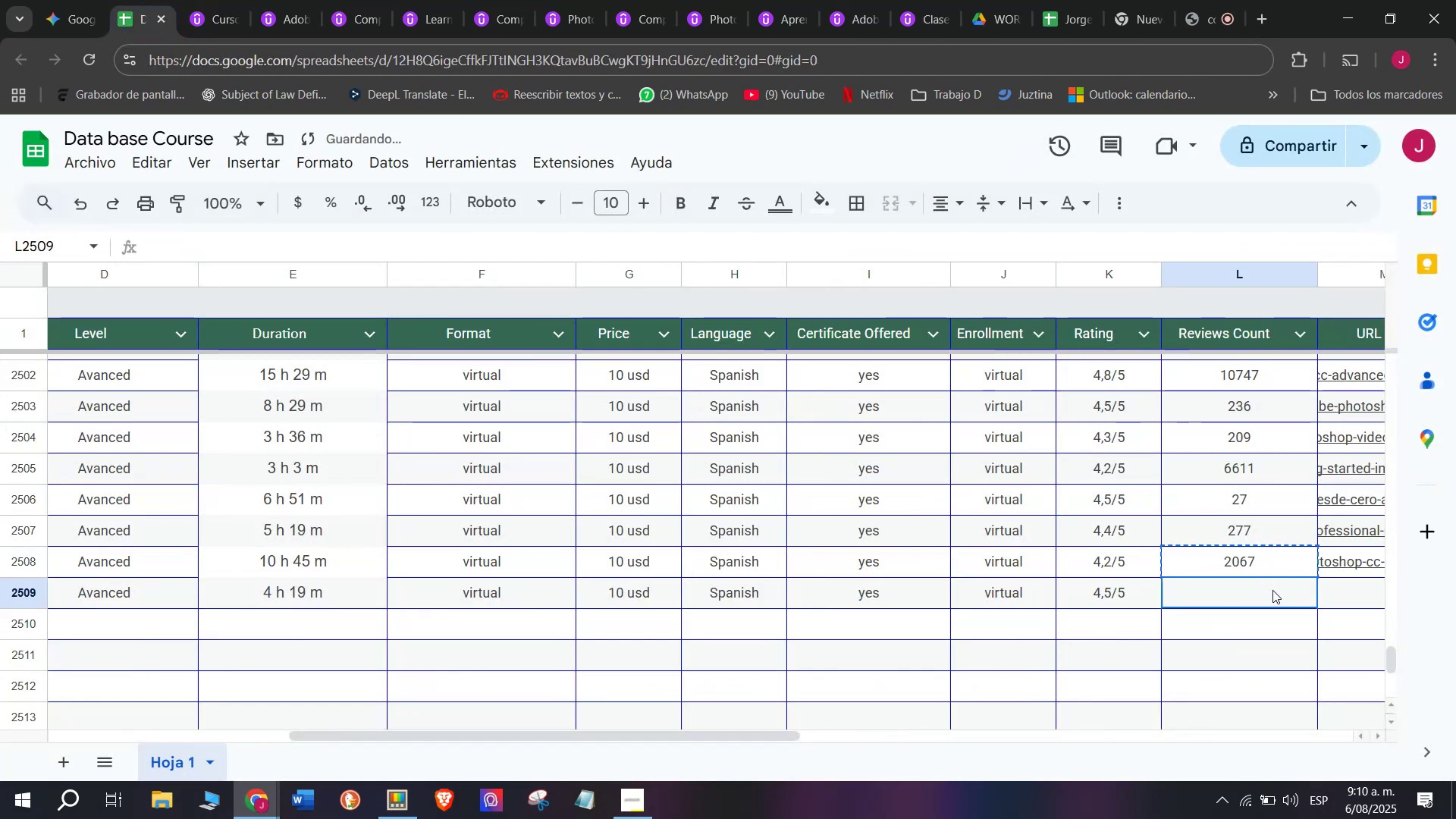 
key(Control+C)
 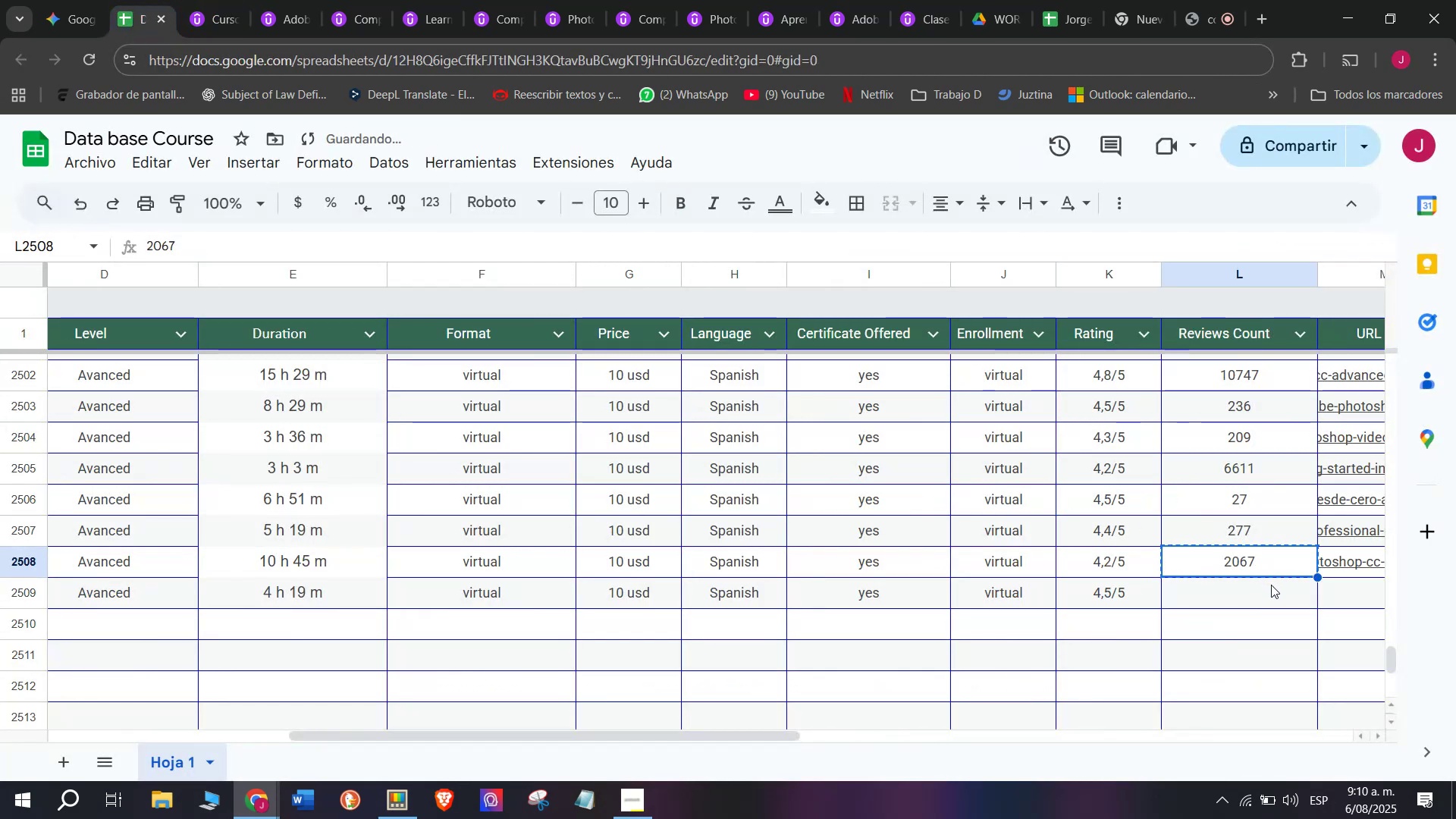 
left_click([1272, 590])
 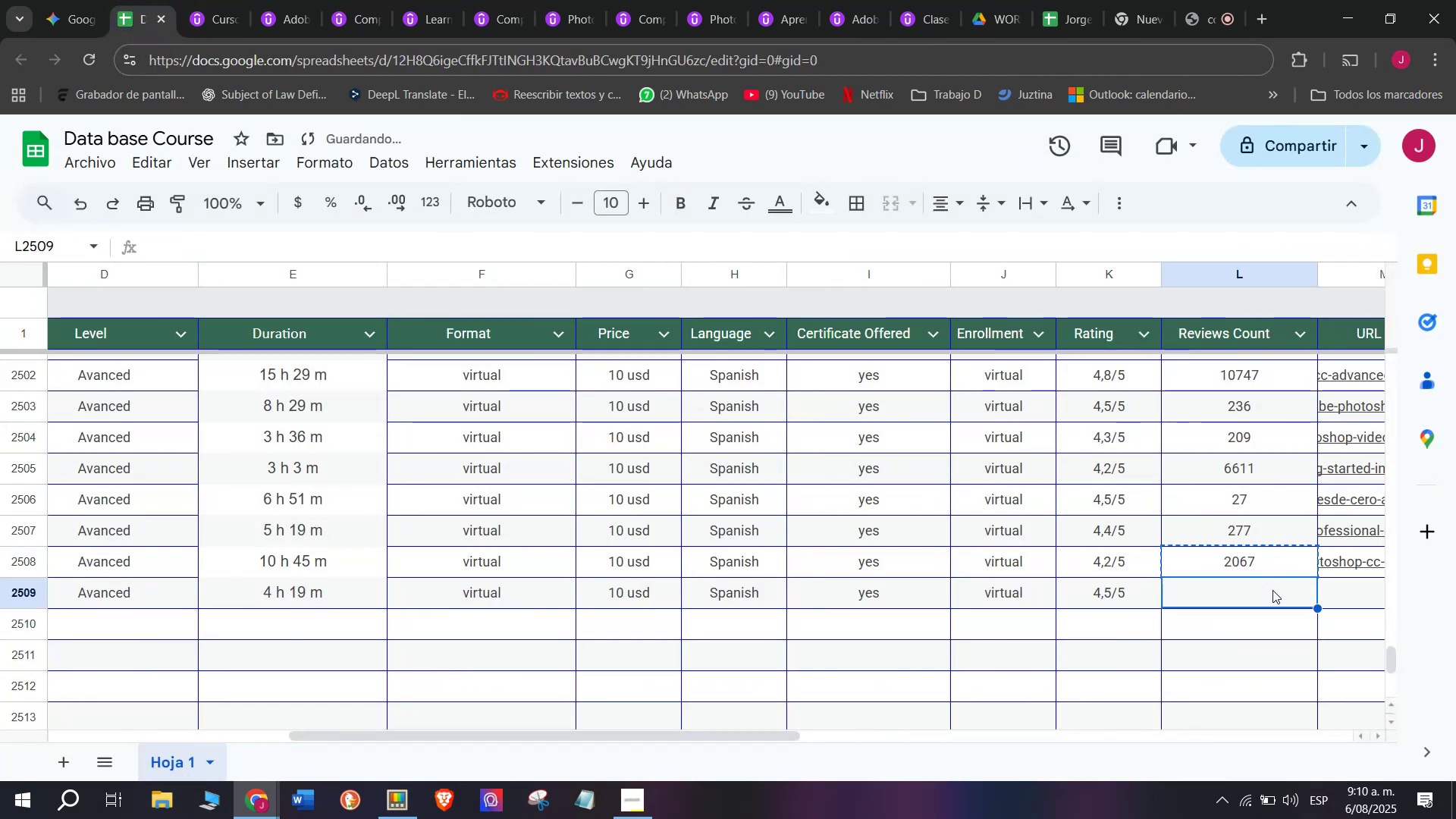 
key(Control+ControlLeft)
 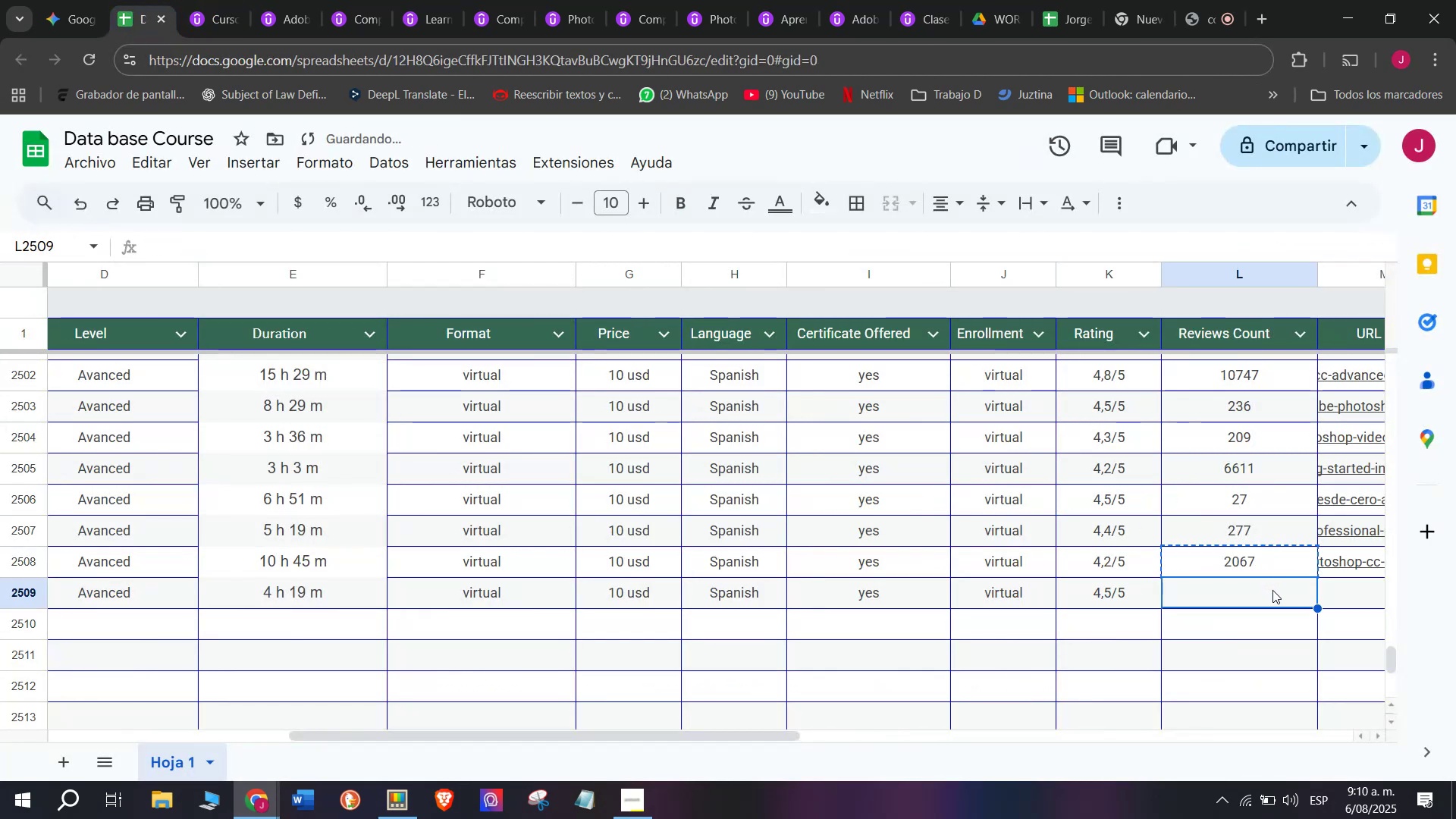 
key(Z)
 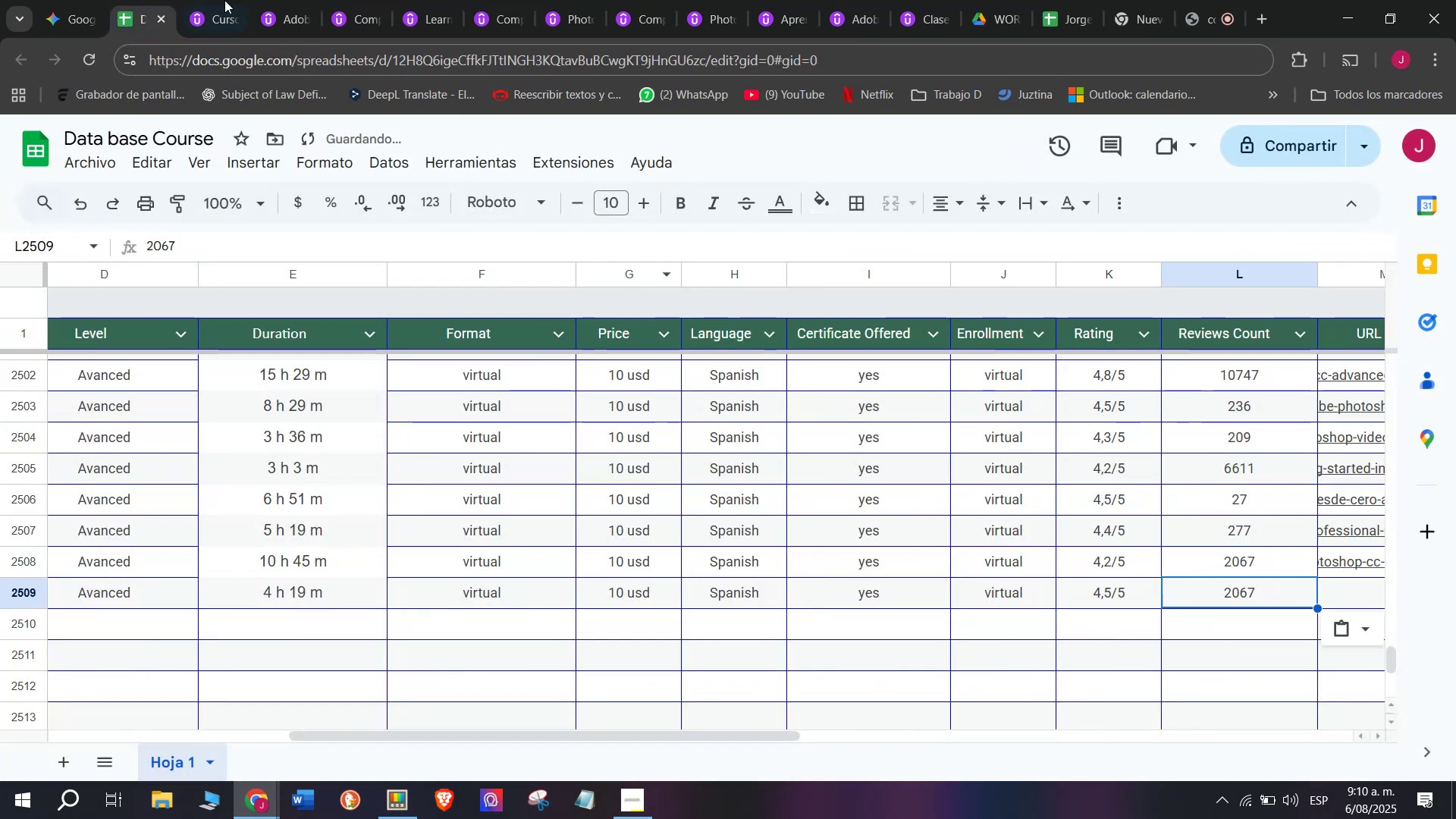 
key(Control+V)
 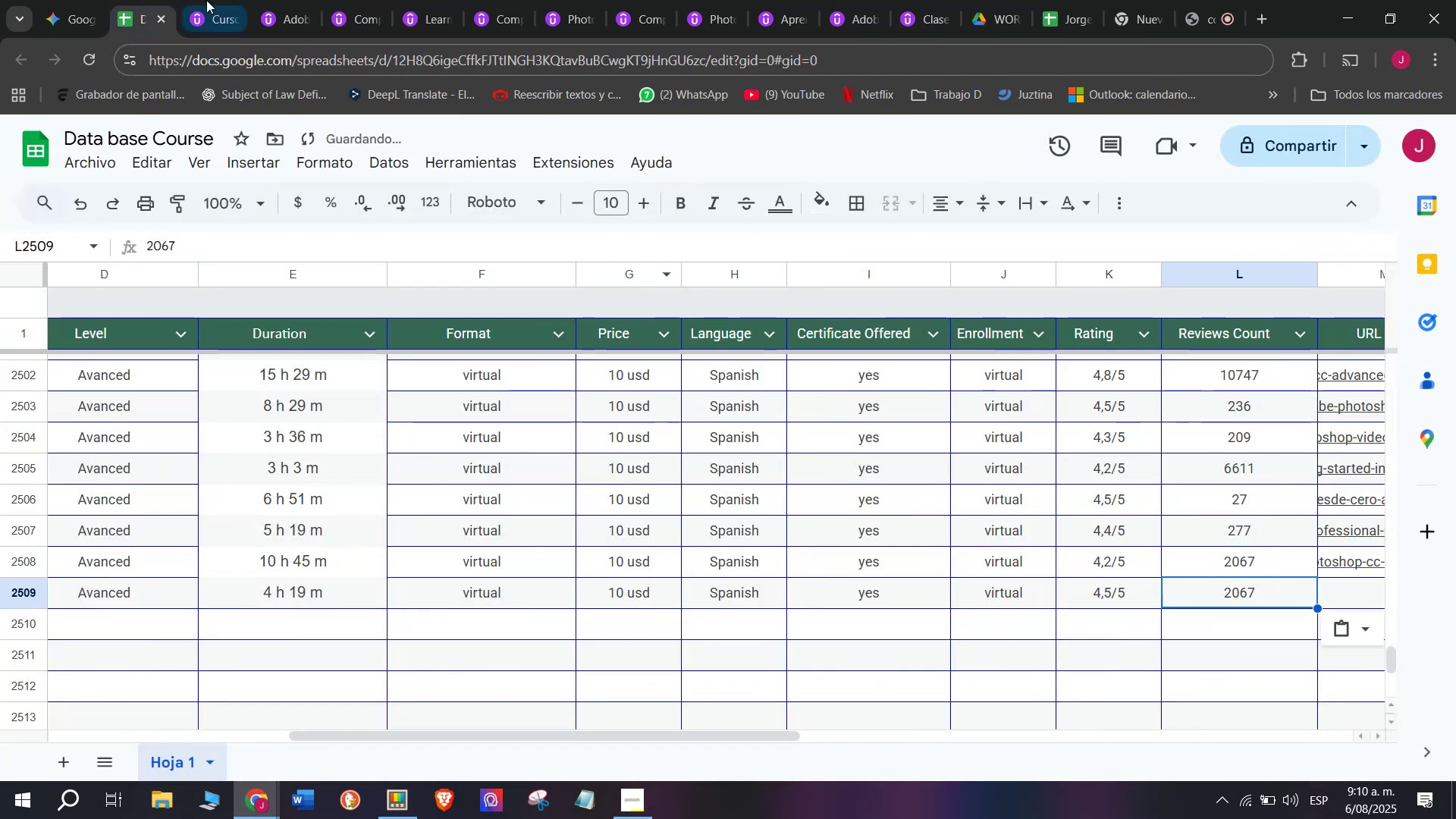 
left_click([204, 0])
 